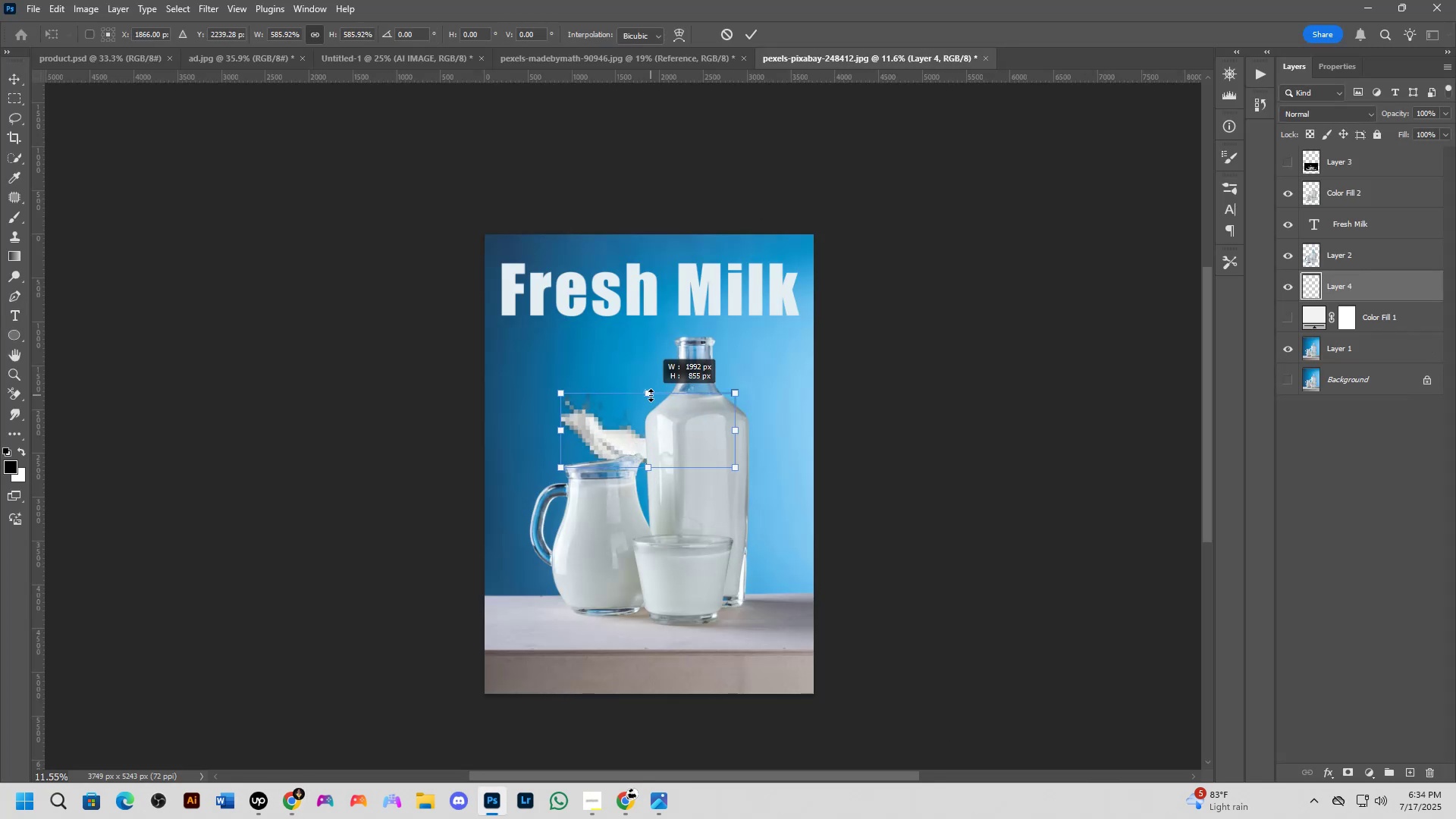 
key(NumpadEnter)
 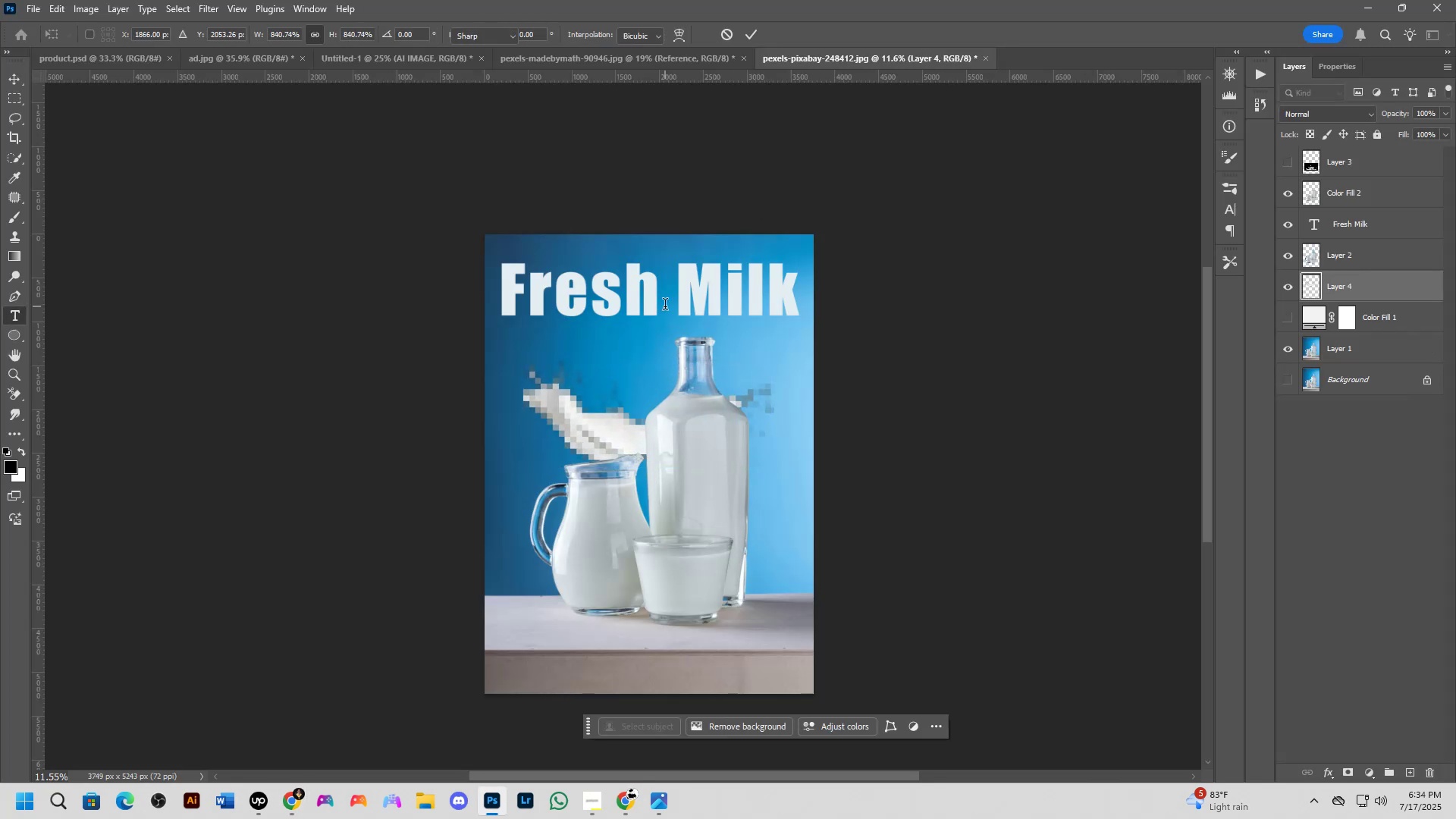 
scroll: coordinate [675, 372], scroll_direction: up, amount: 4.0
 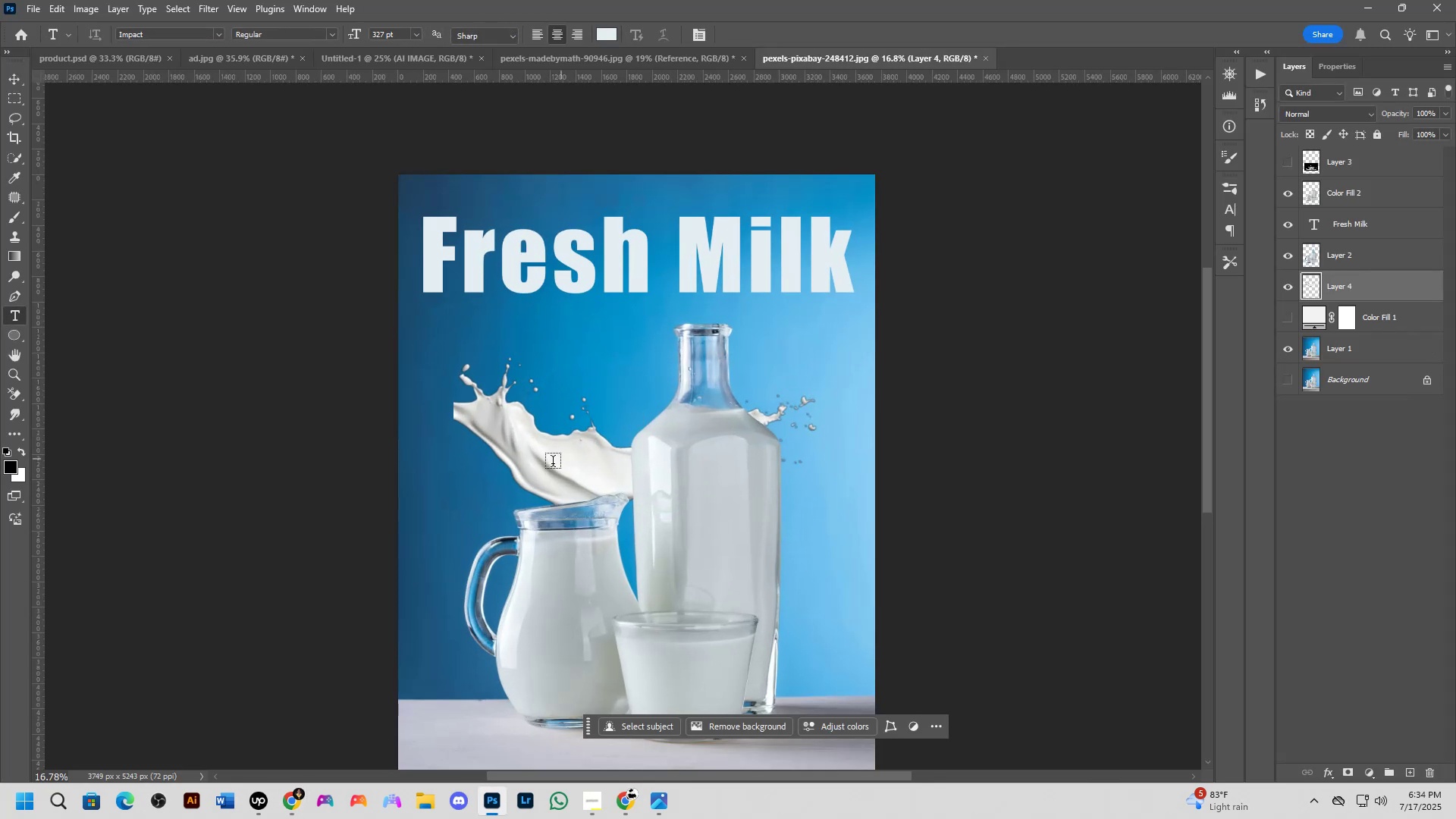 
hold_key(key=ControlLeft, duration=1.54)
 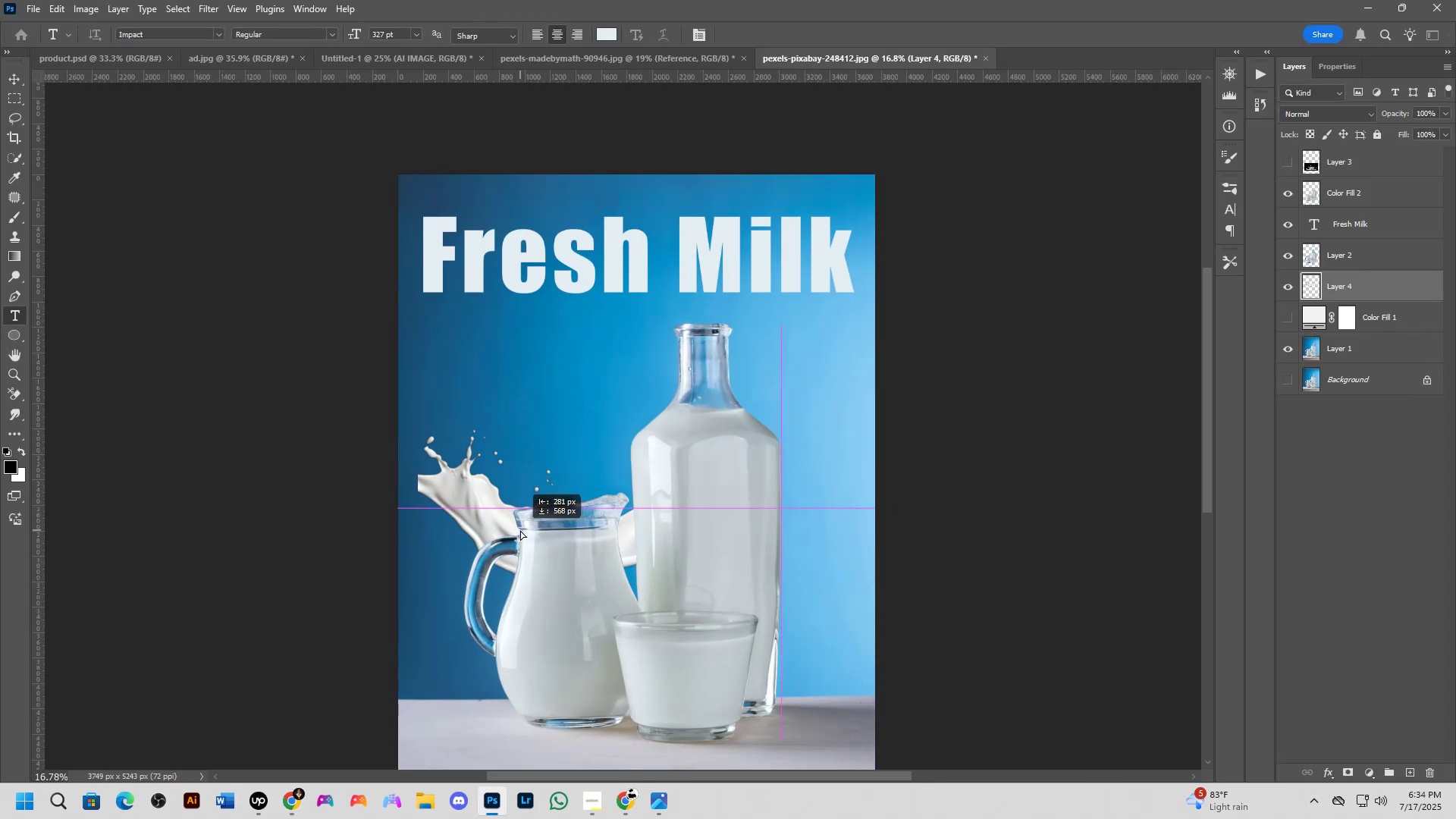 
key(Control+T)
 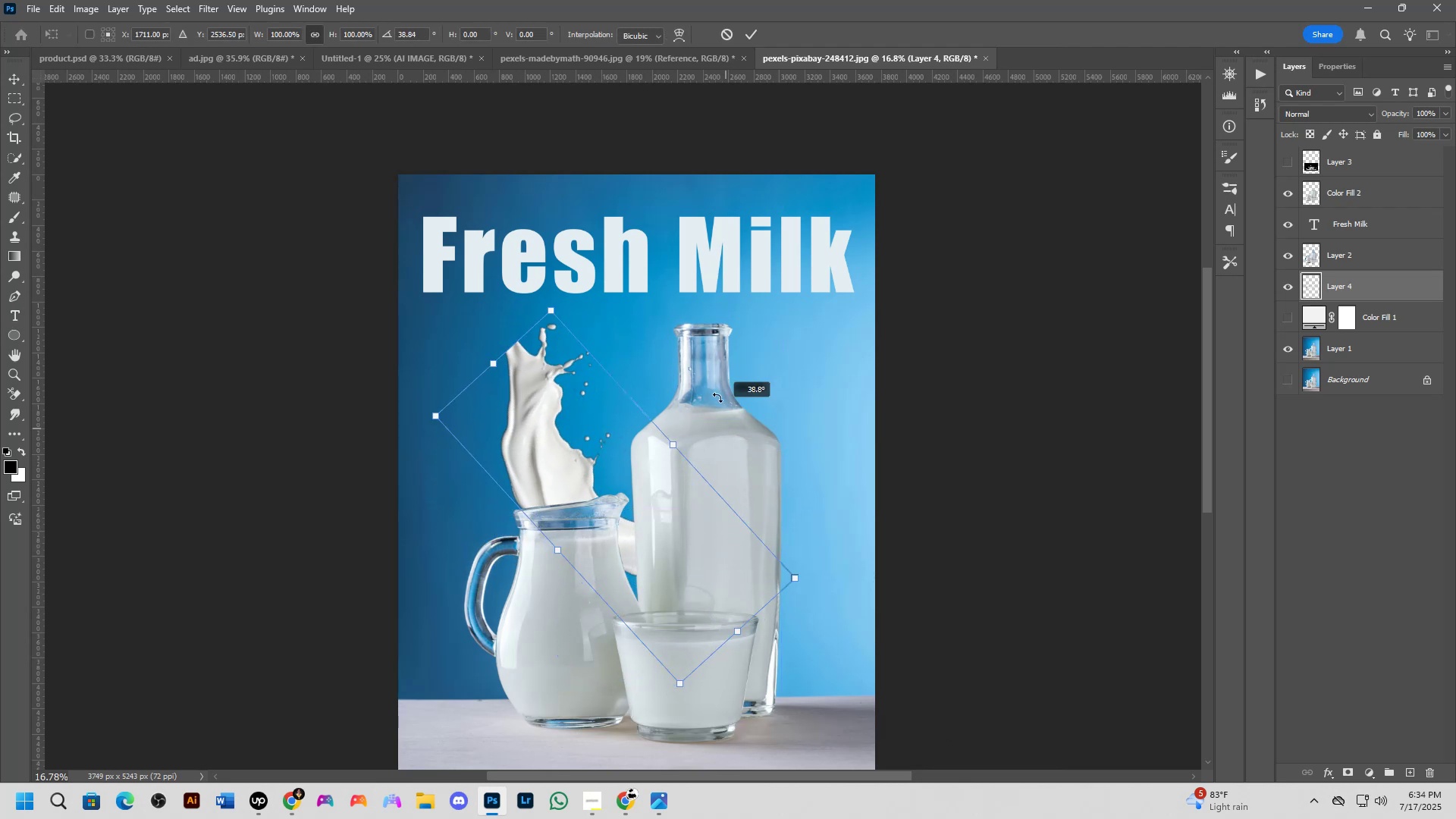 
hold_key(key=ControlLeft, duration=0.8)
 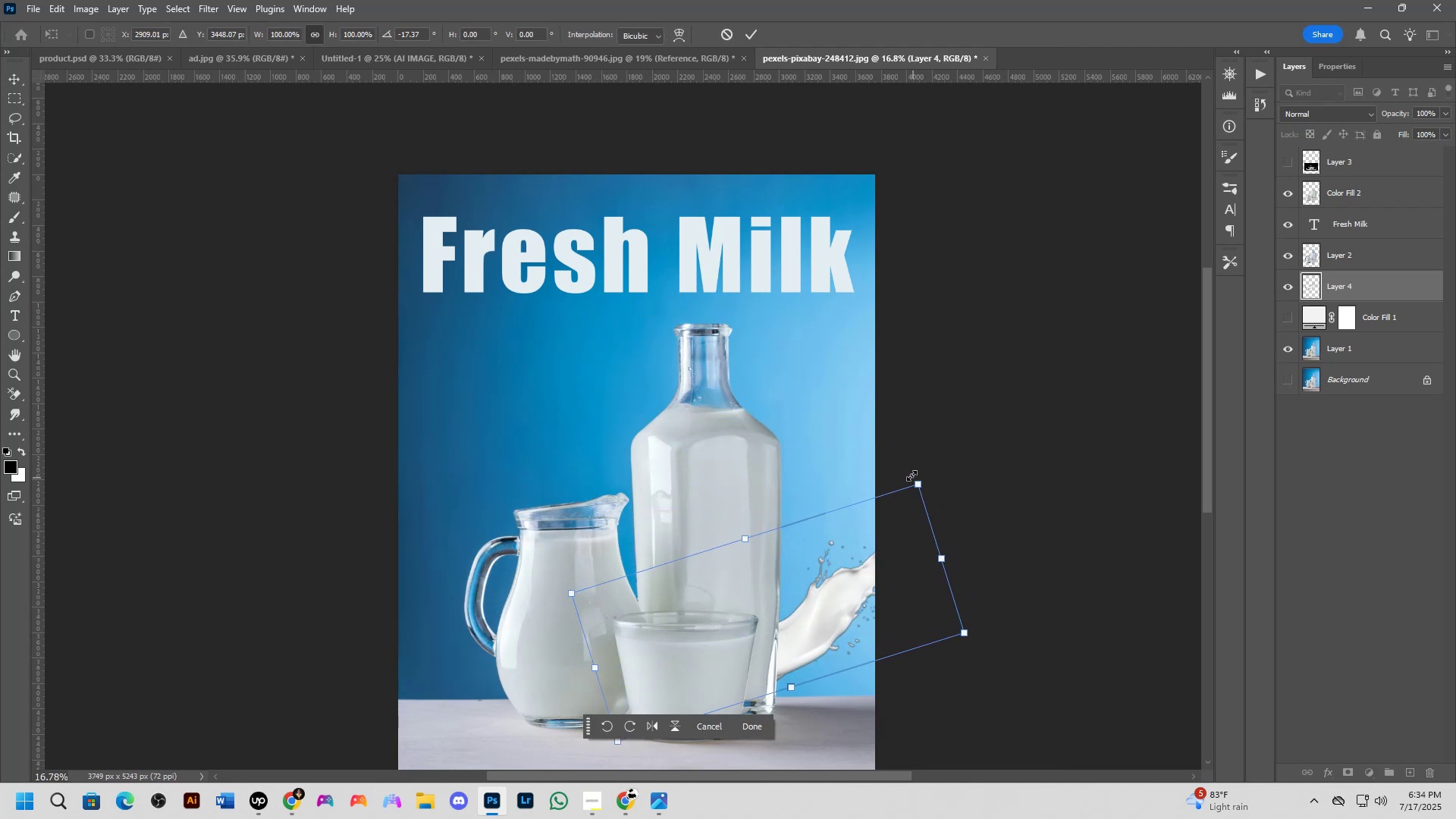 
key(Alt+Tab)
 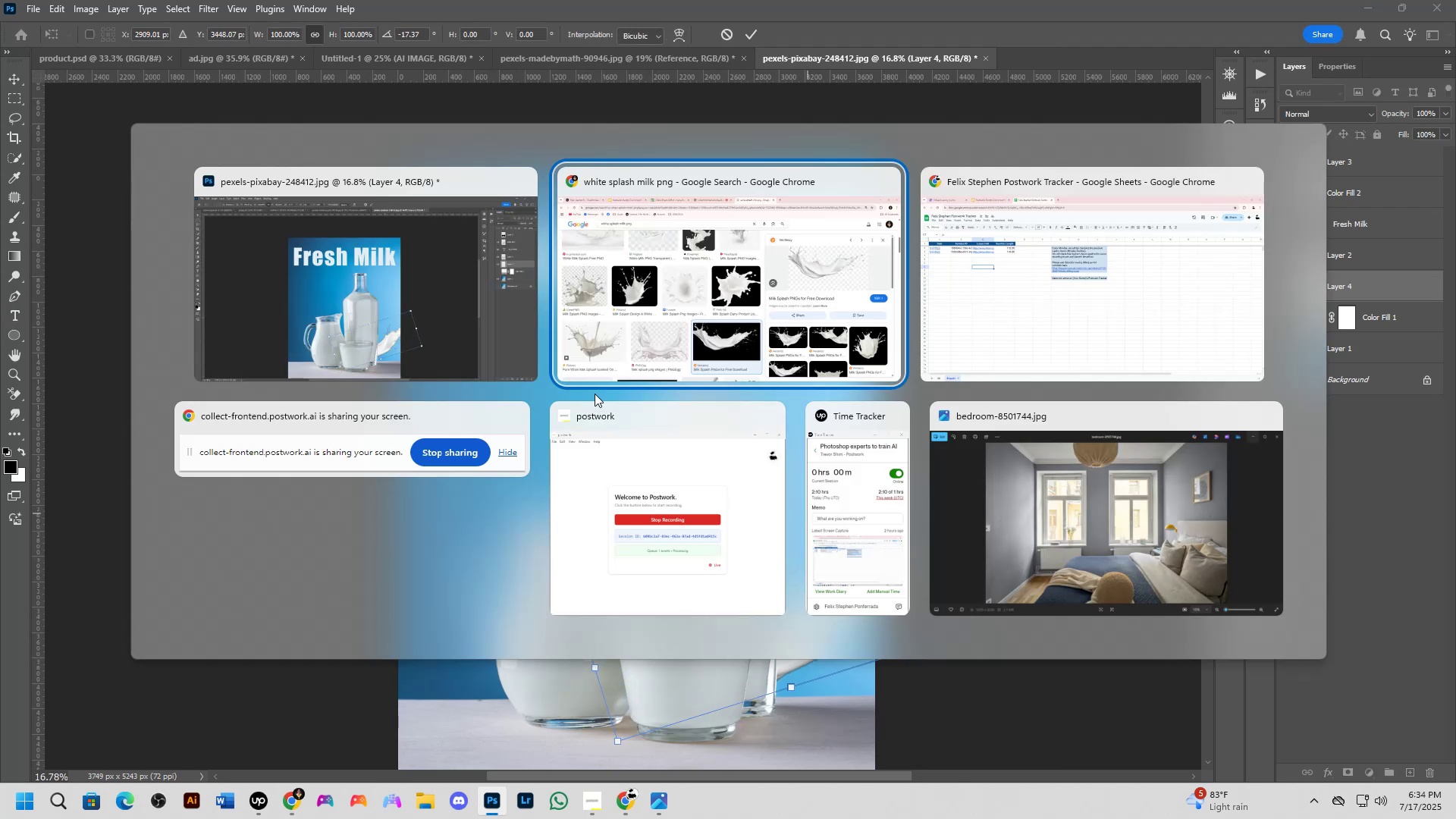 
key(Alt+AltLeft)
 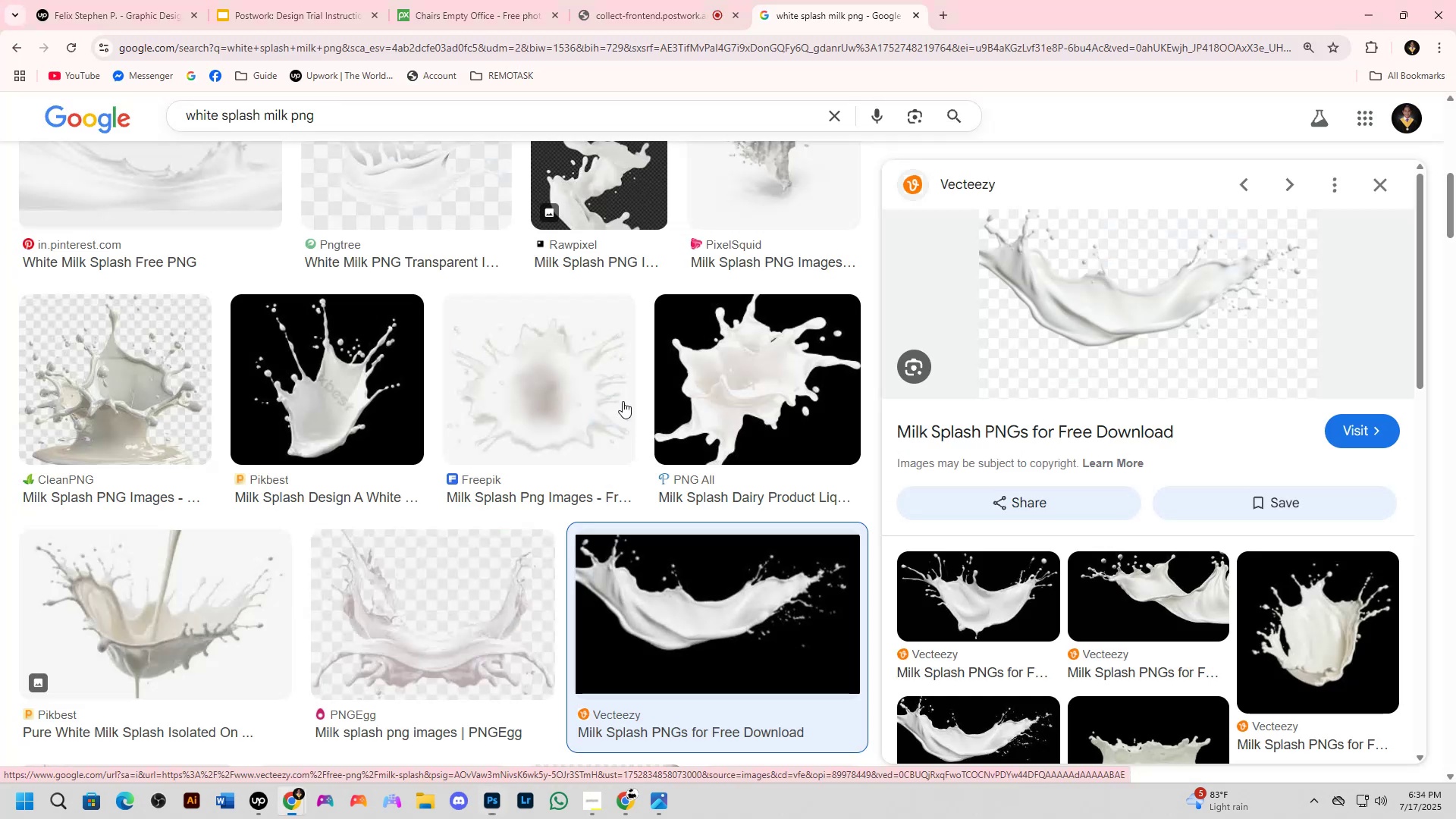 
key(Alt+Tab)
 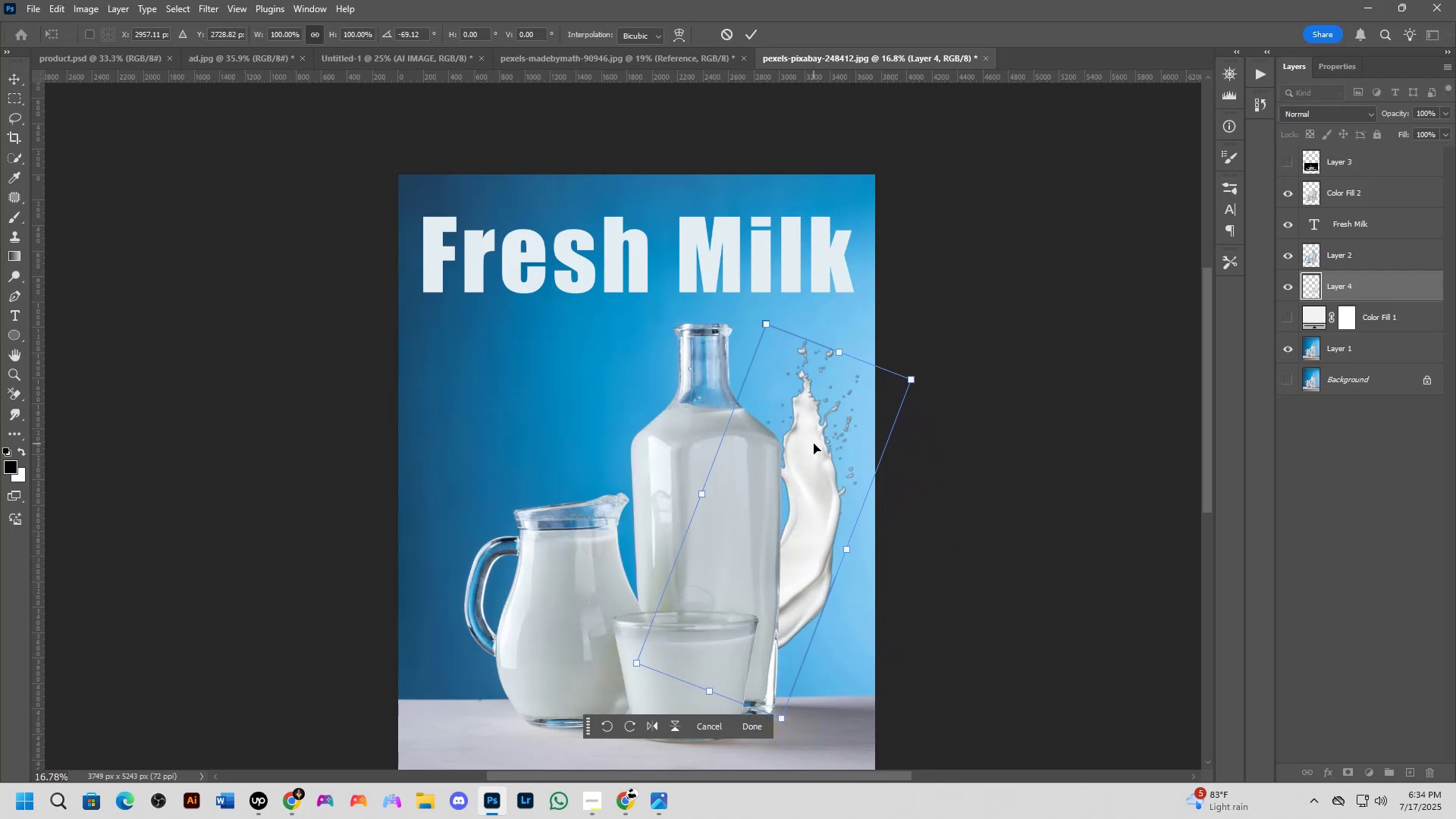 
wait(6.55)
 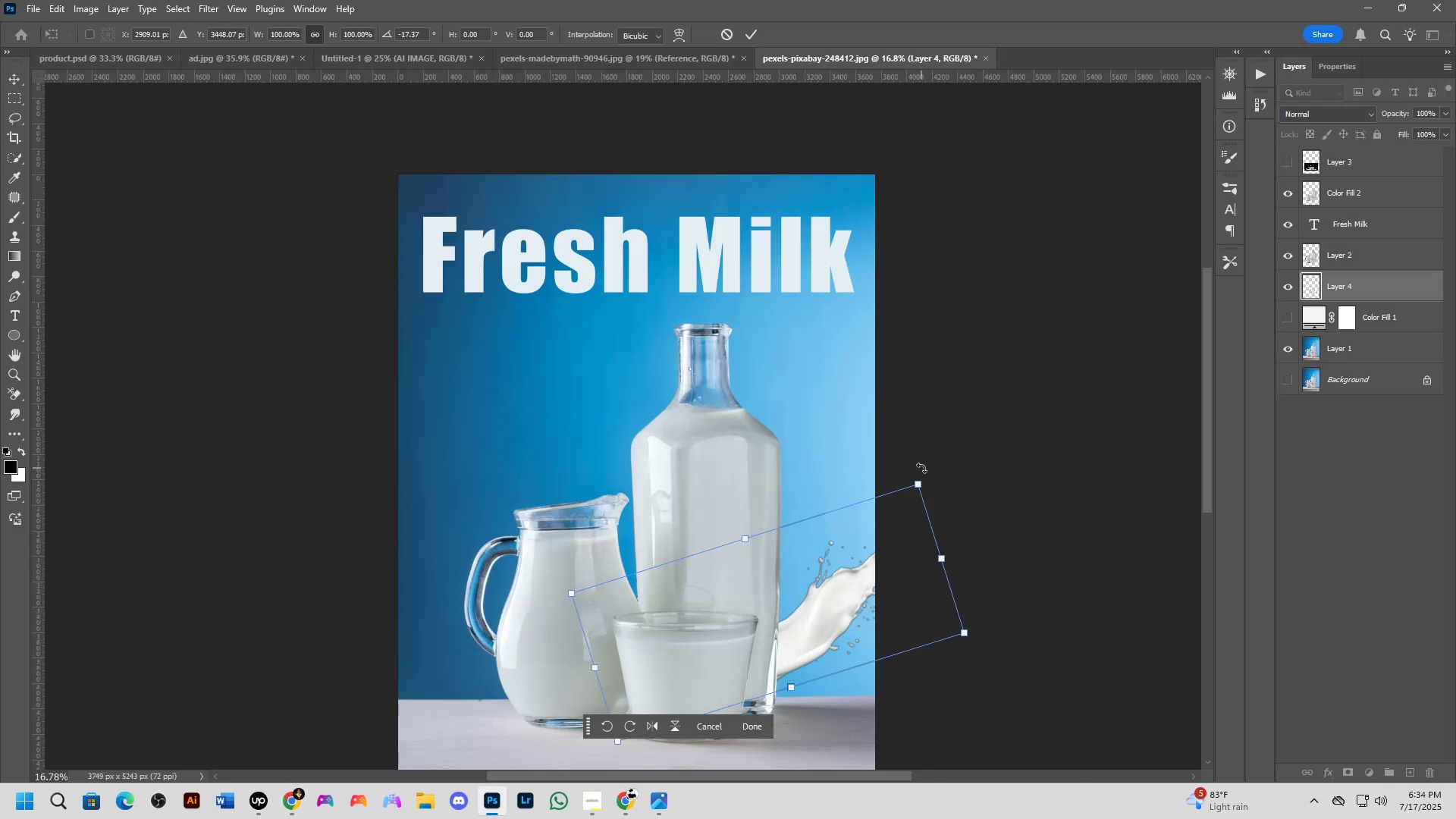 
key(NumpadEnter)
 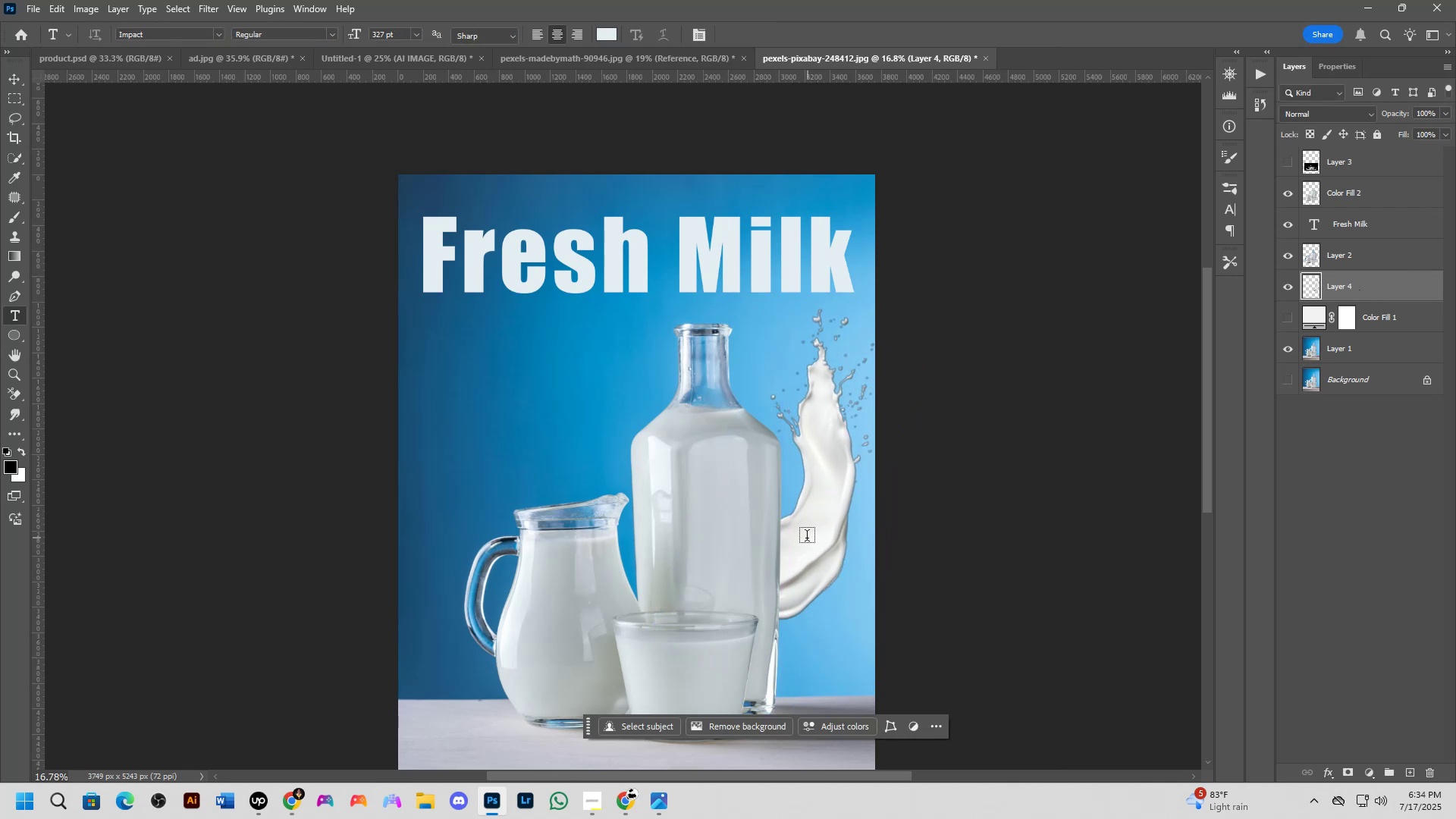 
wait(5.37)
 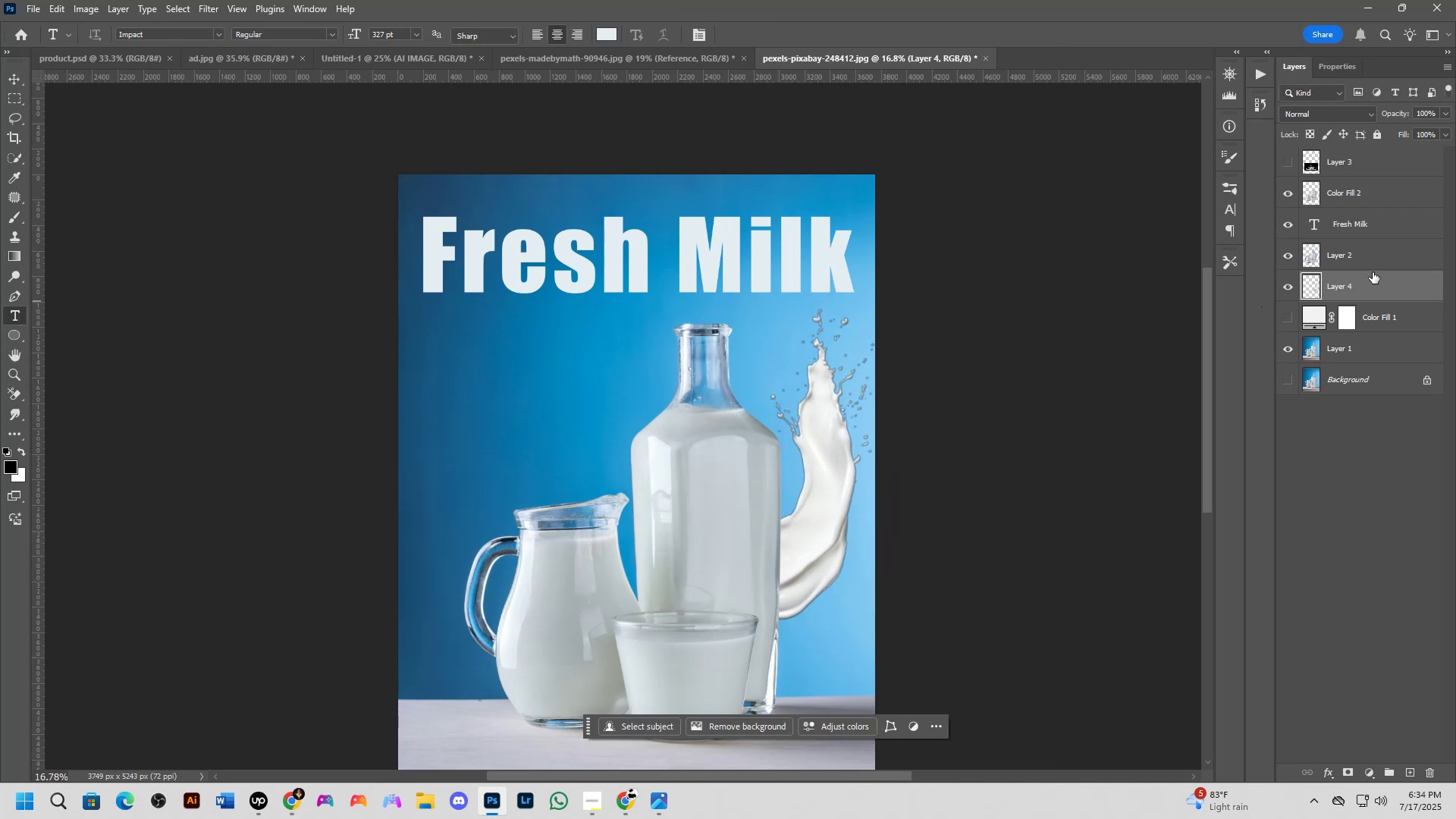 
key(Control+J)
 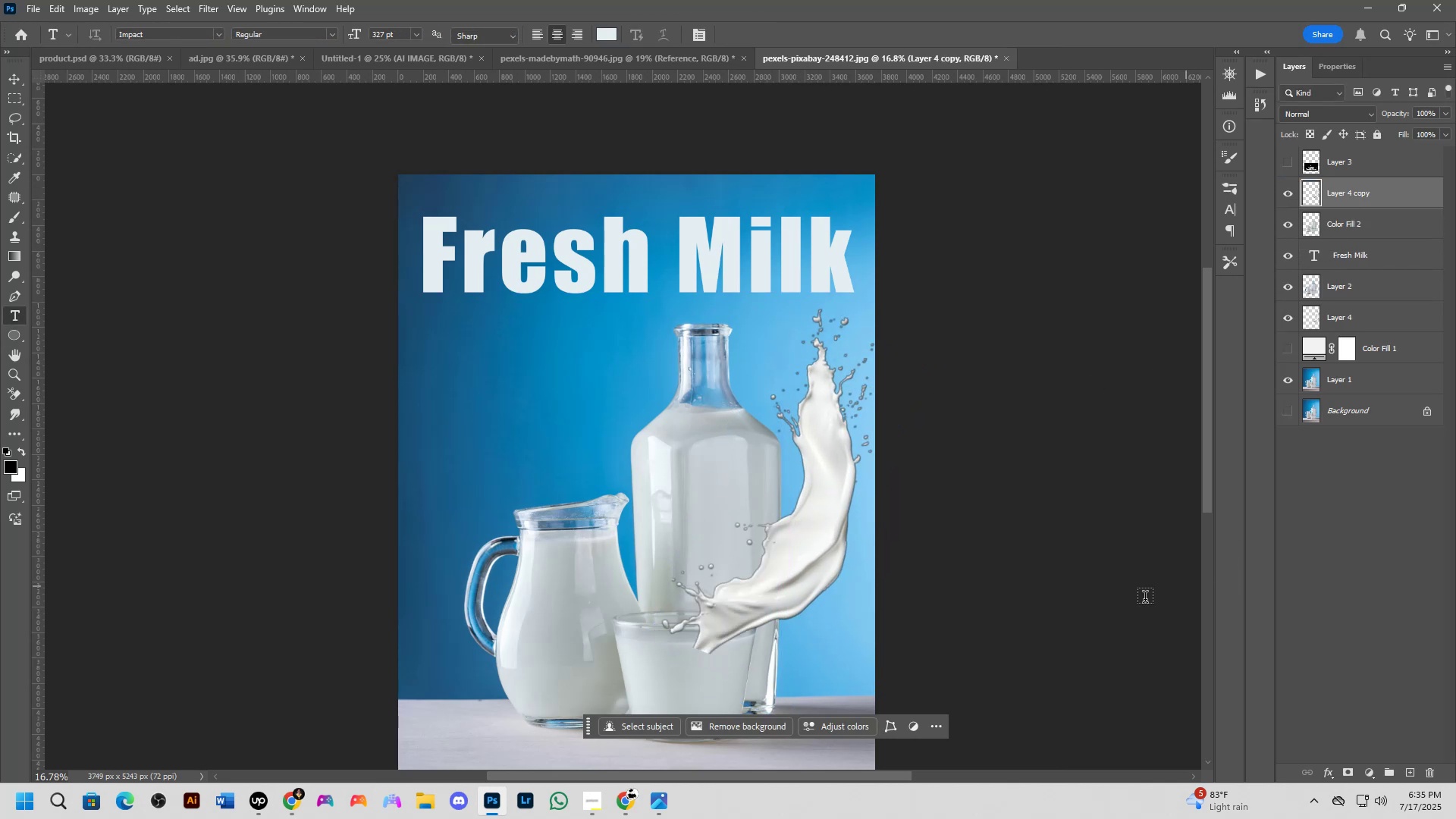 
key(Backspace)
 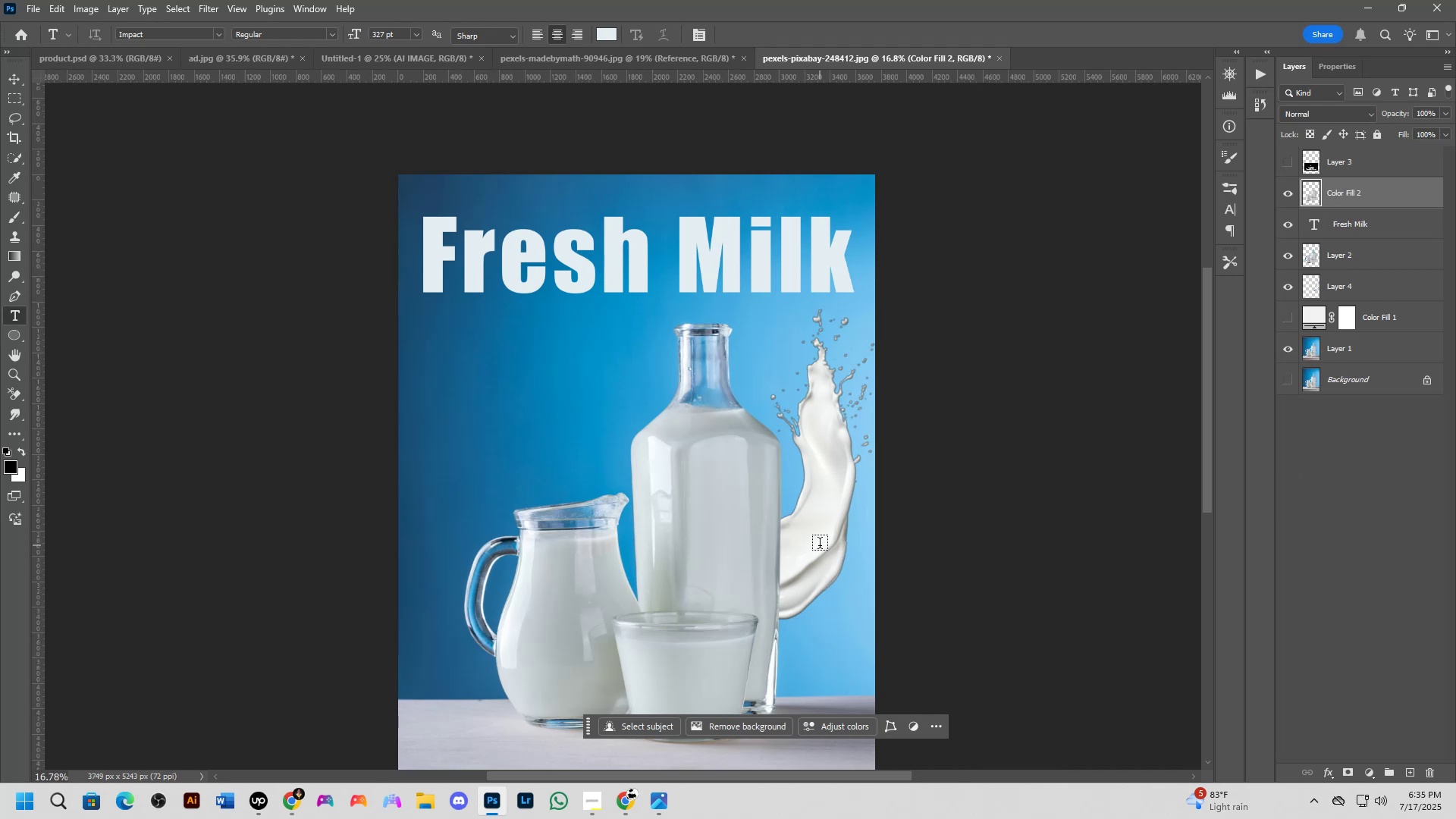 
hold_key(key=ControlLeft, duration=1.52)
 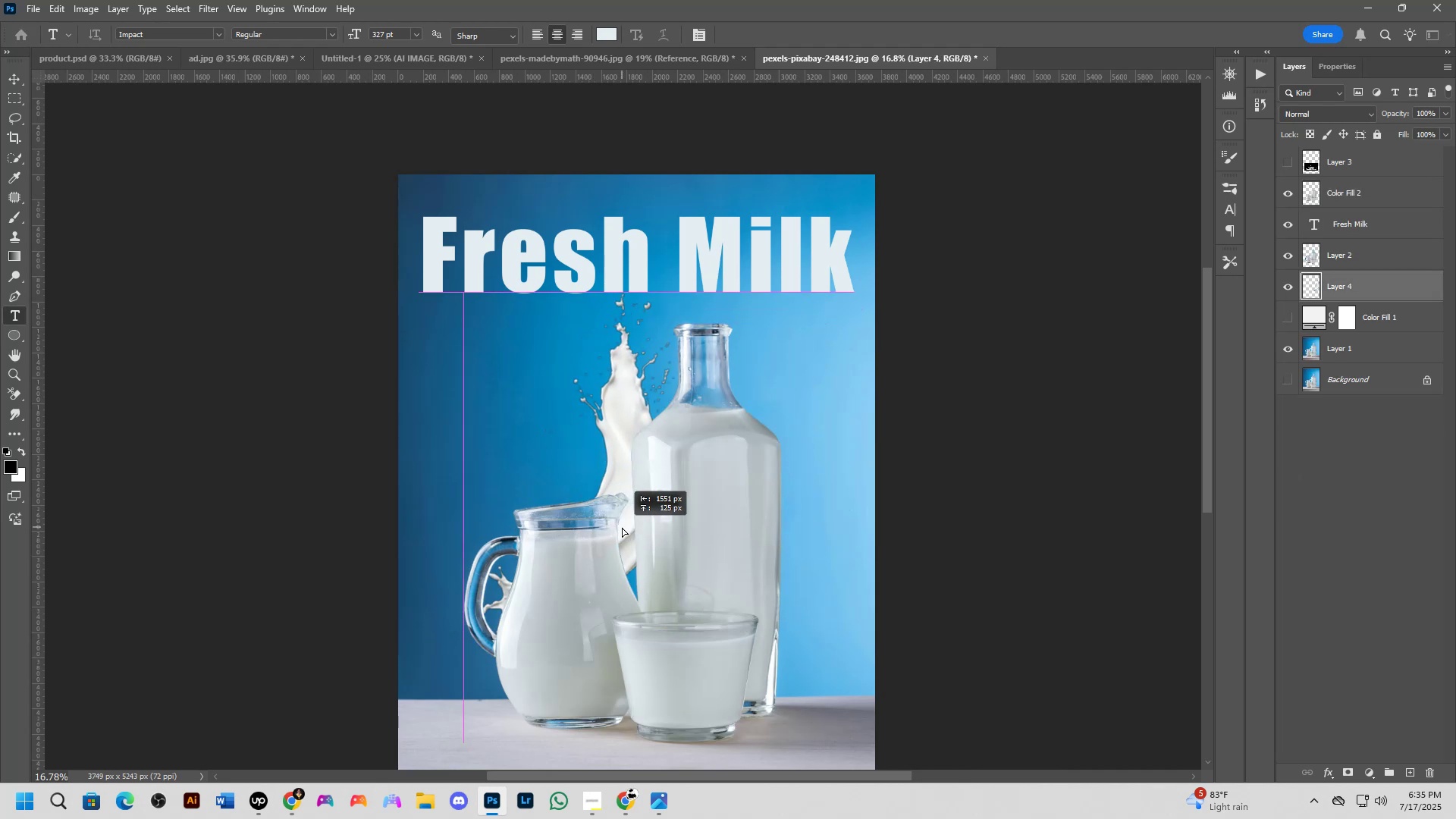 
hold_key(key=ControlLeft, duration=1.53)
 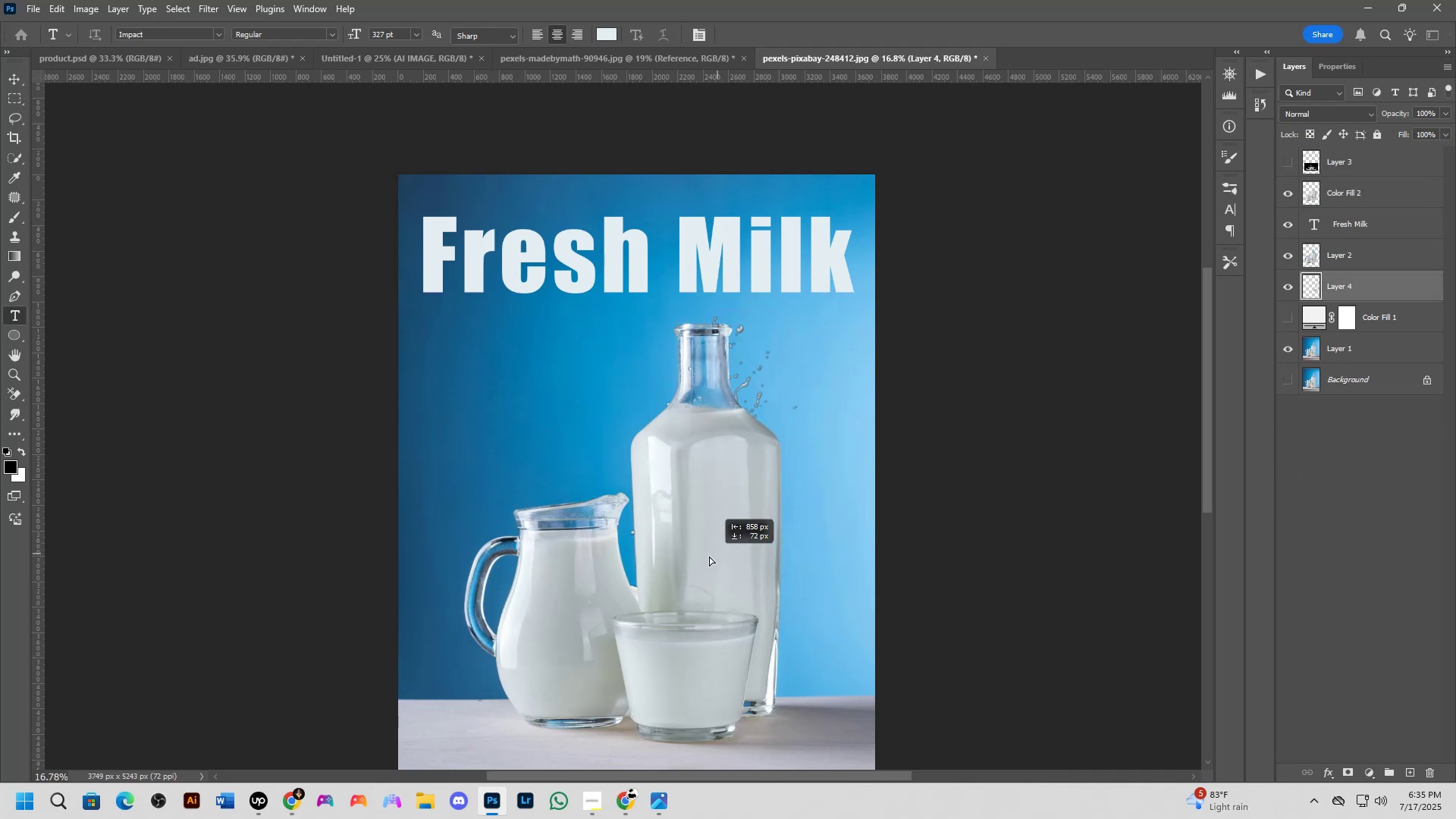 
key(Control+ControlLeft)
 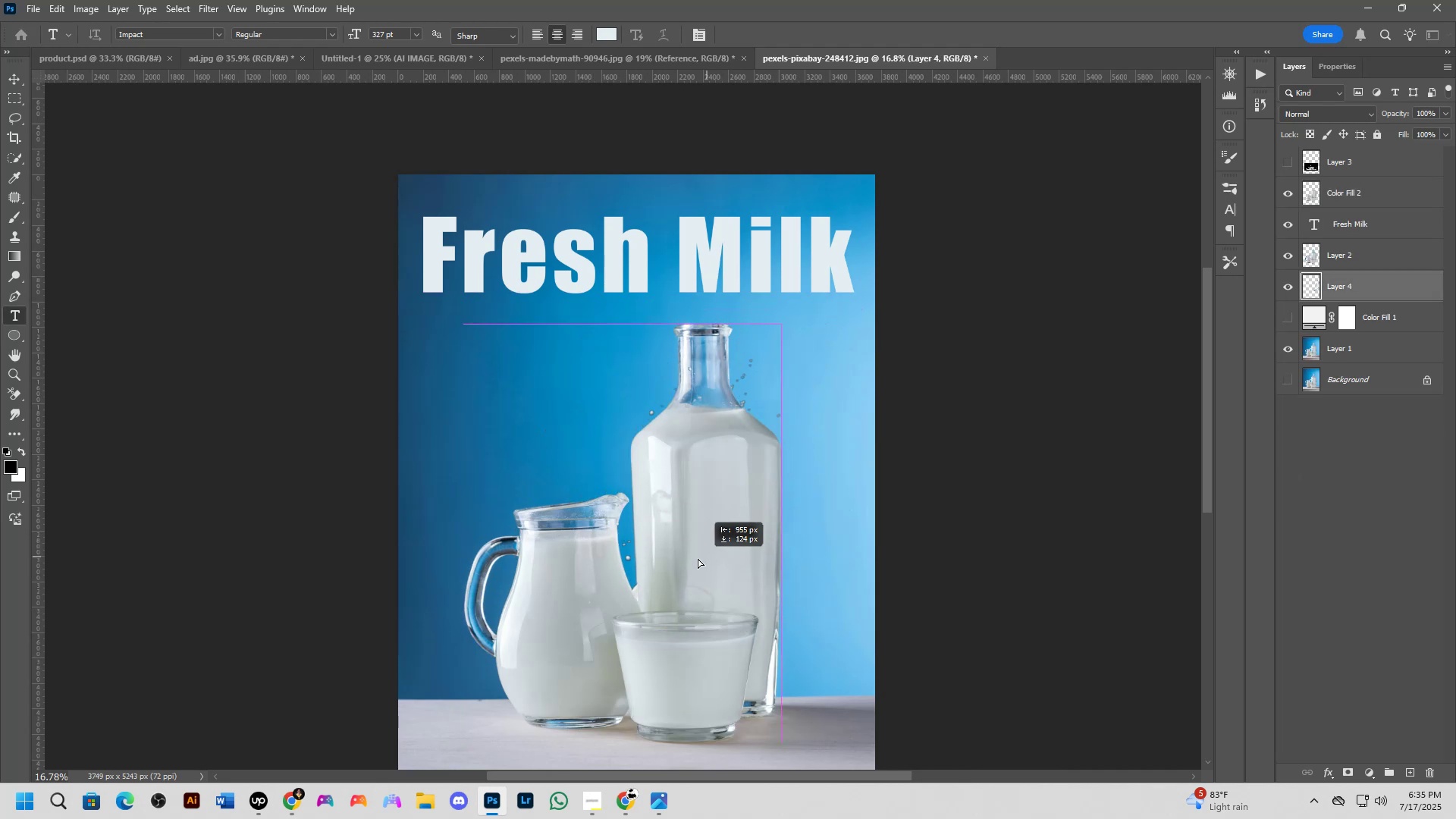 
key(Control+ControlLeft)
 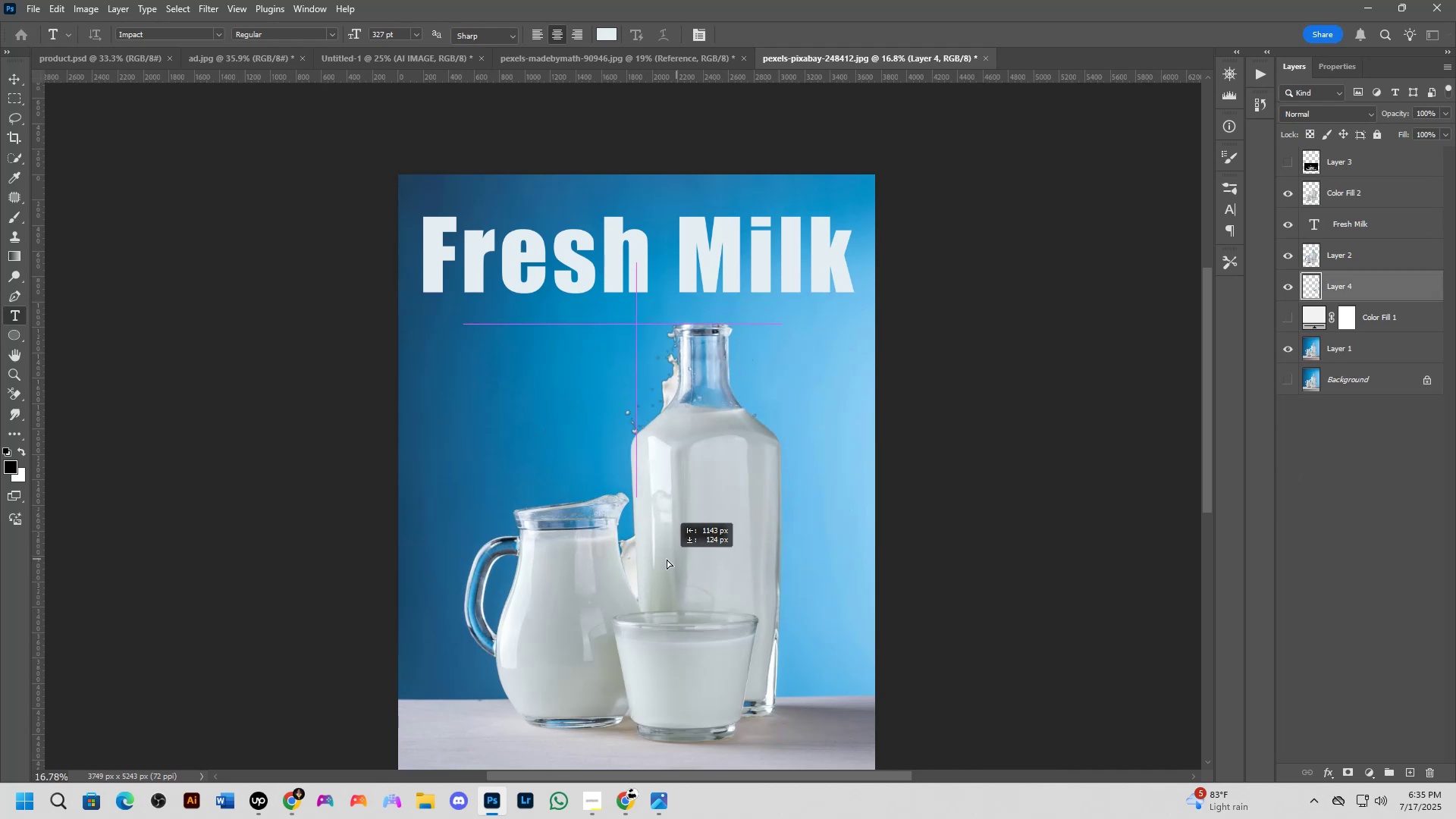 
key(Control+ControlLeft)
 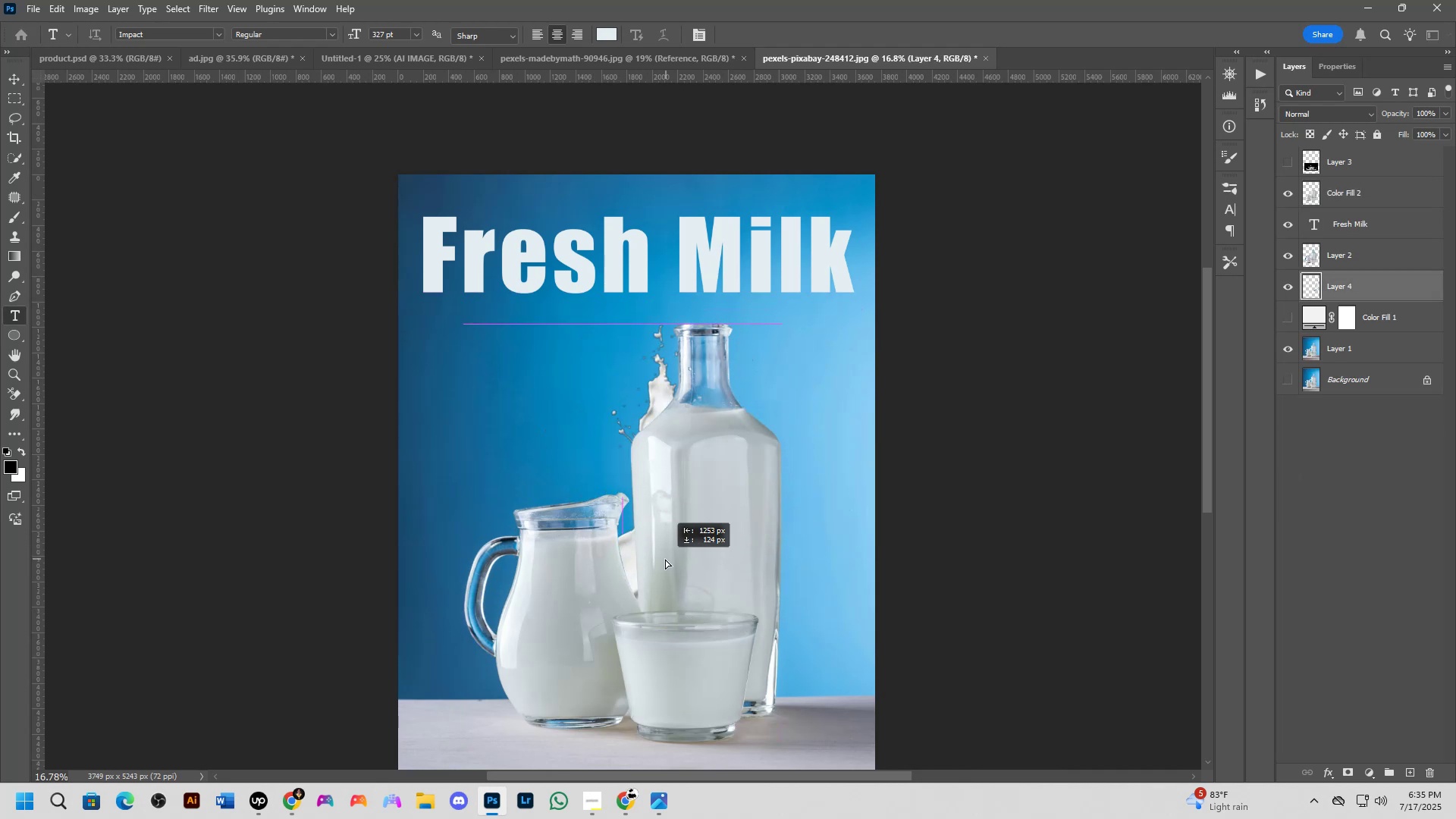 
key(Control+ControlLeft)
 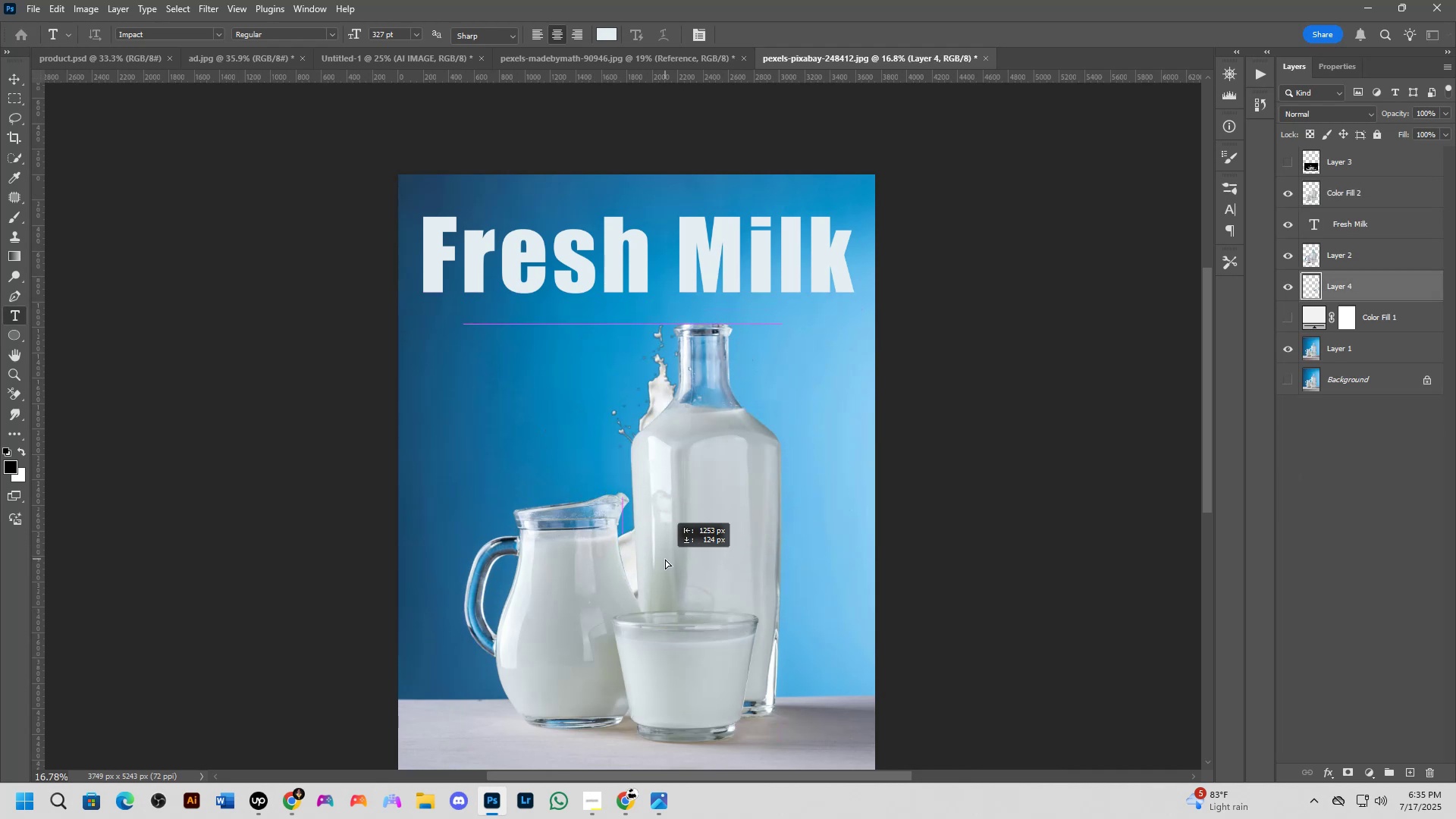 
key(Control+ControlLeft)
 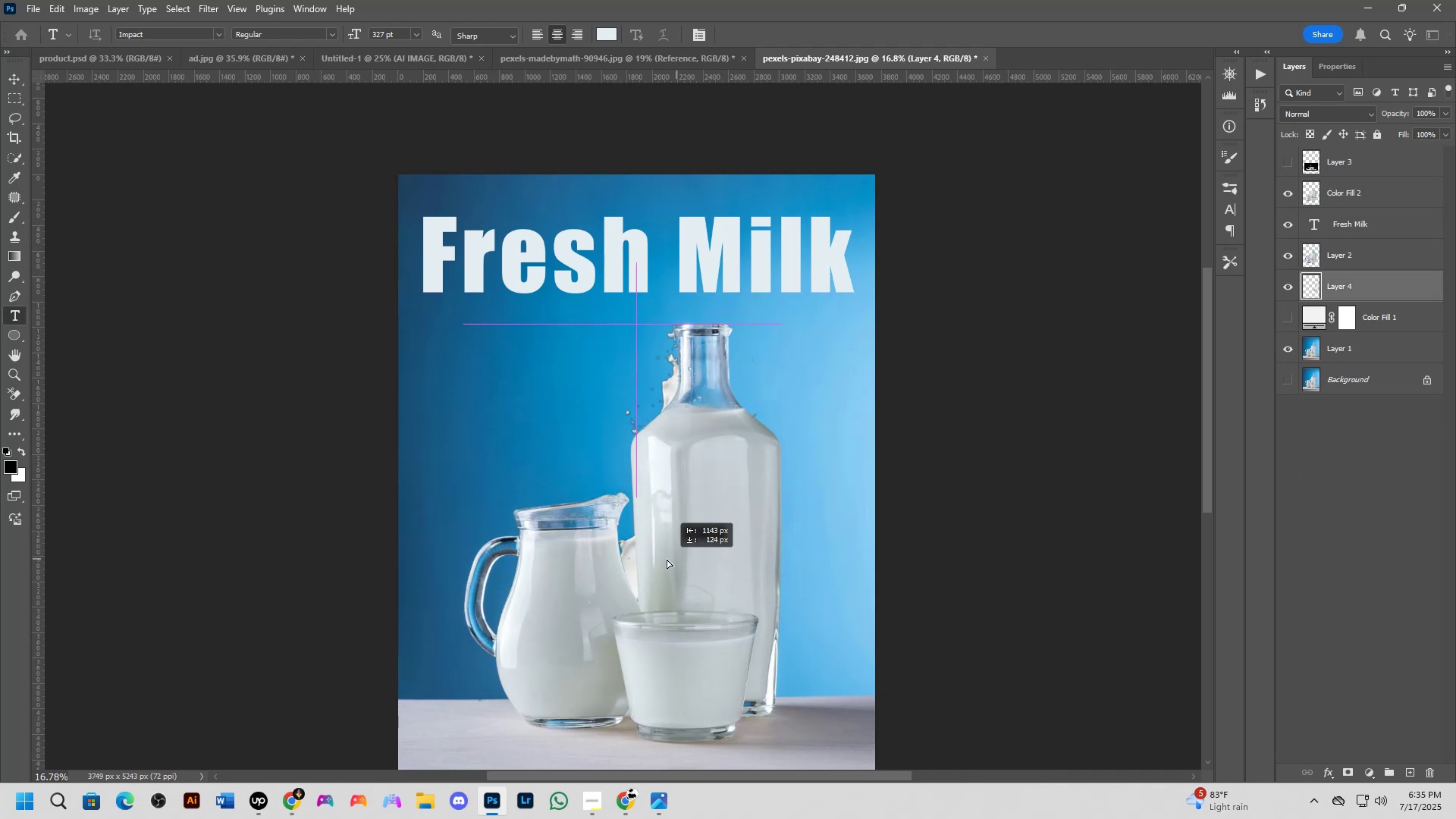 
key(Control+ControlLeft)
 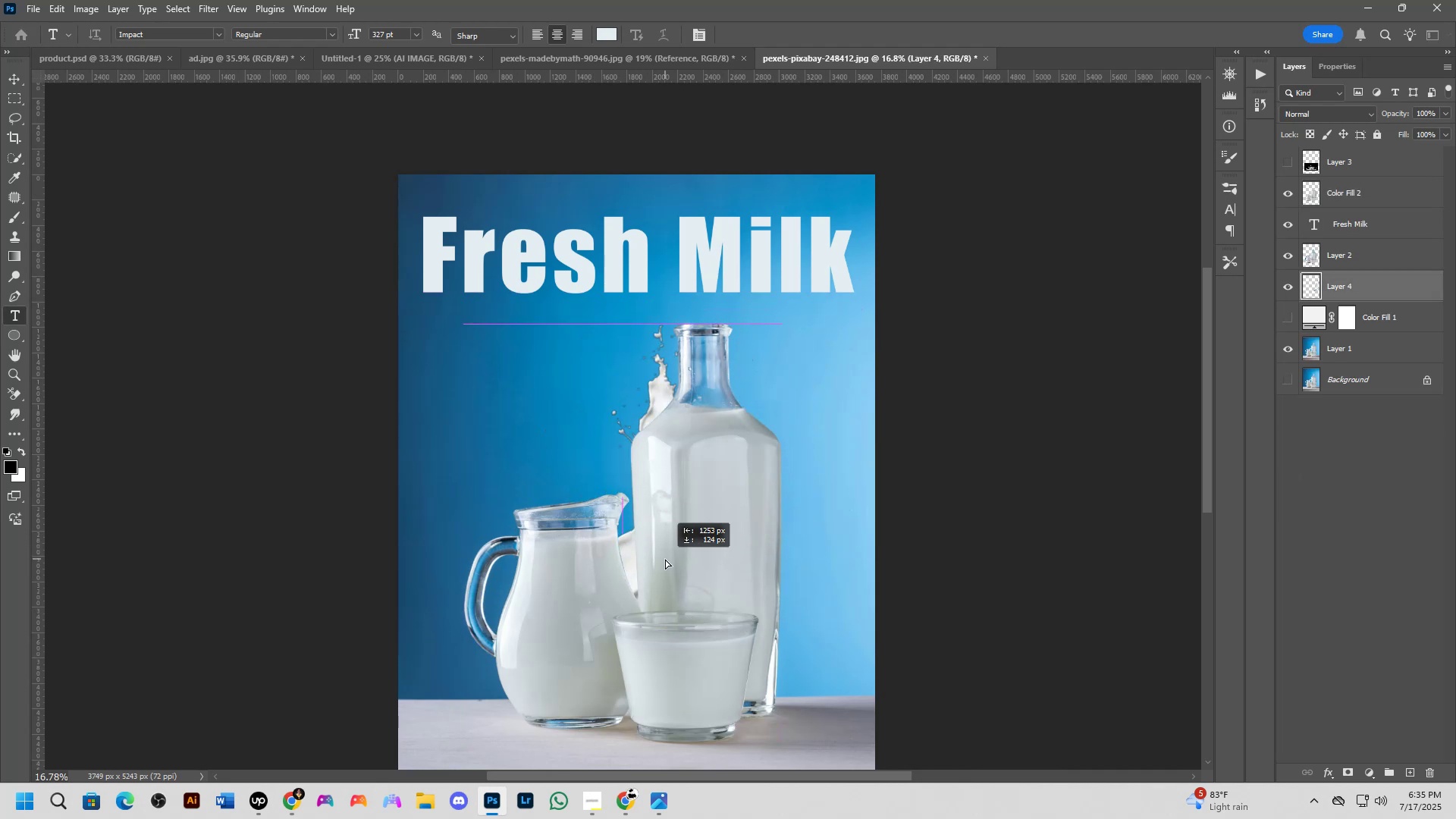 
key(Control+ControlLeft)
 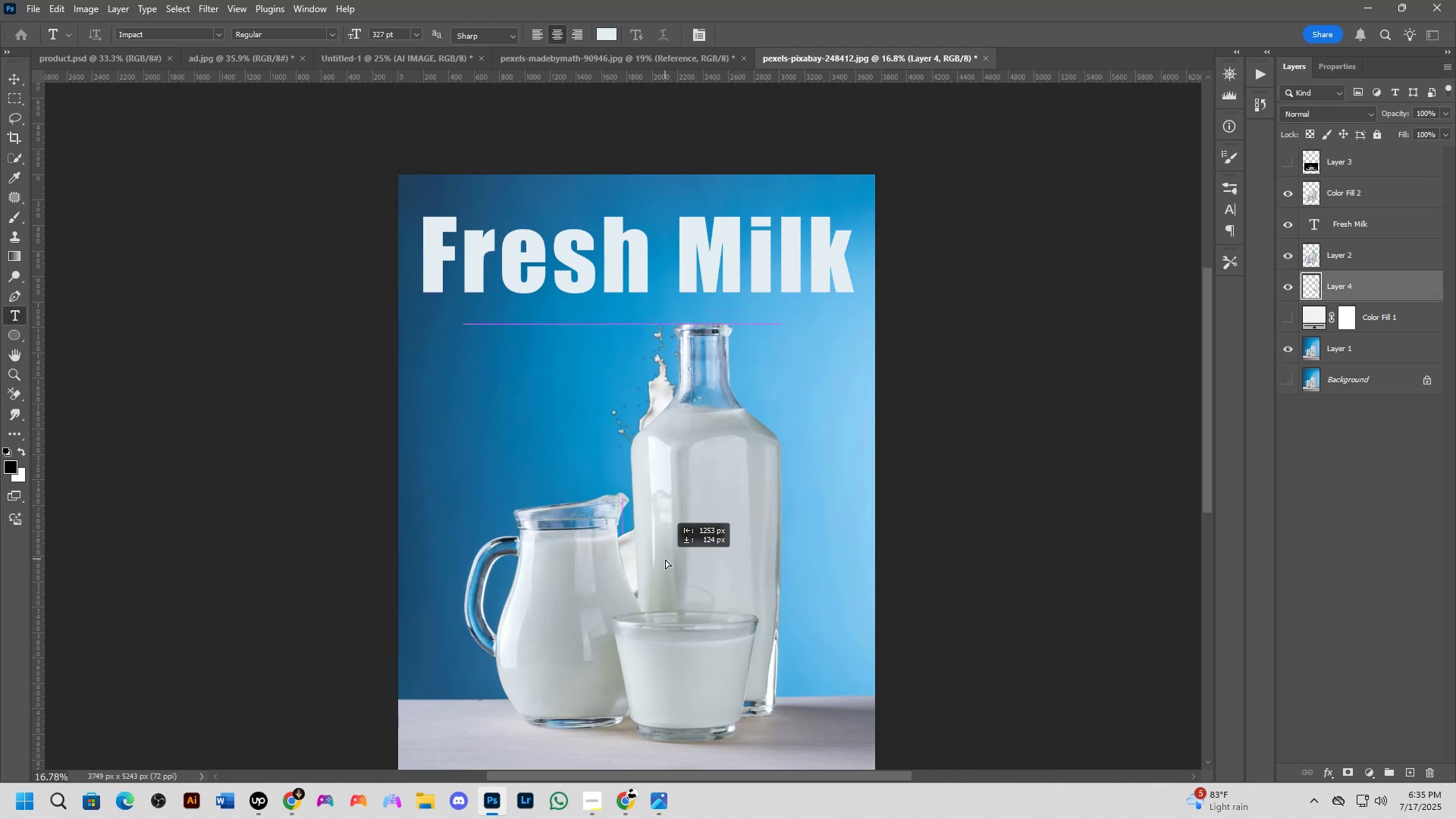 
key(Control+T)
 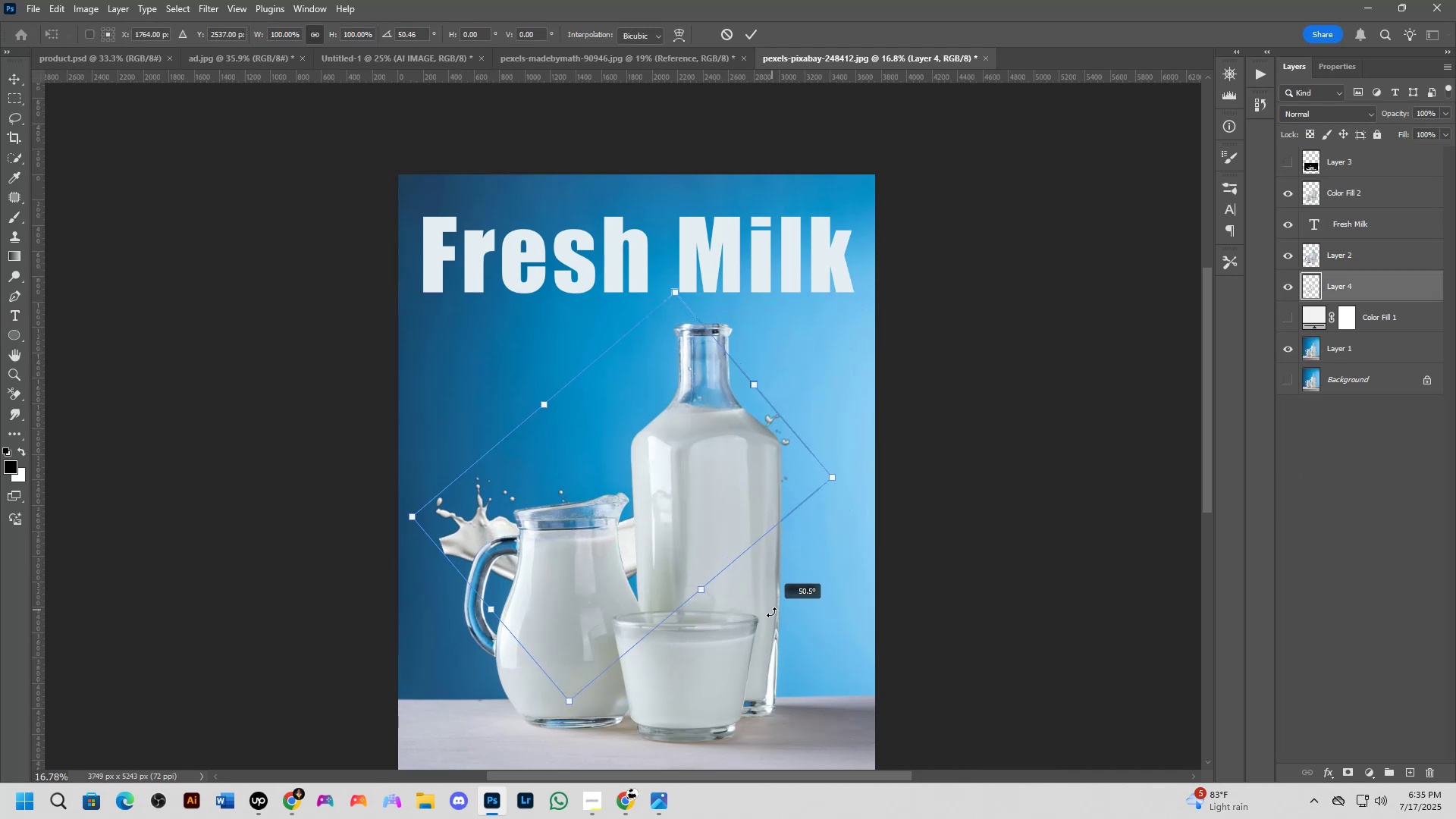 
hold_key(key=ControlLeft, duration=1.0)
 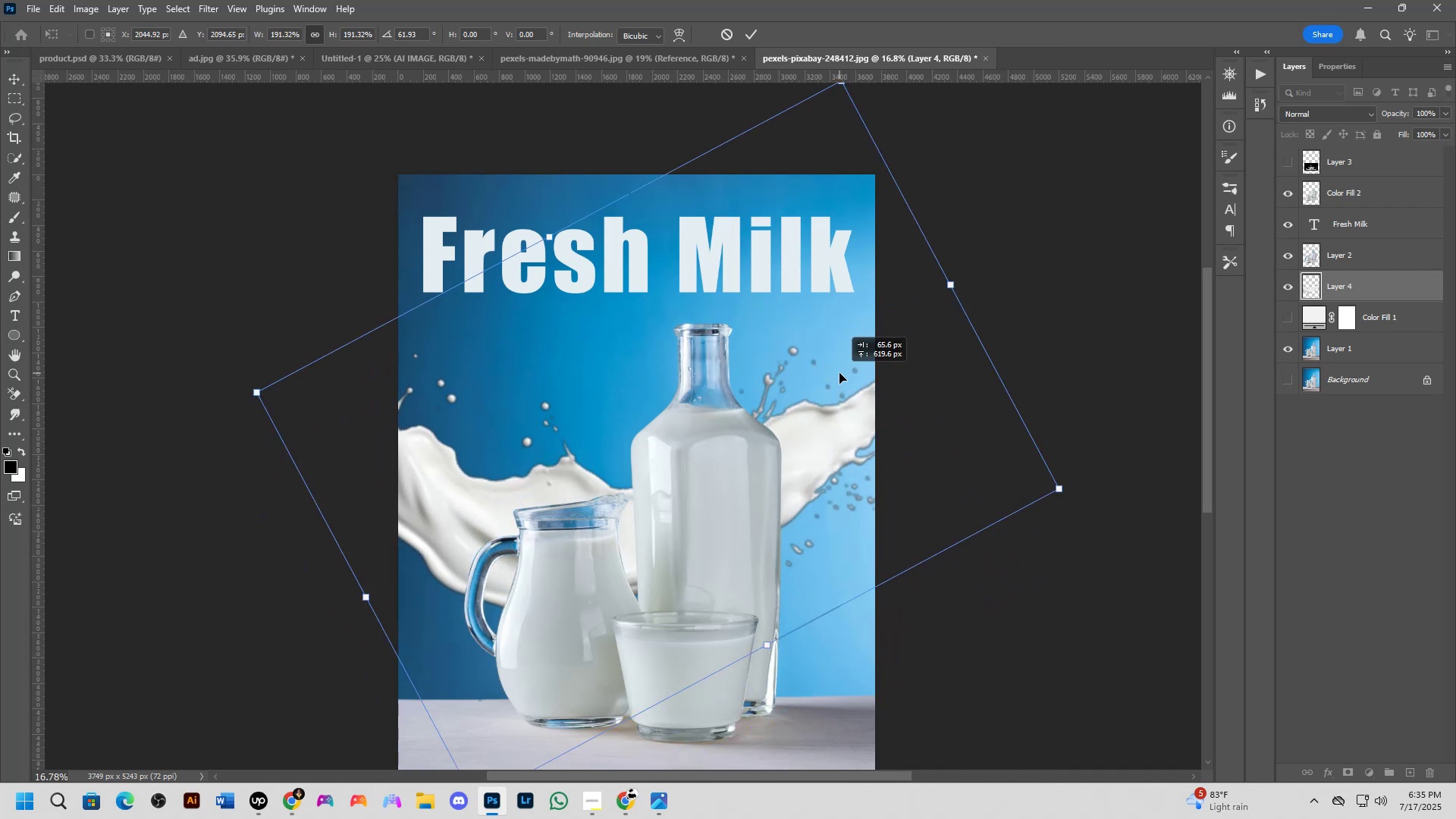 
key(NumpadEnter)
 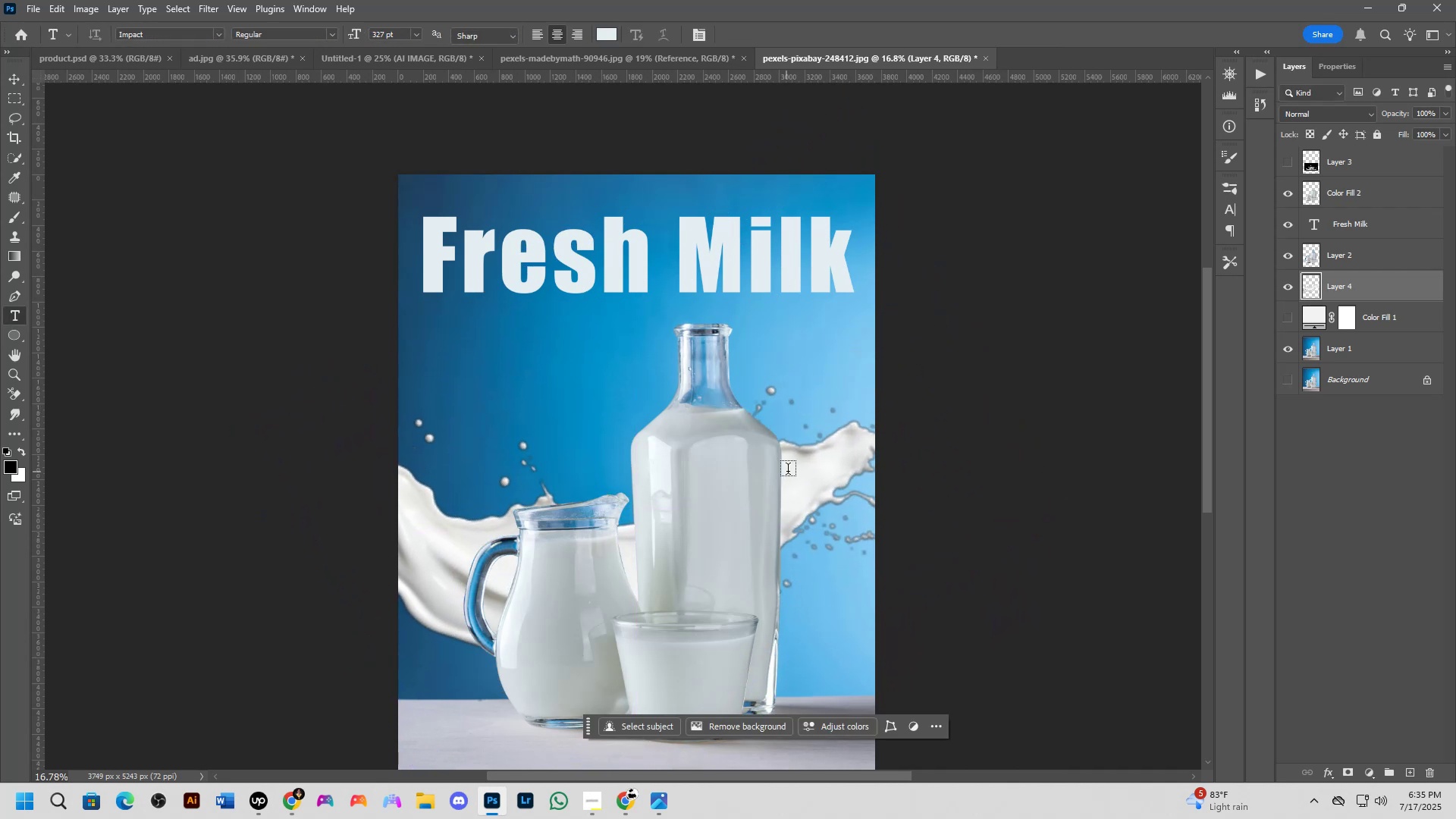 
hold_key(key=ControlLeft, duration=1.53)
 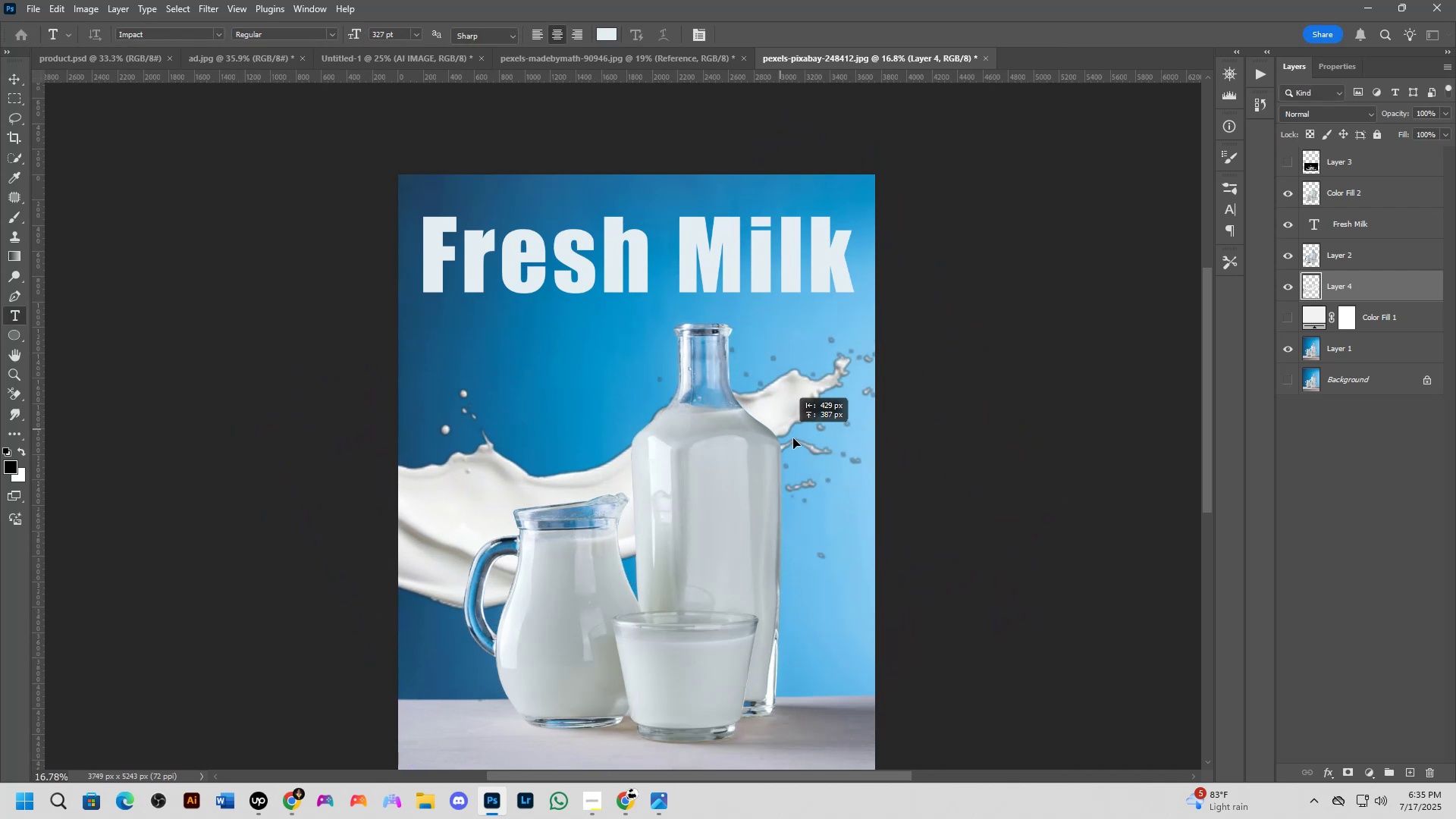 
hold_key(key=ControlLeft, duration=1.53)
 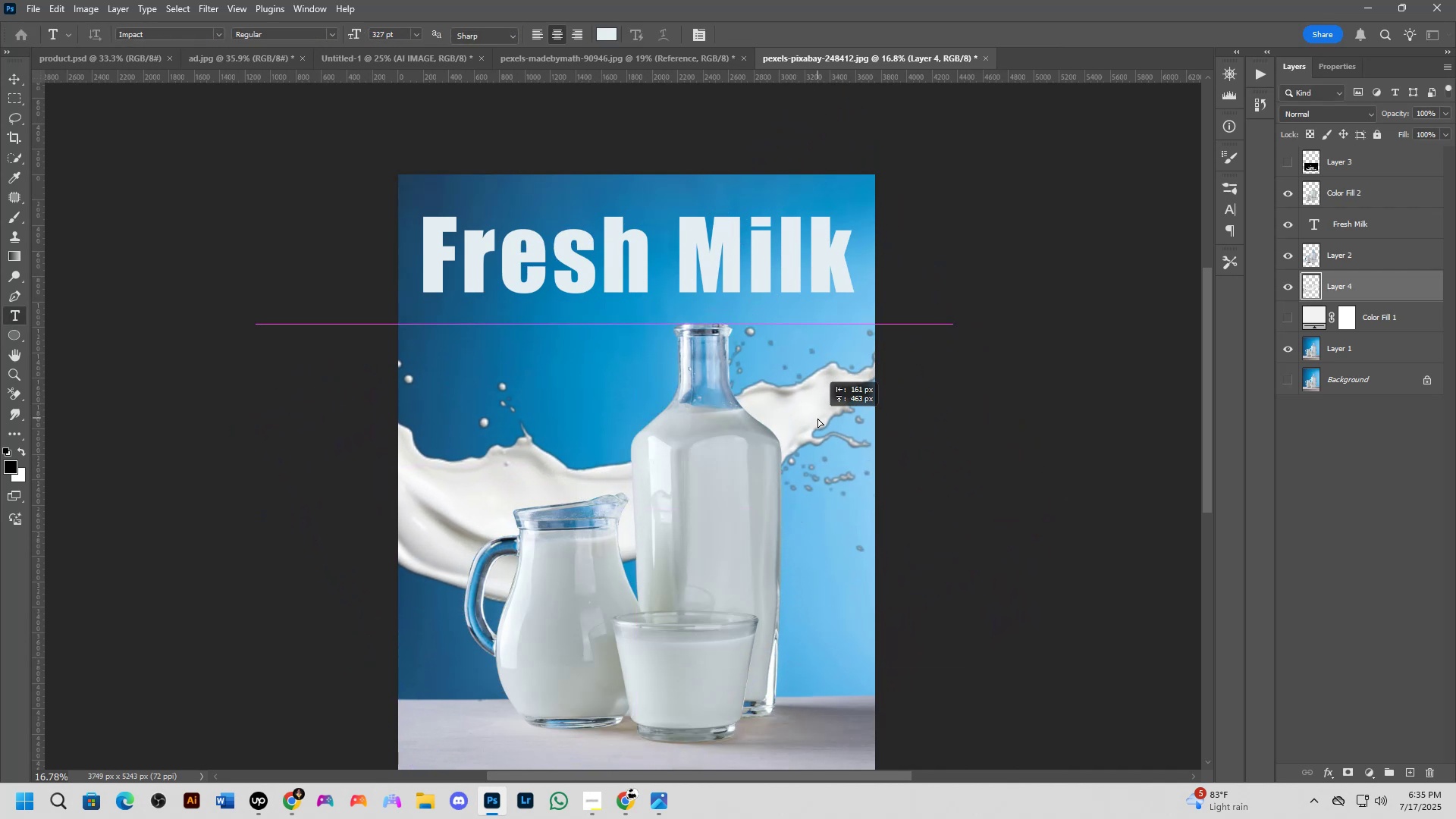 
key(Control+ControlLeft)
 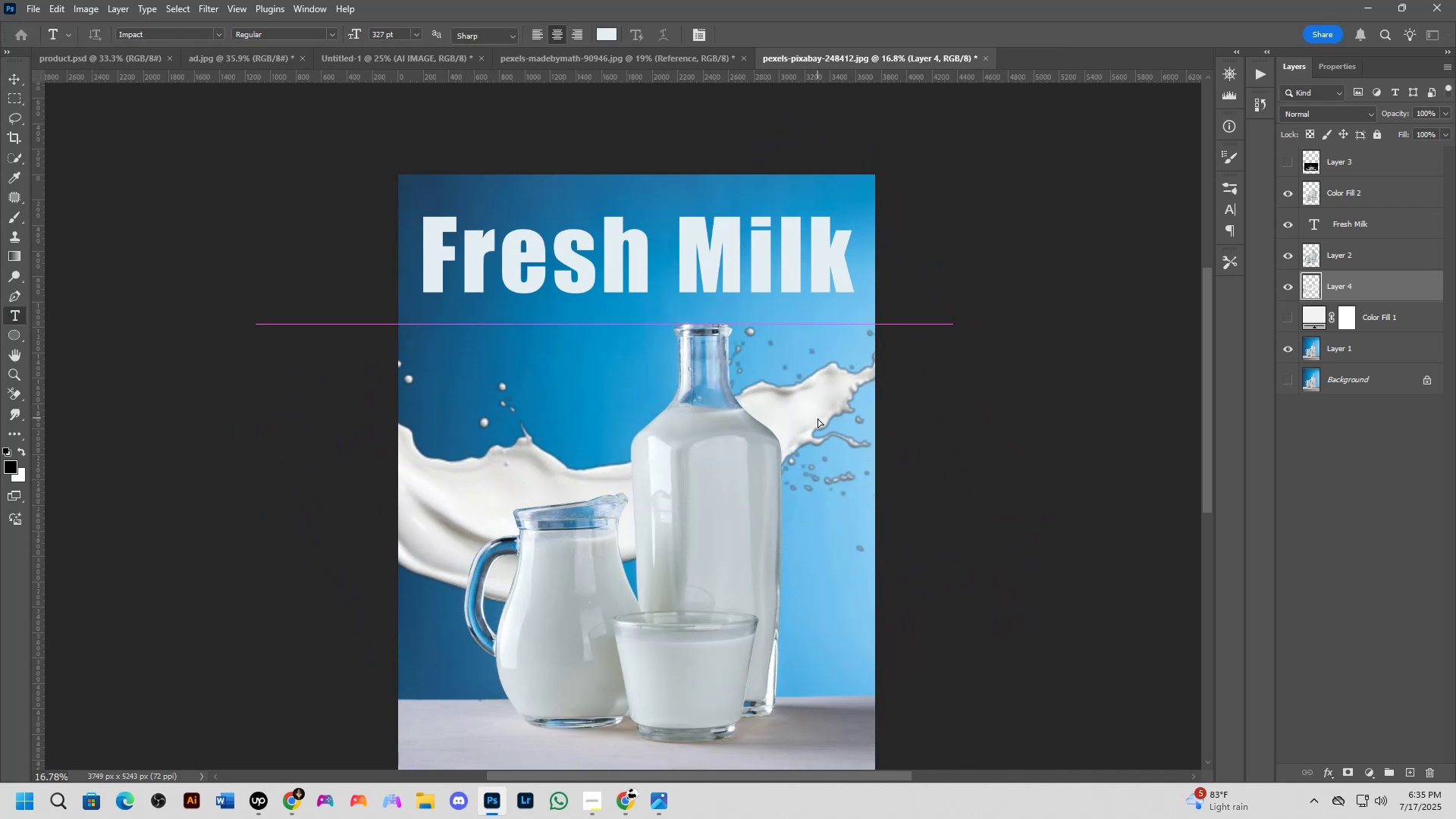 
key(Control+ControlLeft)
 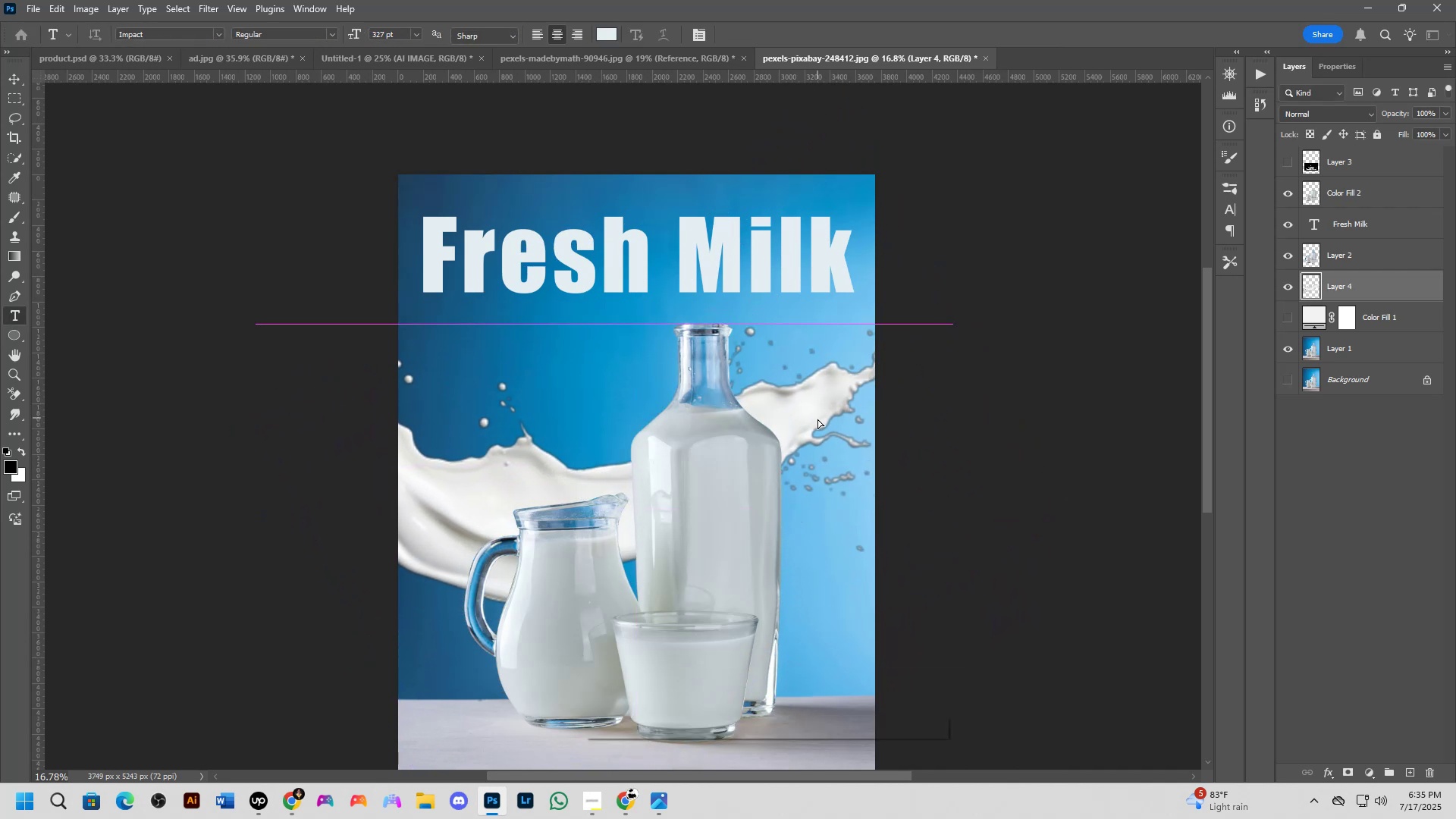 
key(Control+ControlLeft)
 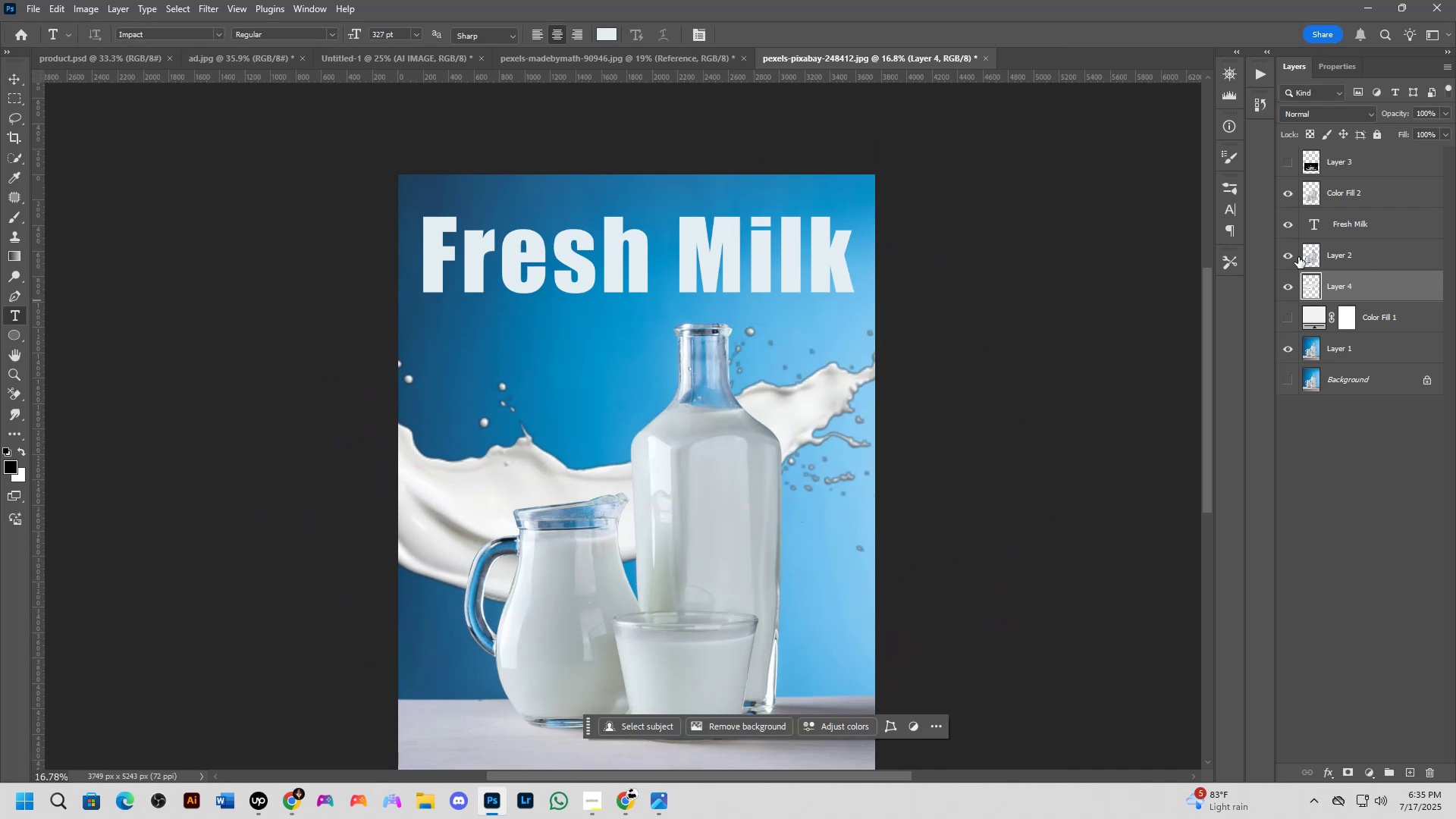 
left_click([1282, 261])
 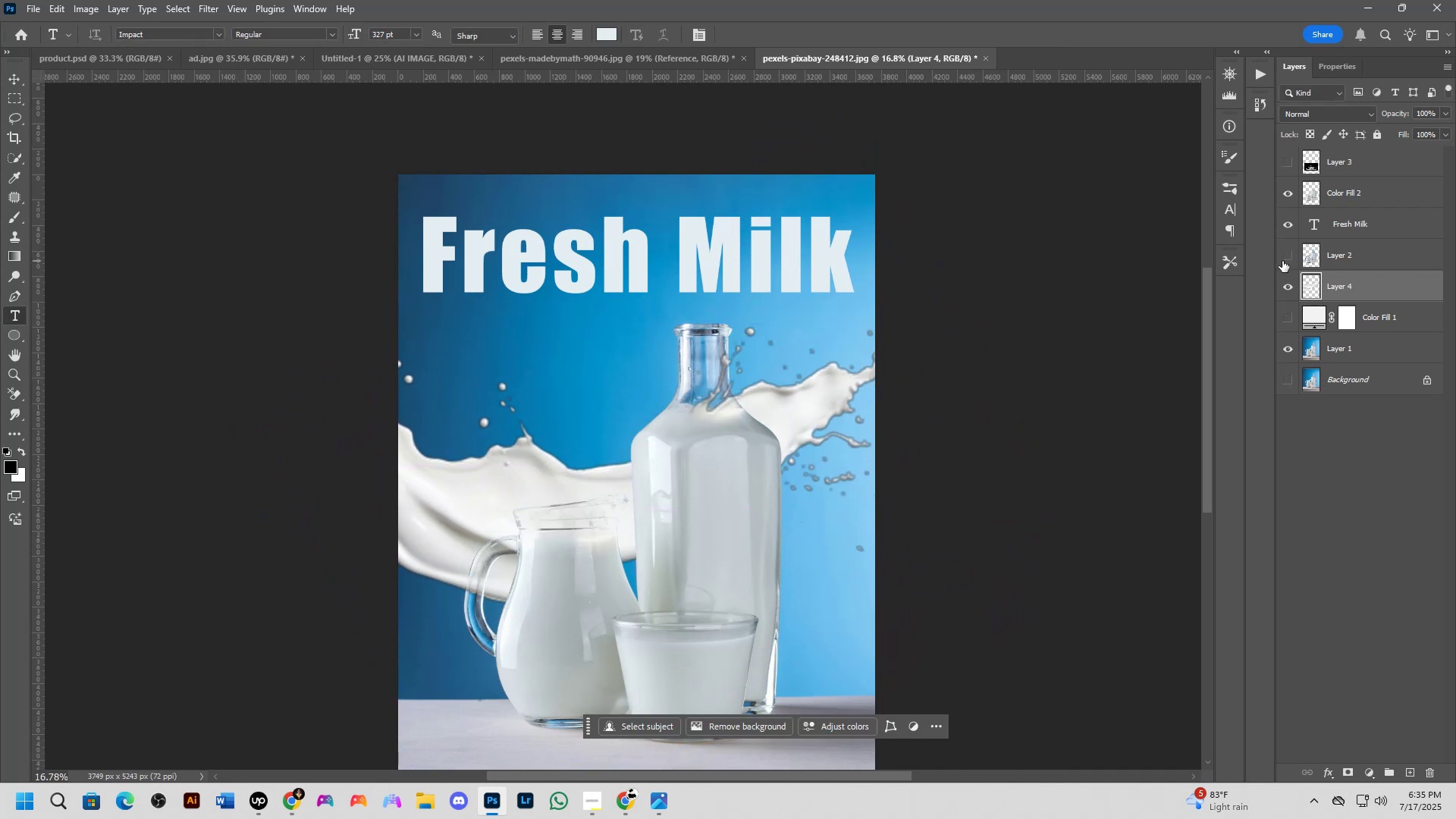 
left_click([1282, 261])
 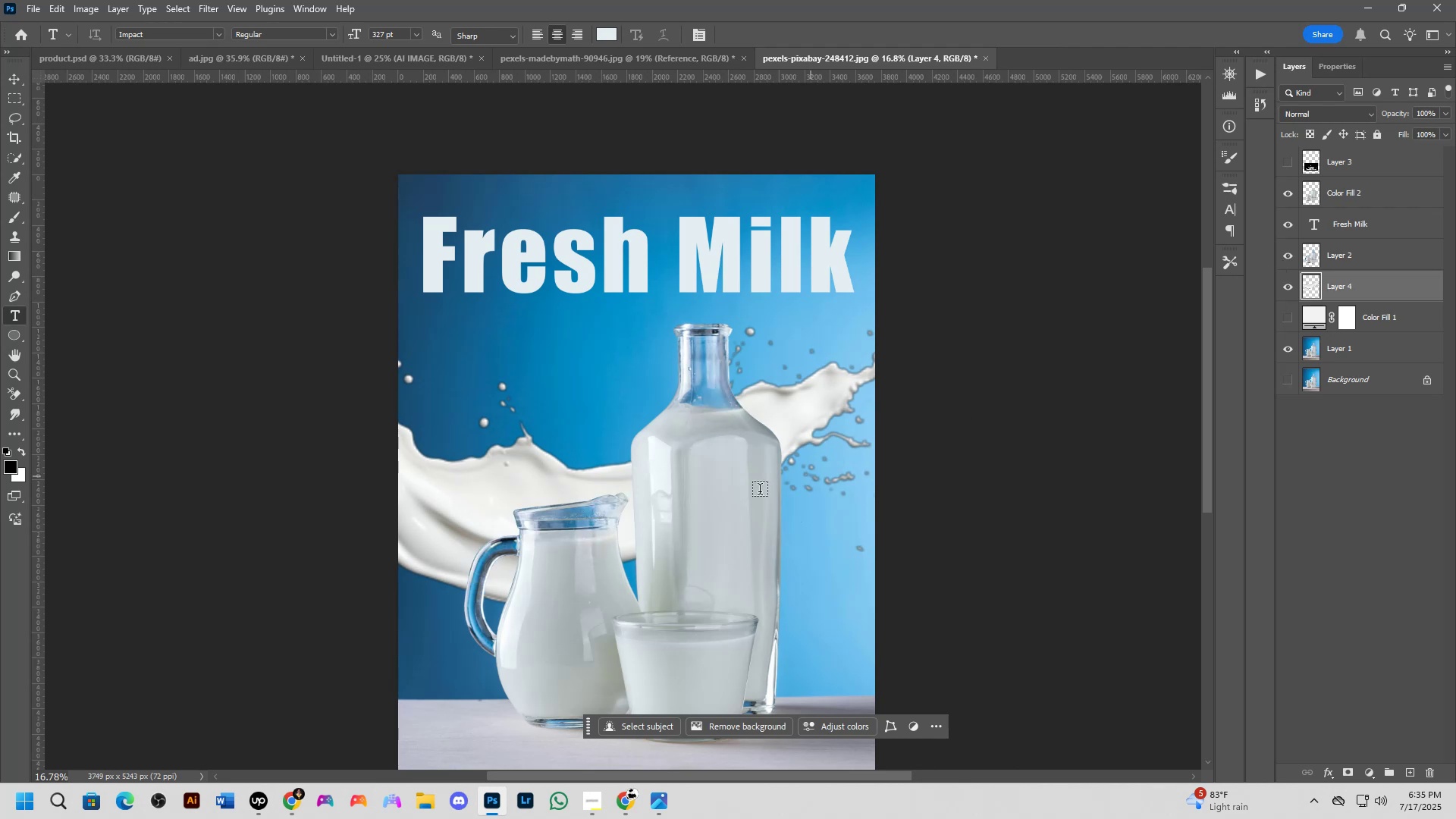 
hold_key(key=Space, duration=0.58)
 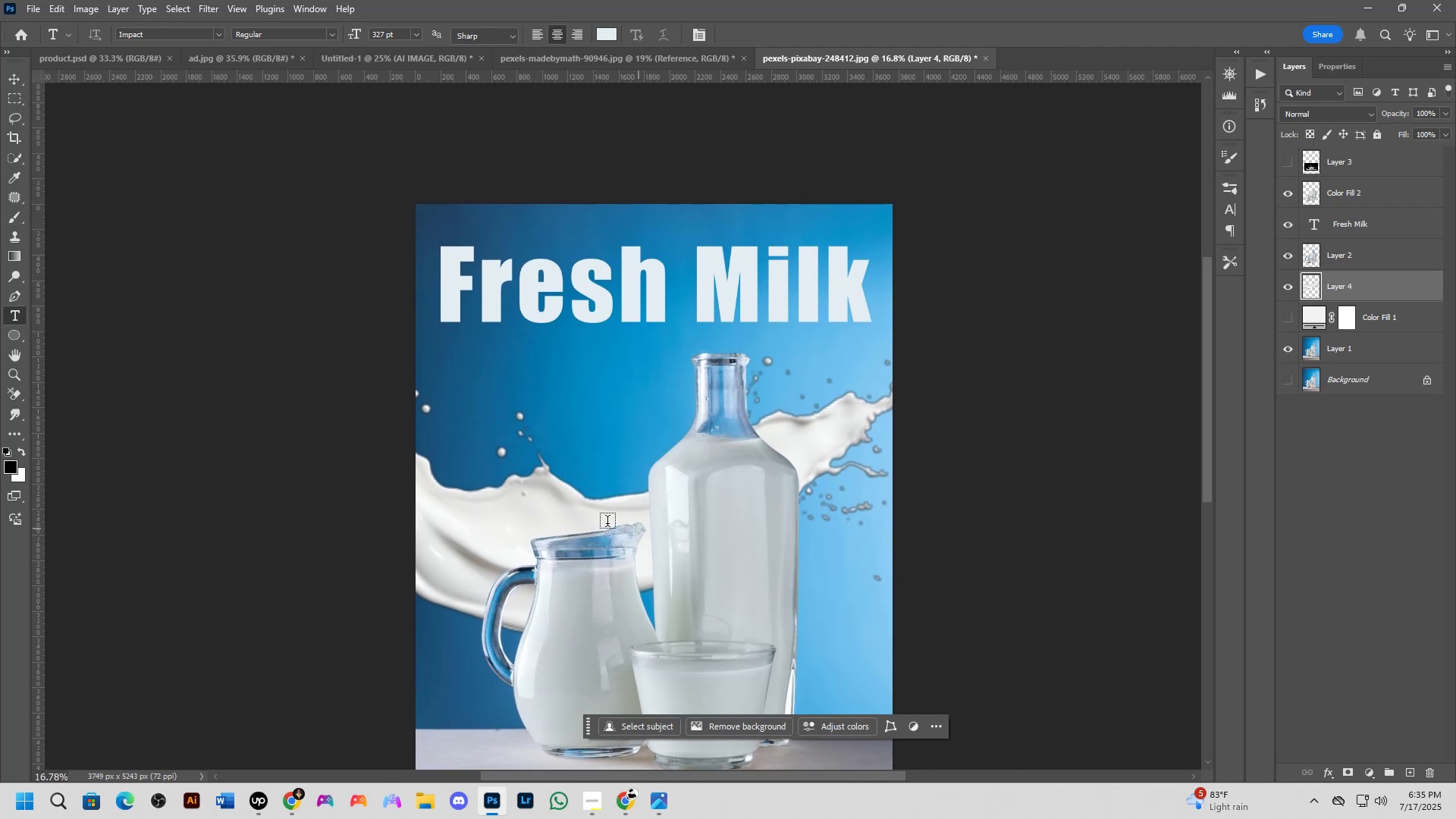 
hold_key(key=ControlLeft, duration=1.5)
 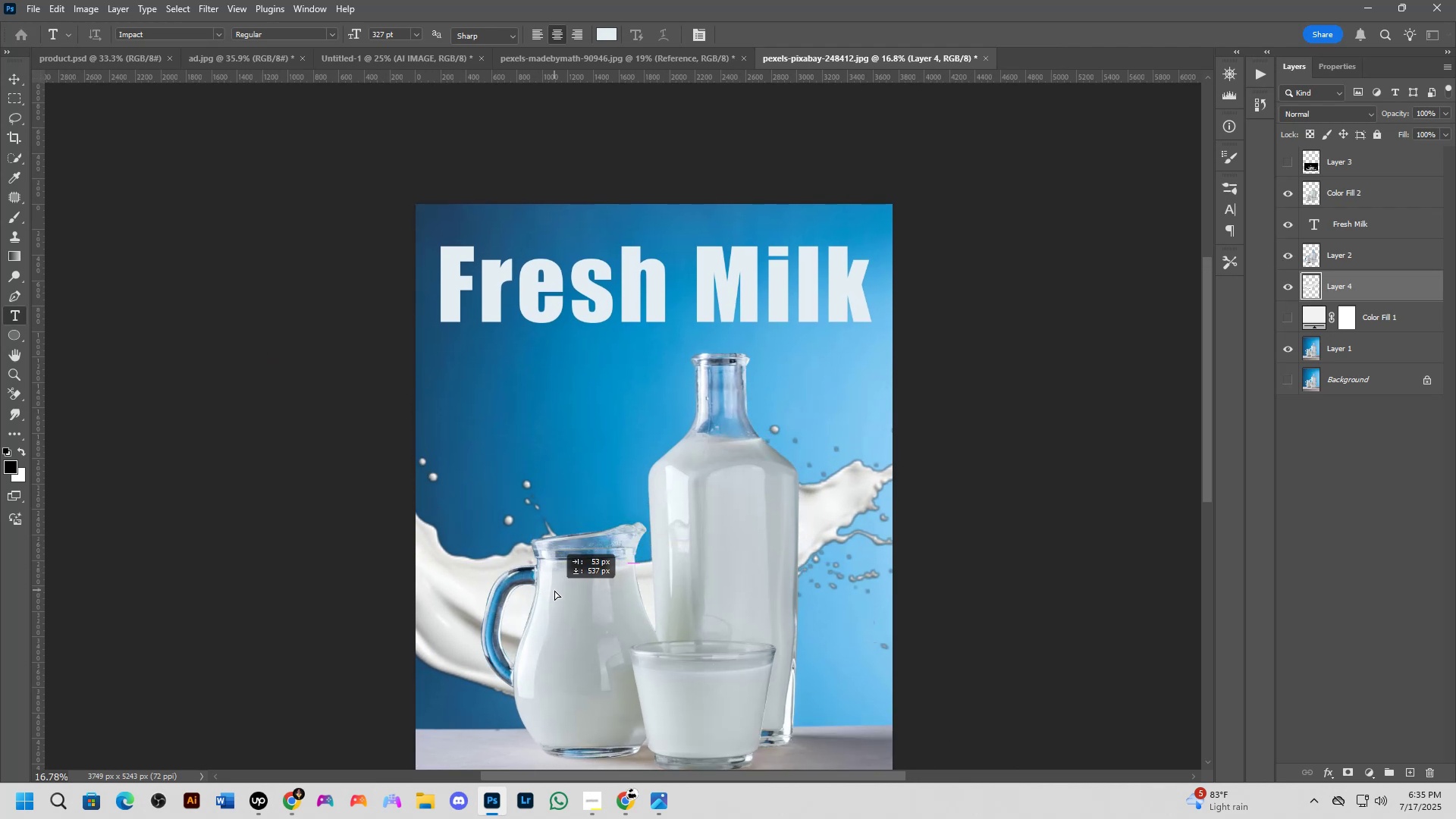 
hold_key(key=ControlLeft, duration=0.62)
 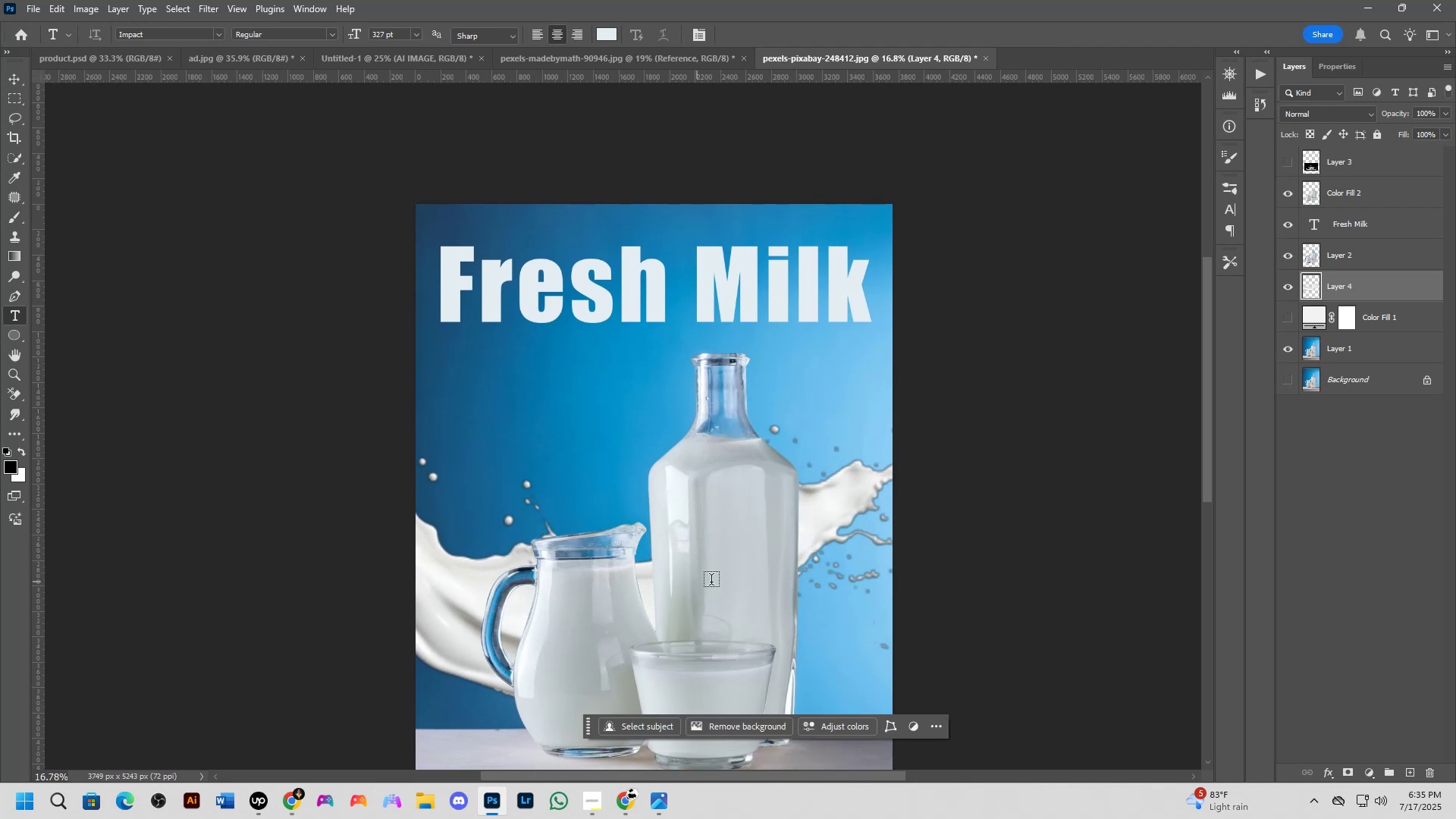 
hold_key(key=Space, duration=0.56)
 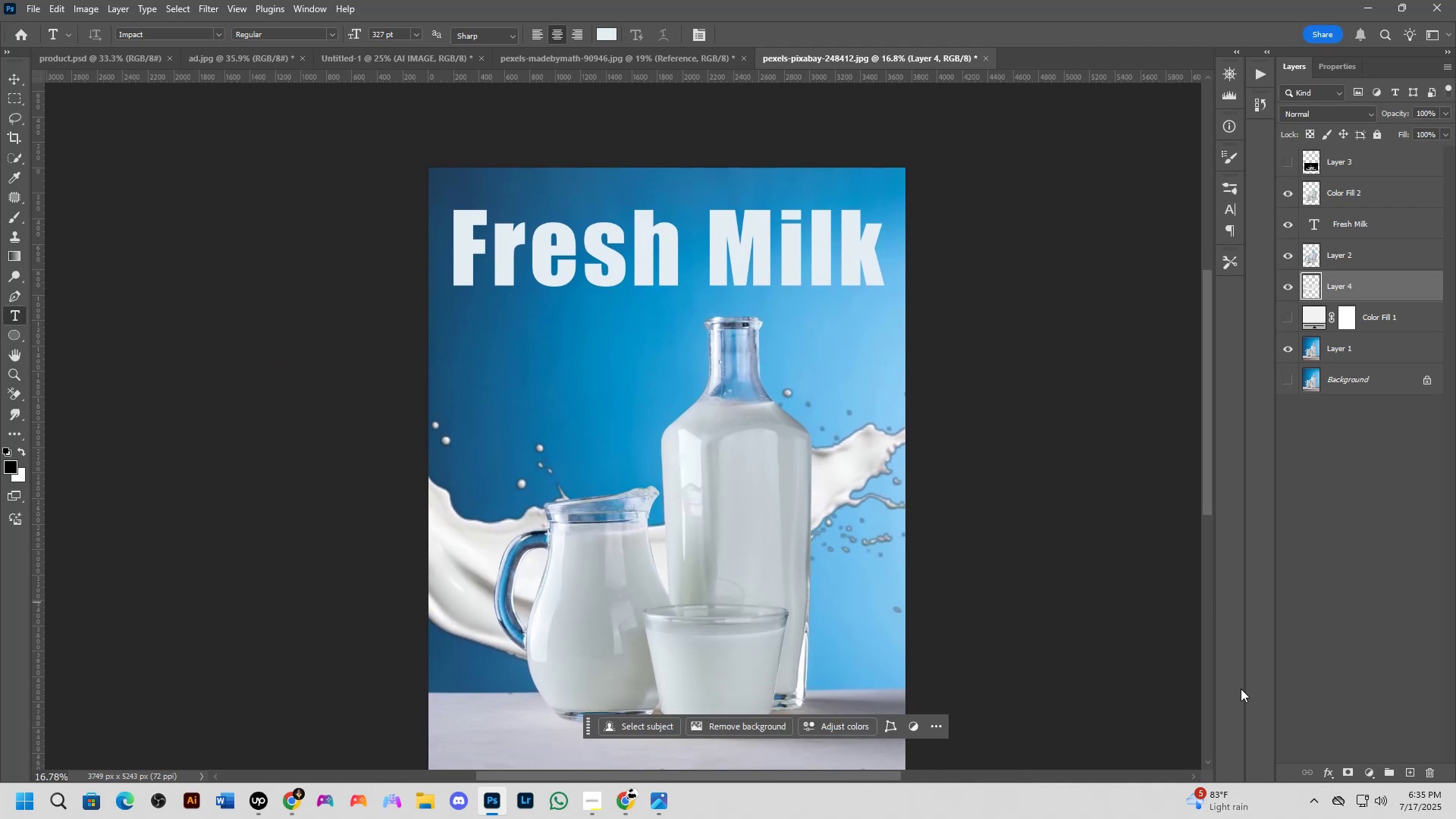 
hold_key(key=ControlLeft, duration=0.85)
 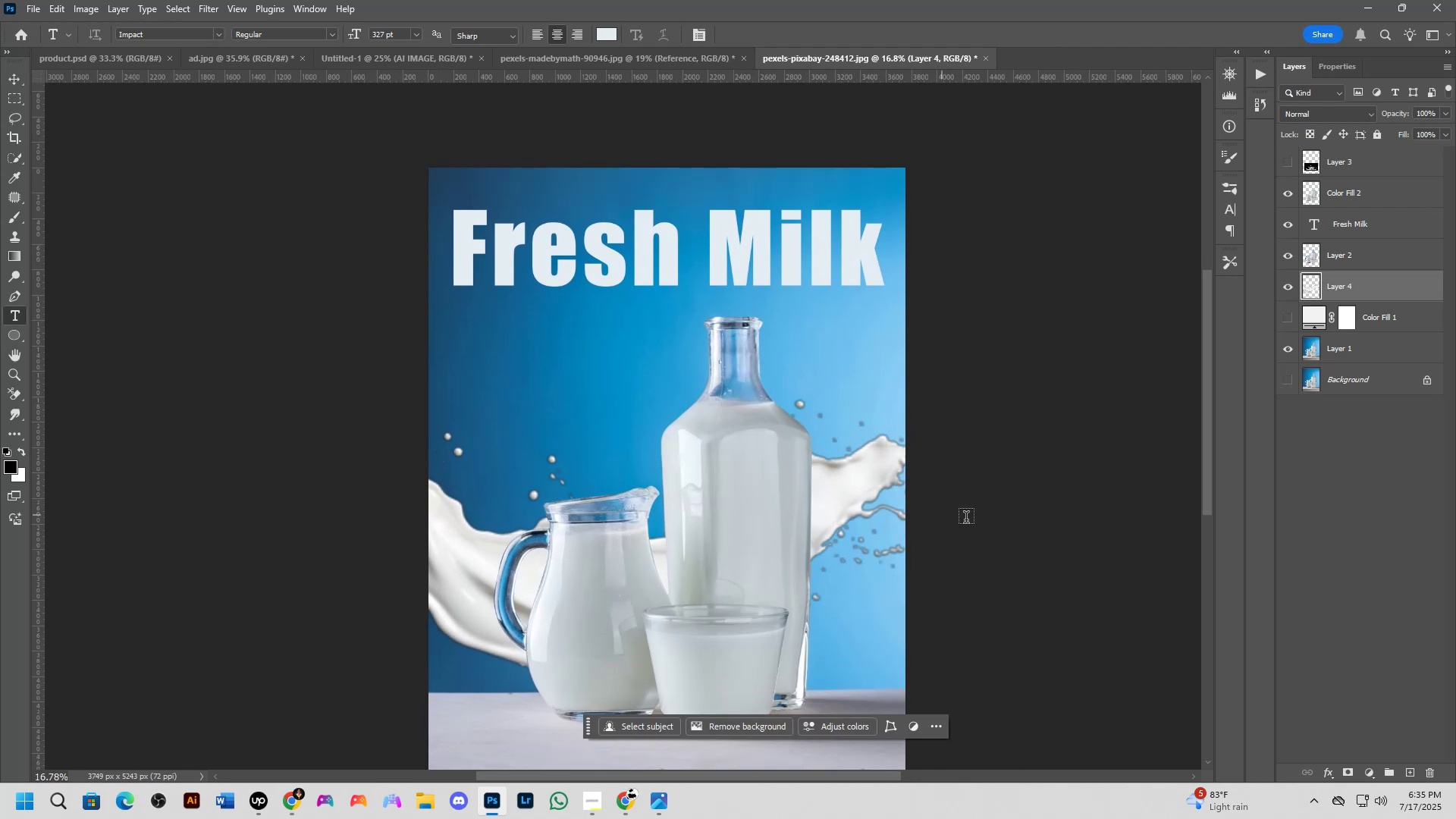 
hold_key(key=Space, duration=0.68)
 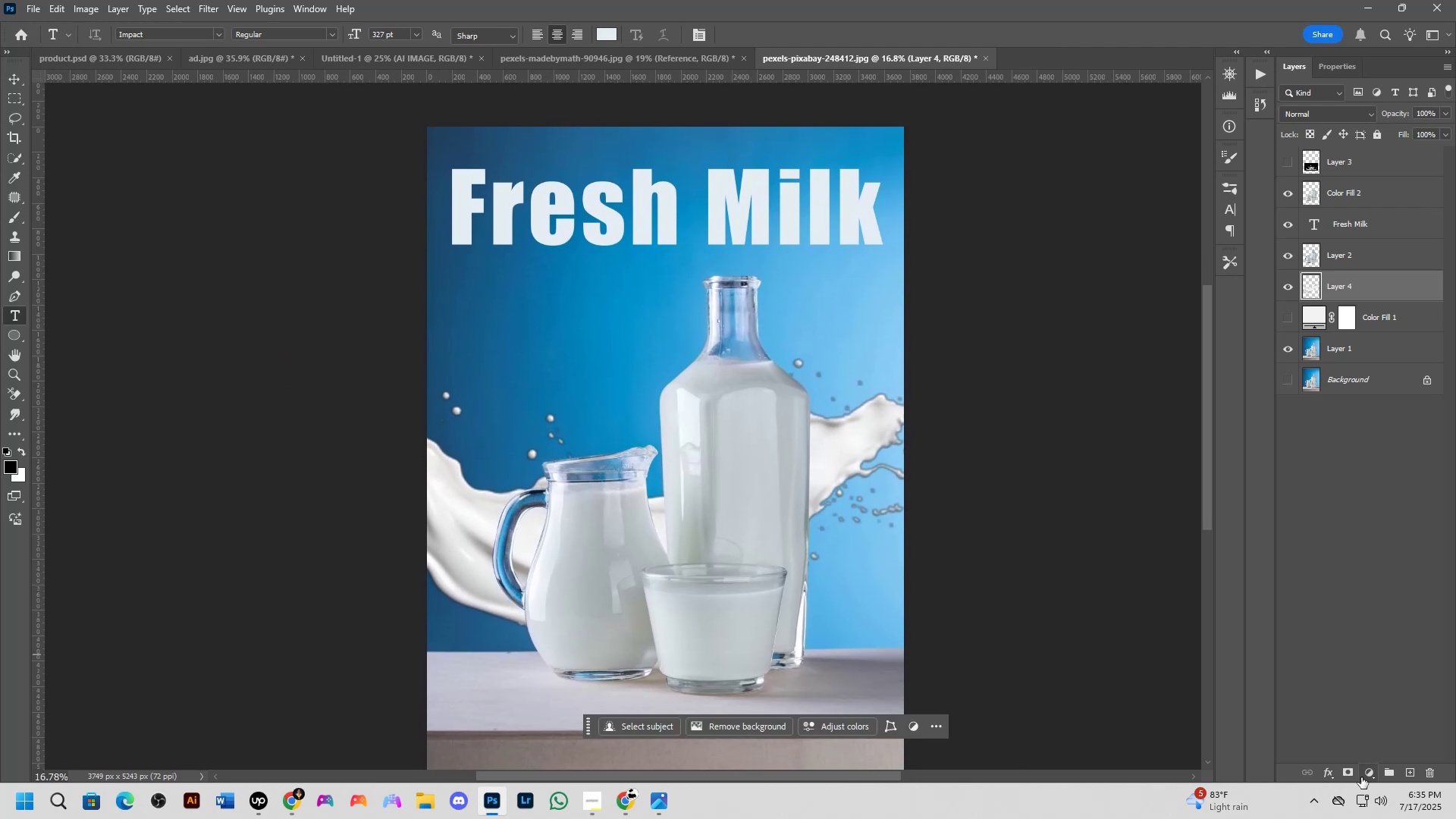 
left_click([1367, 776])
 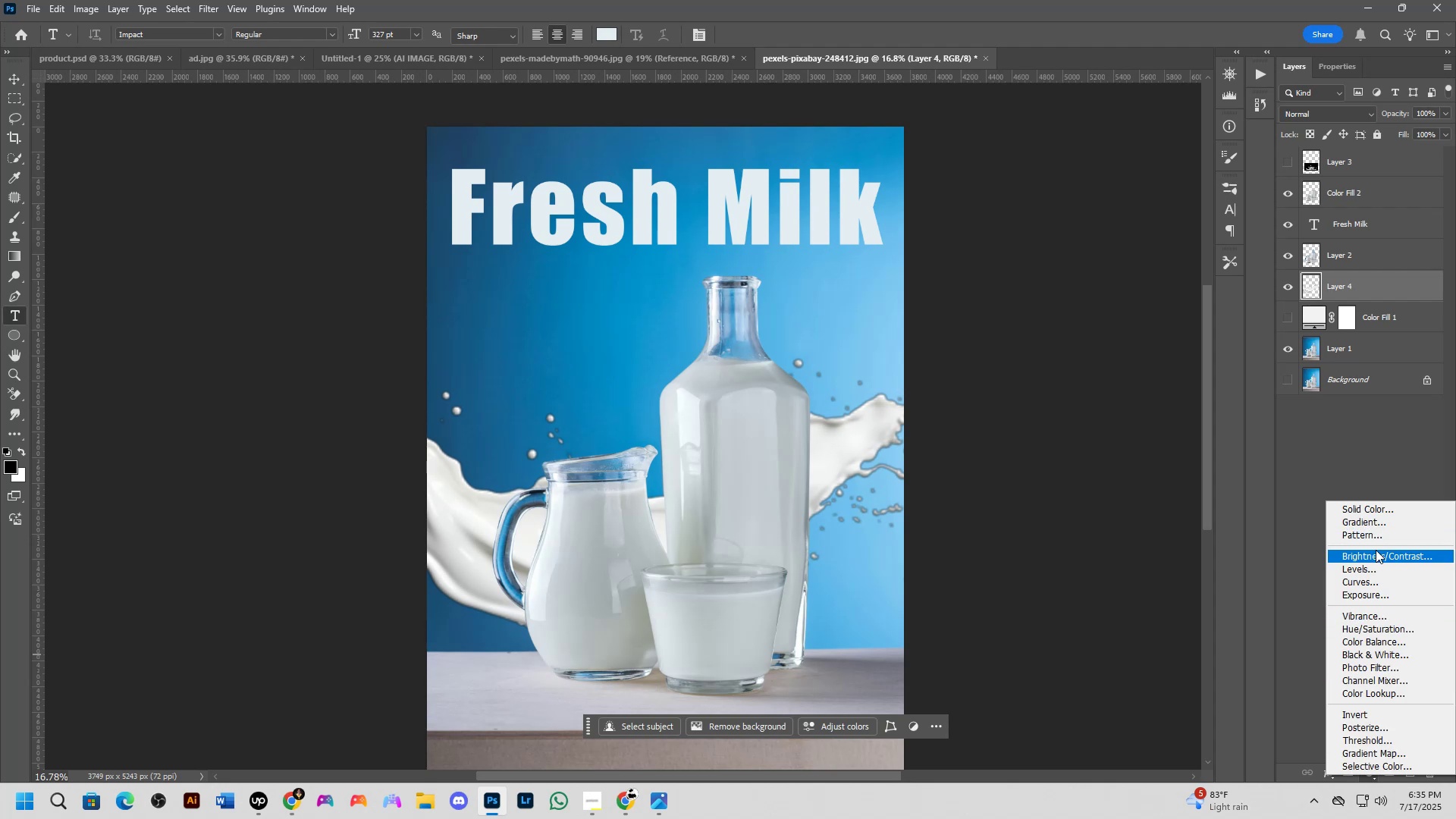 
left_click([1376, 550])
 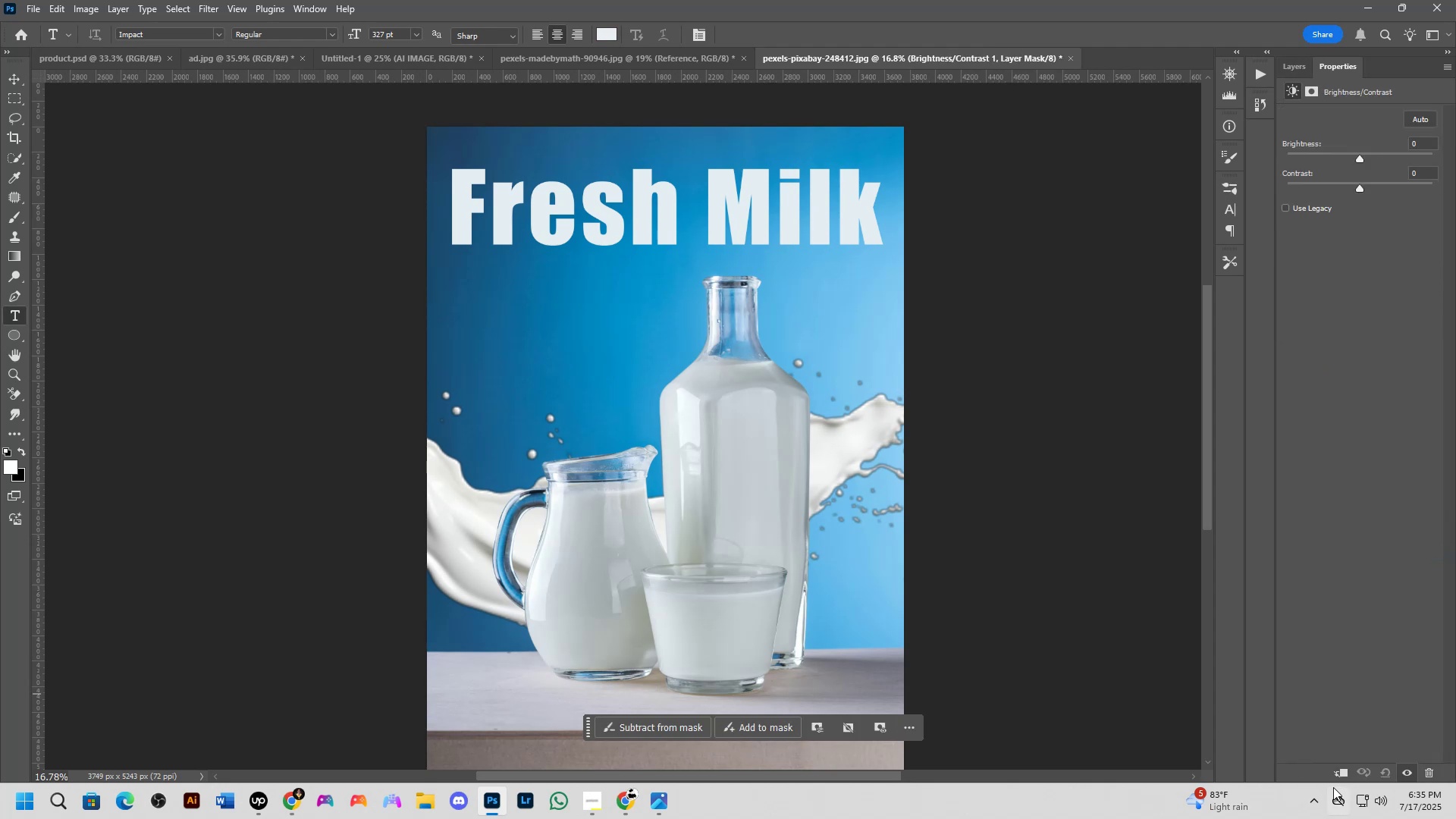 
left_click([1336, 773])
 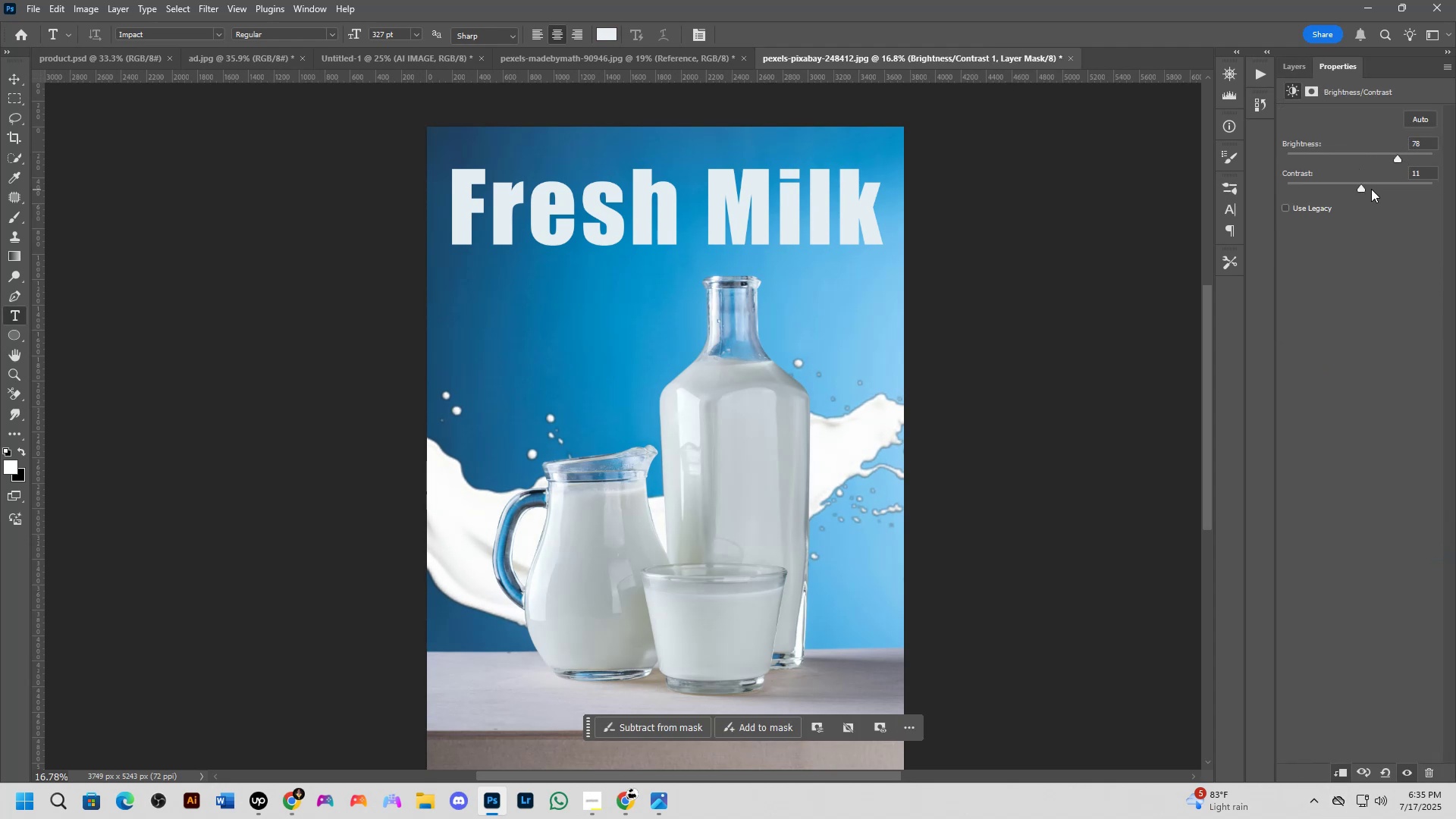 
wait(7.29)
 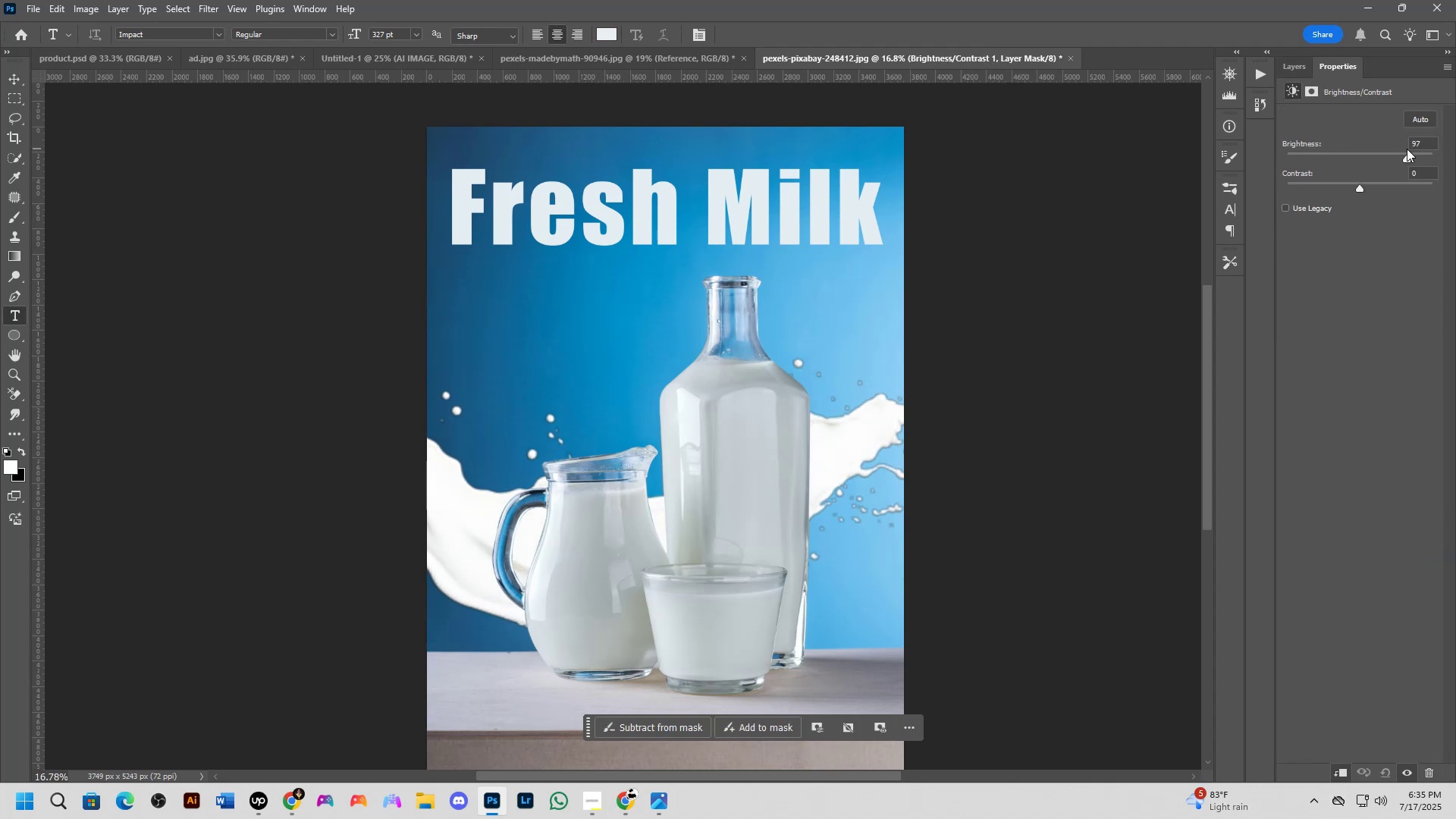 
key(Control+Z)
 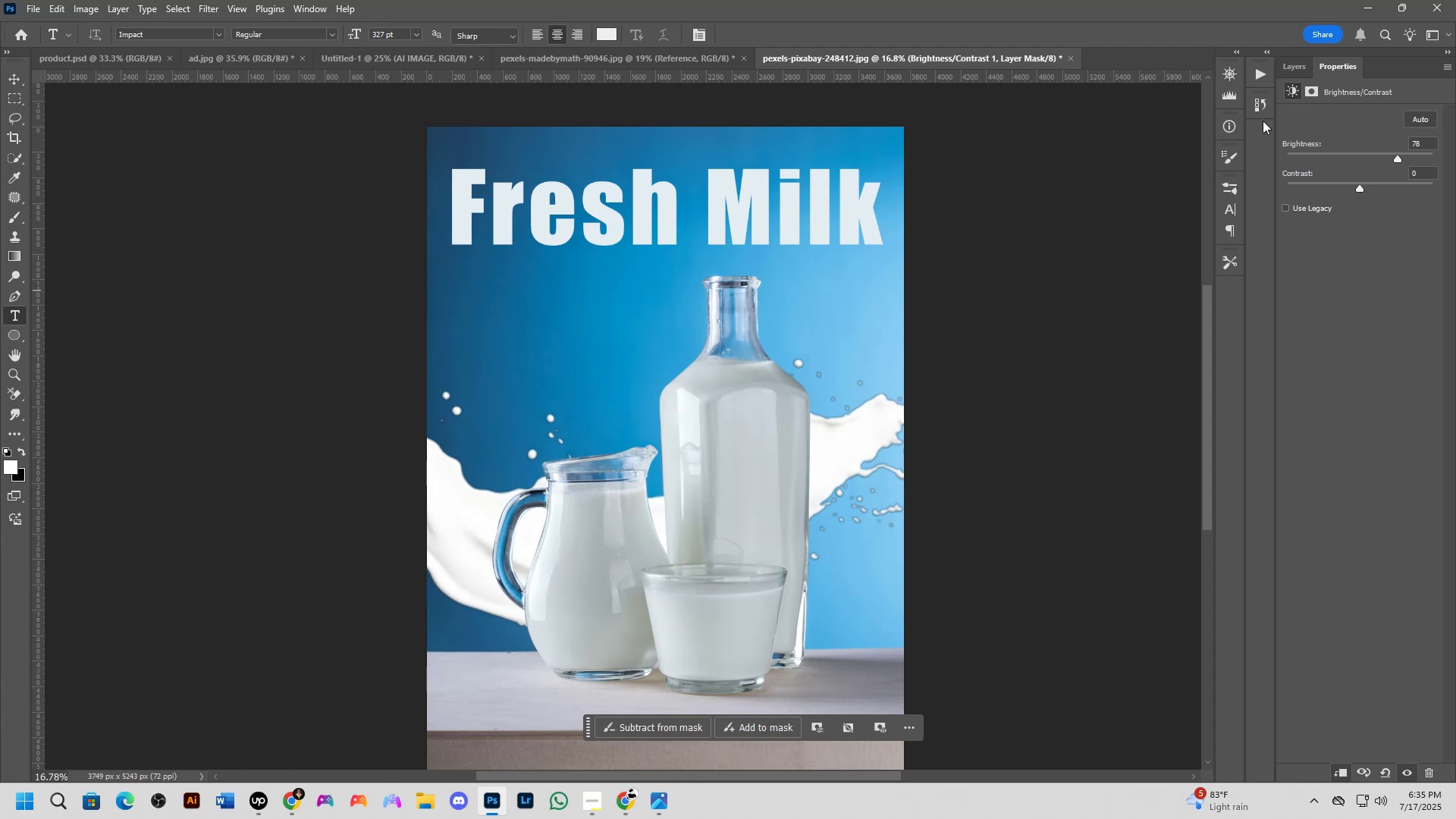 
left_click([1288, 69])
 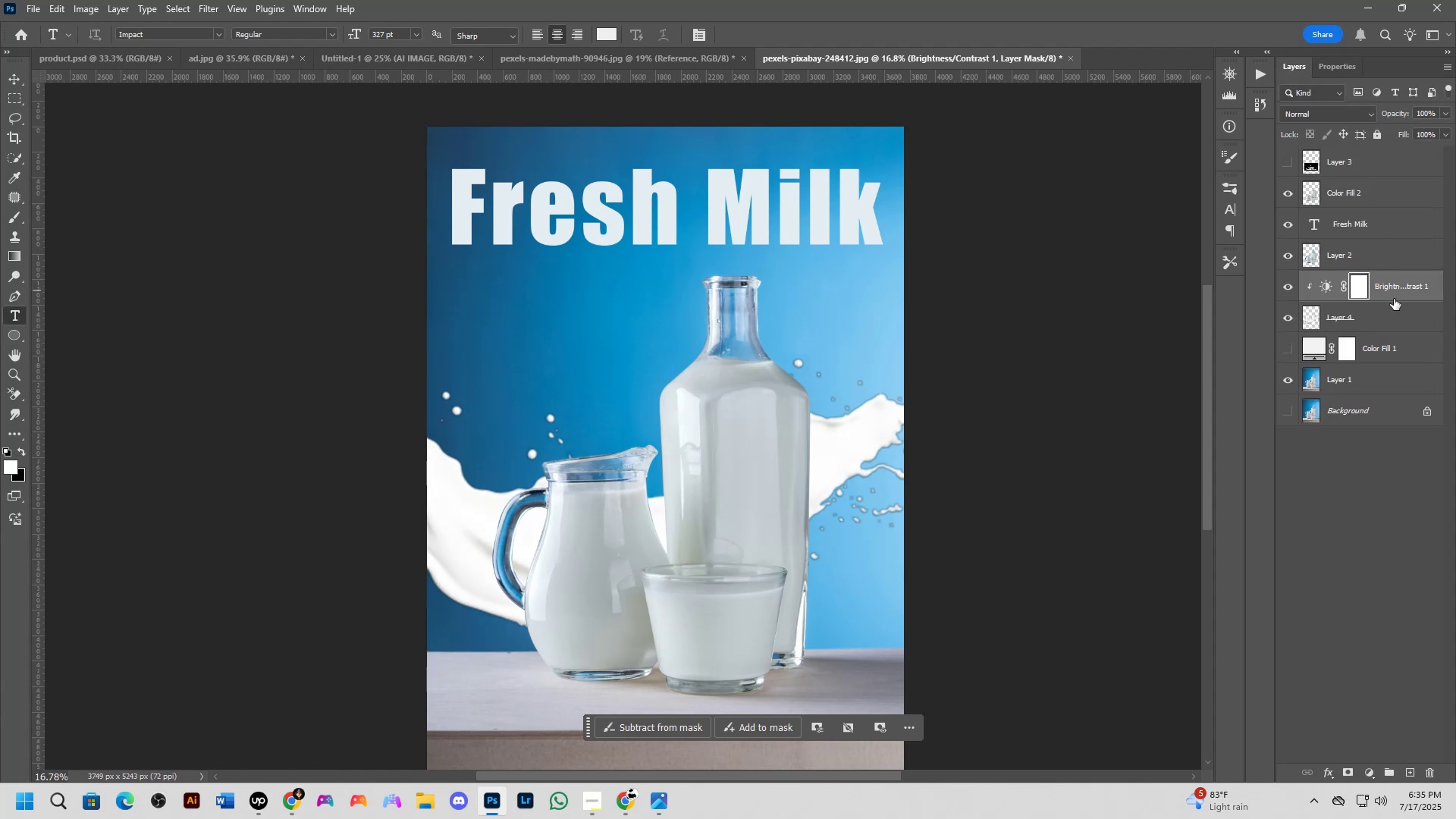 
key(Control+ControlLeft)
 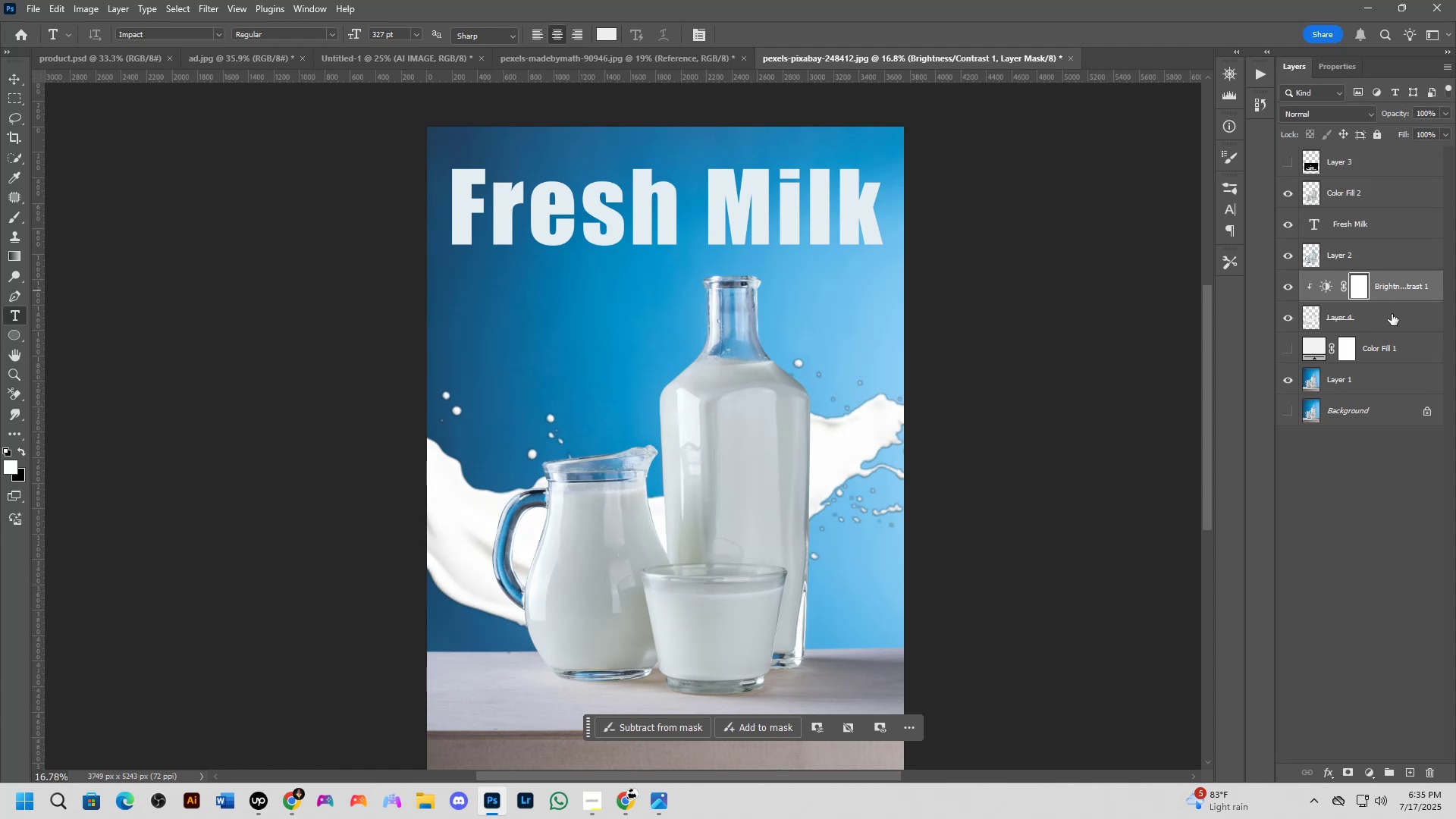 
left_click([1392, 314])
 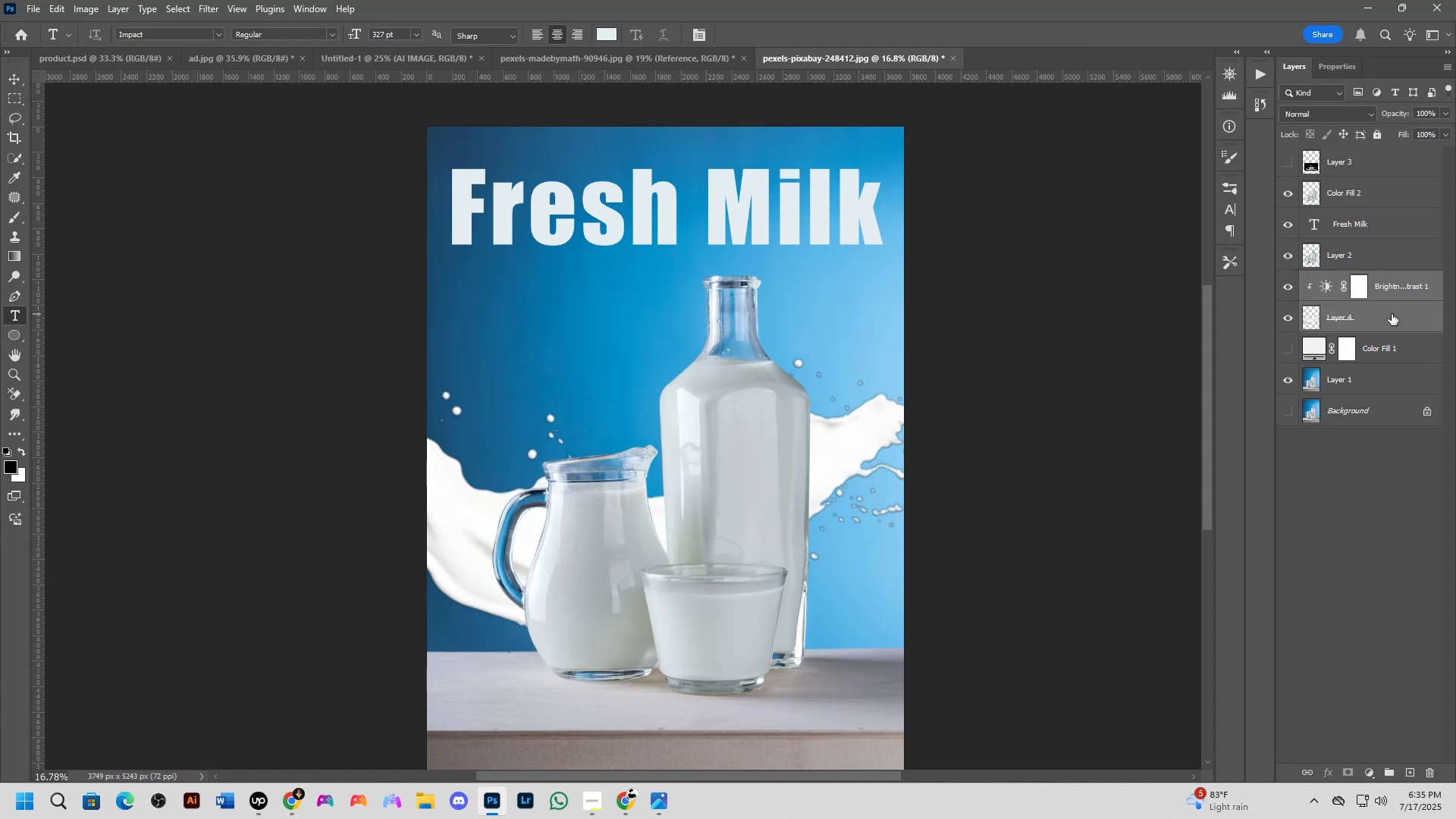 
key(Control+E)
 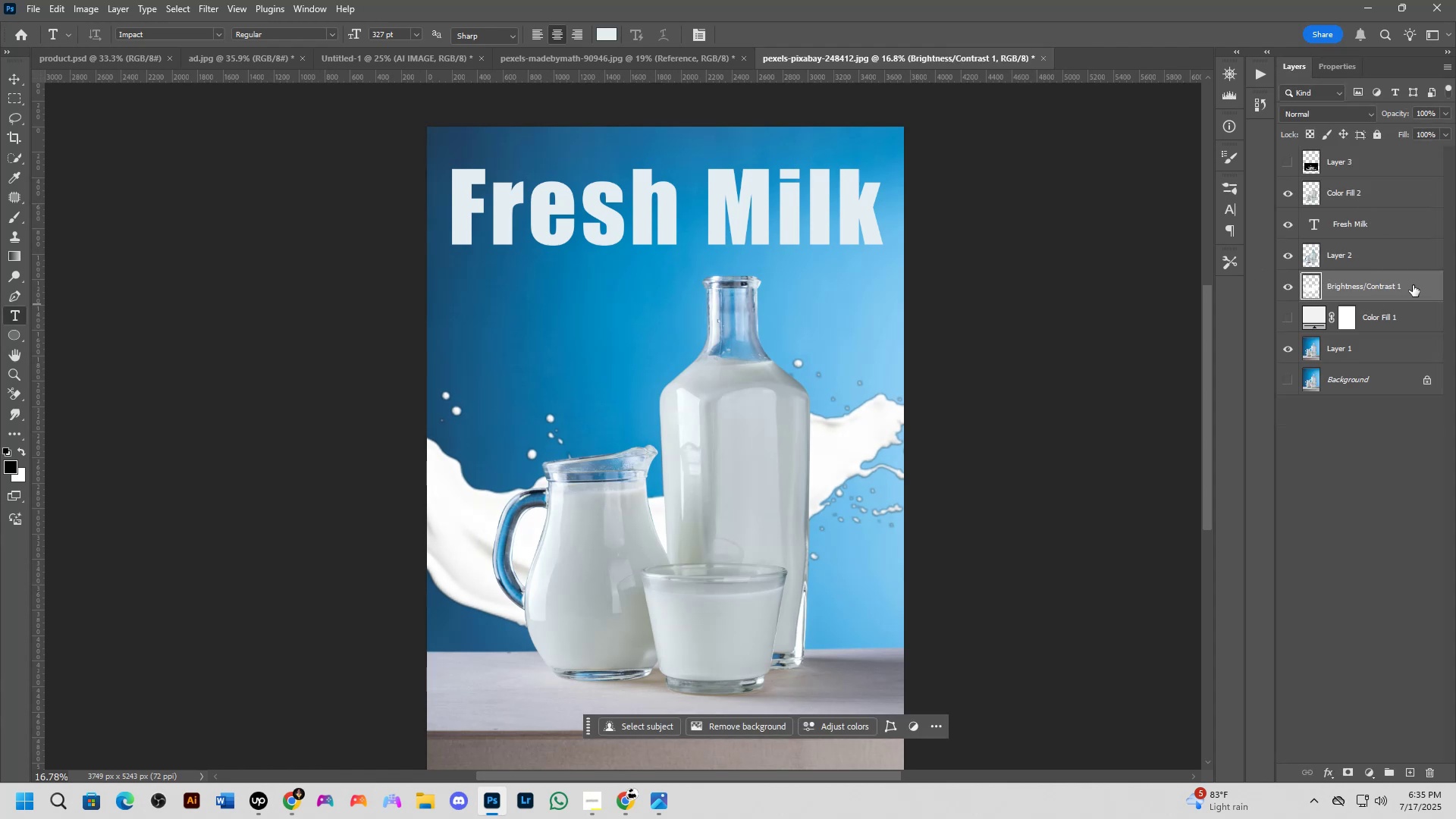 
double_click([1413, 285])
 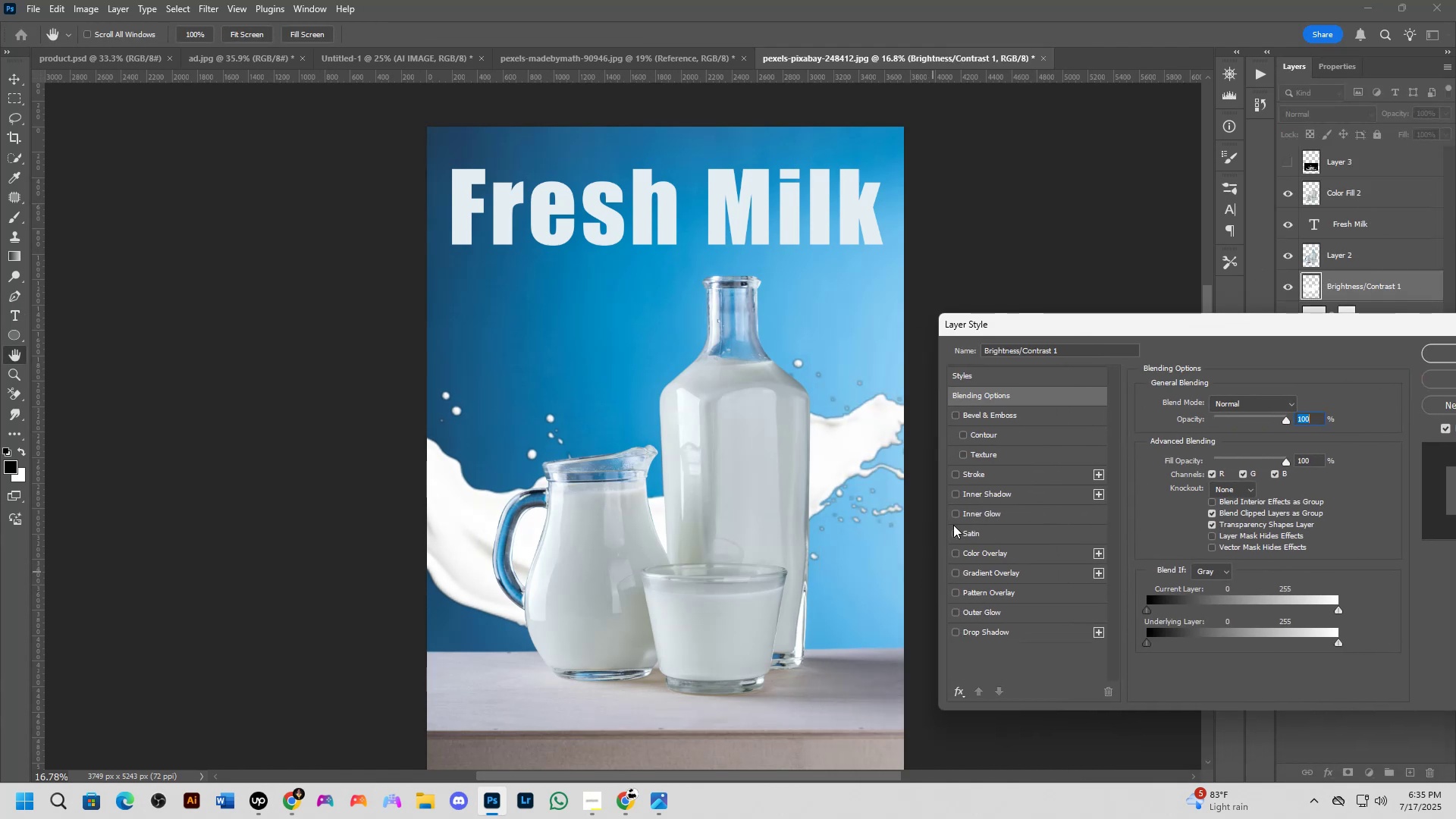 
wait(5.01)
 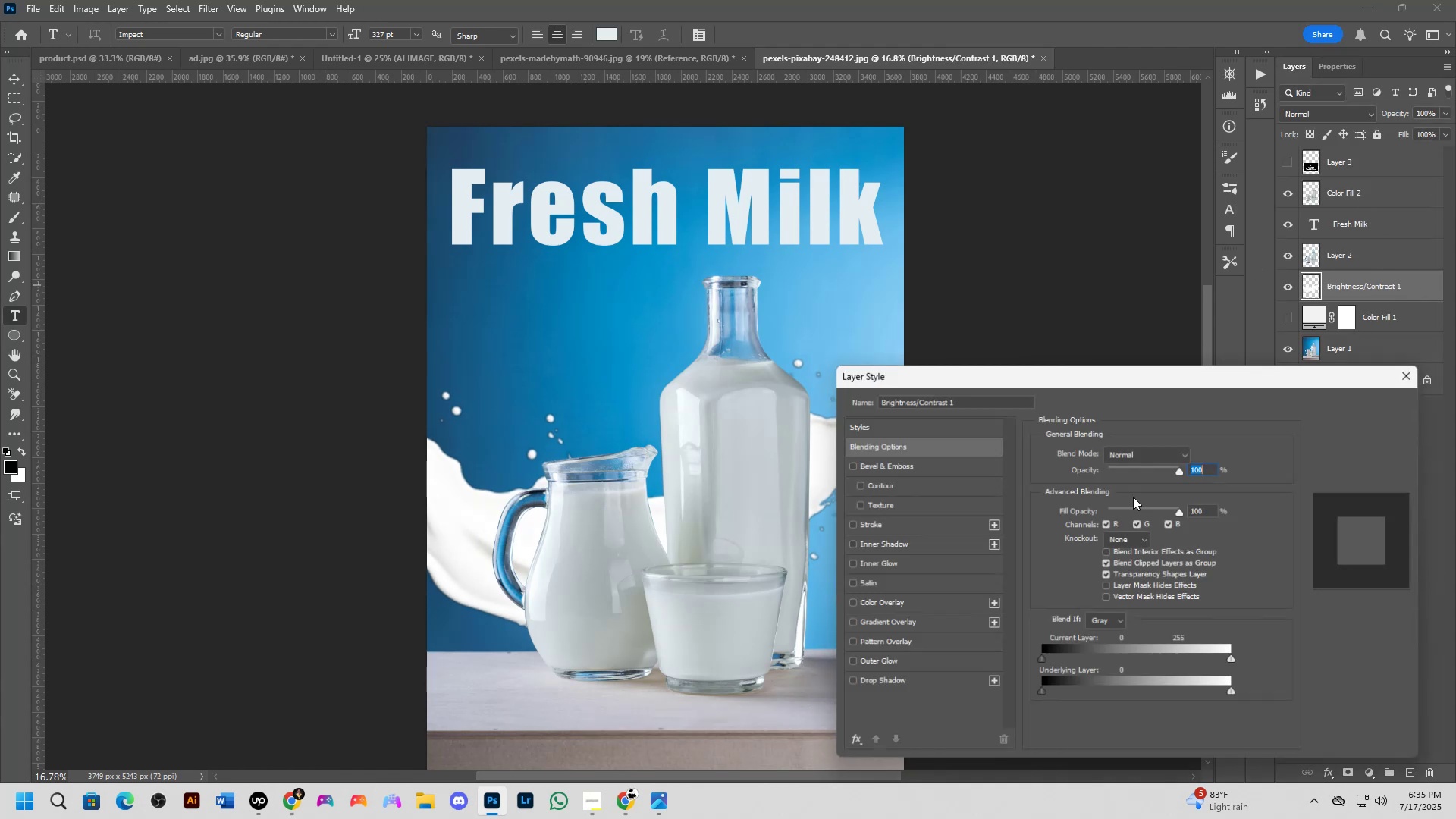 
left_click([956, 610])
 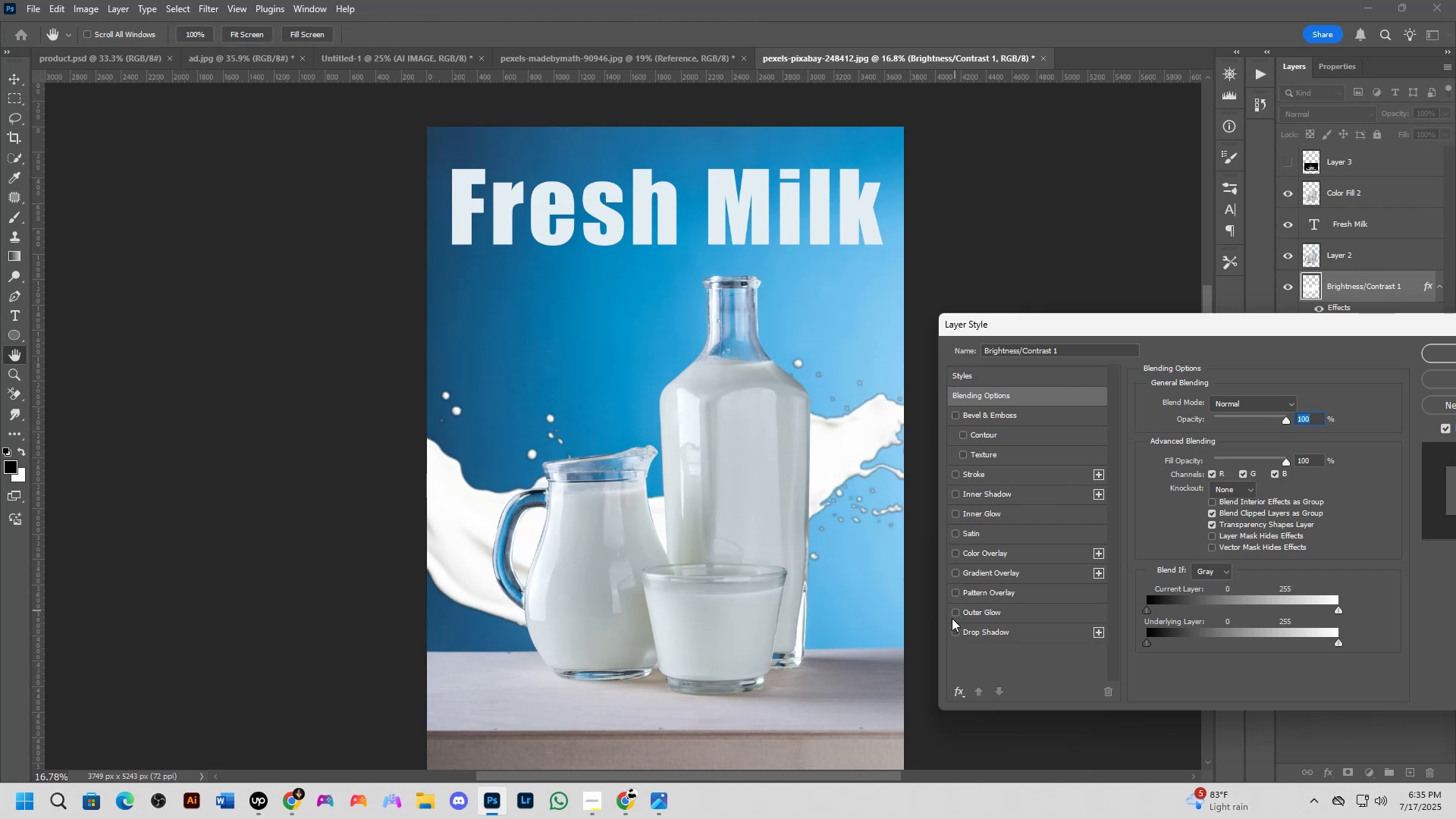 
double_click([988, 613])
 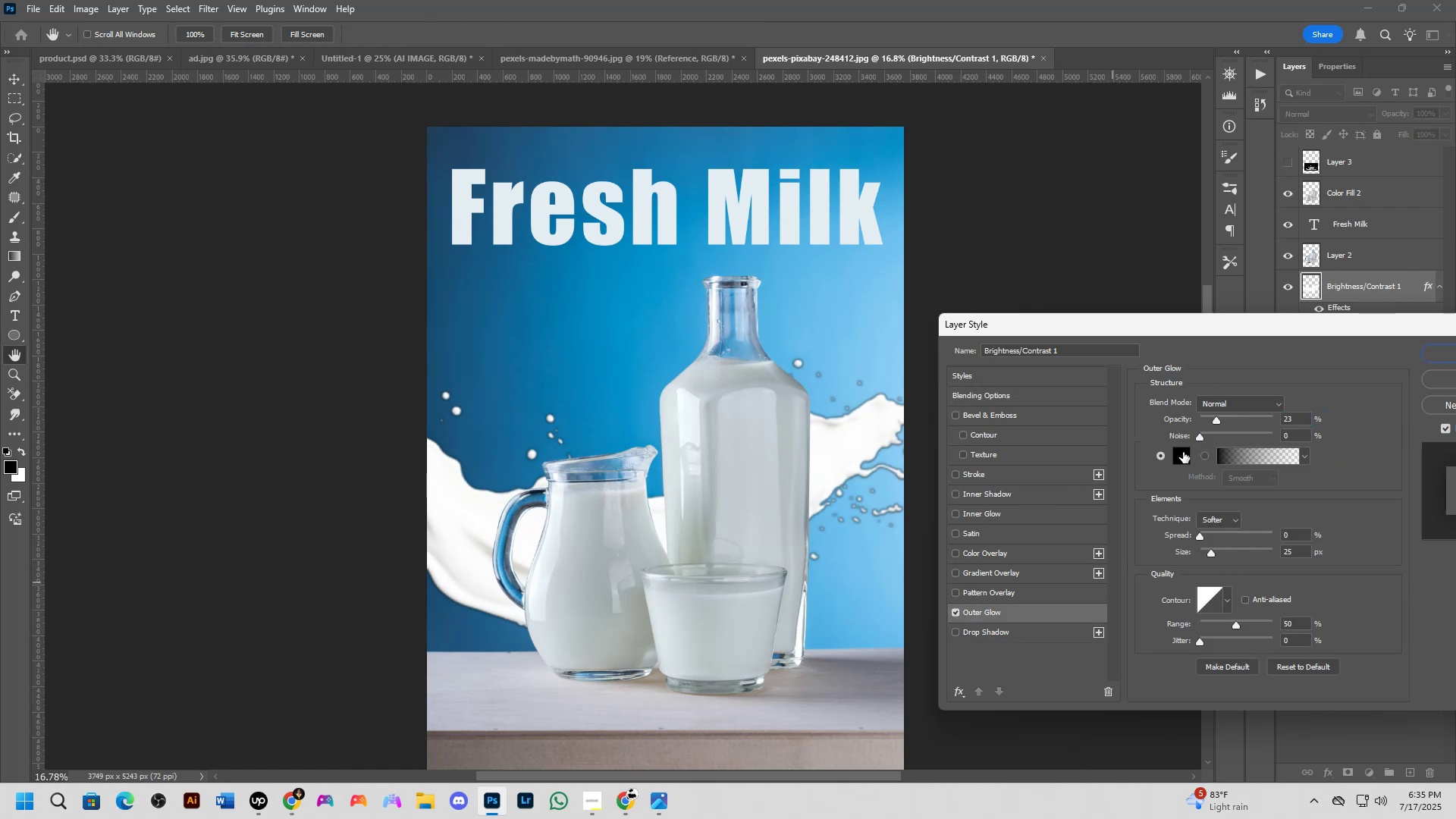 
left_click([1183, 450])
 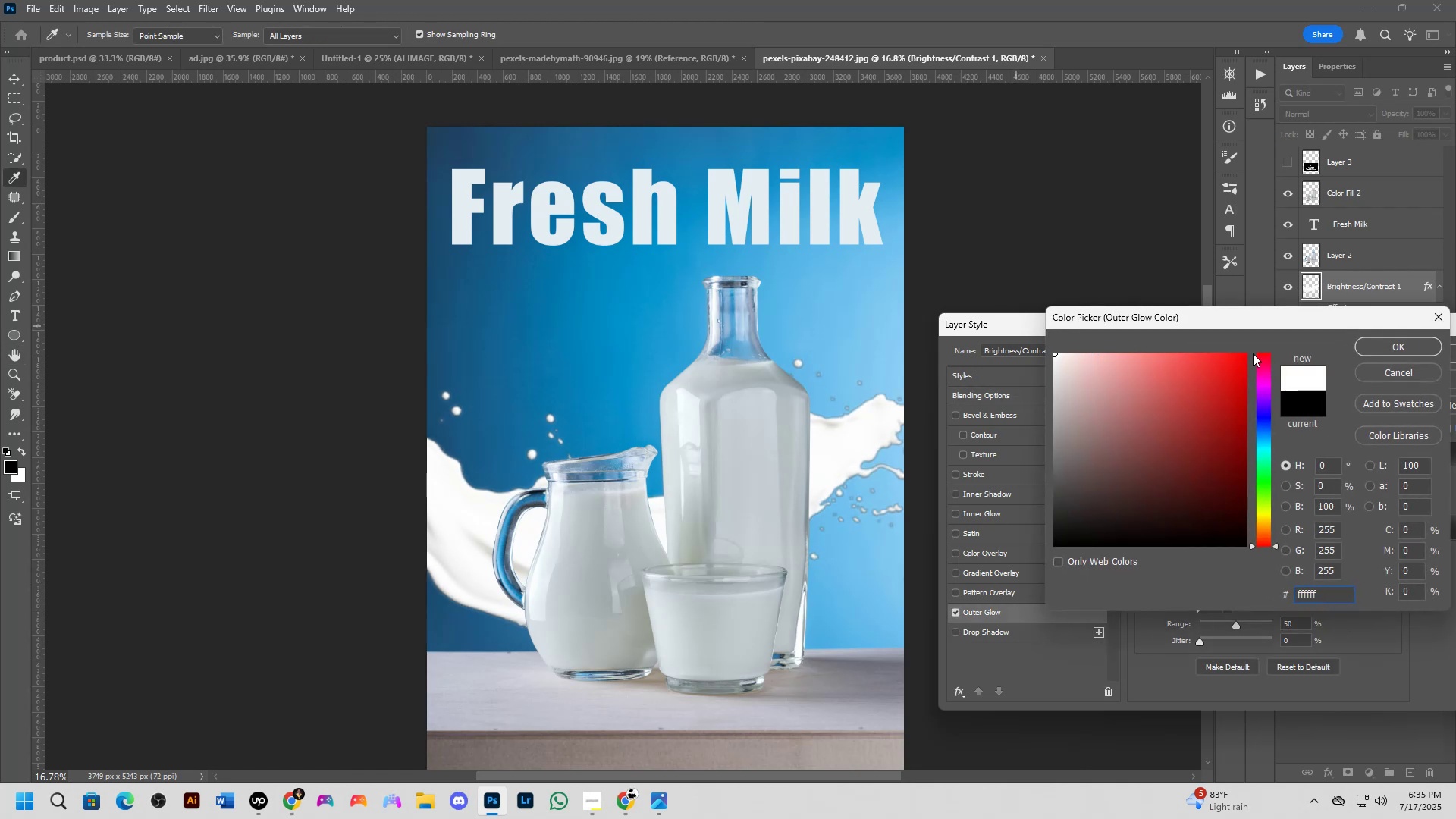 
left_click([1375, 344])
 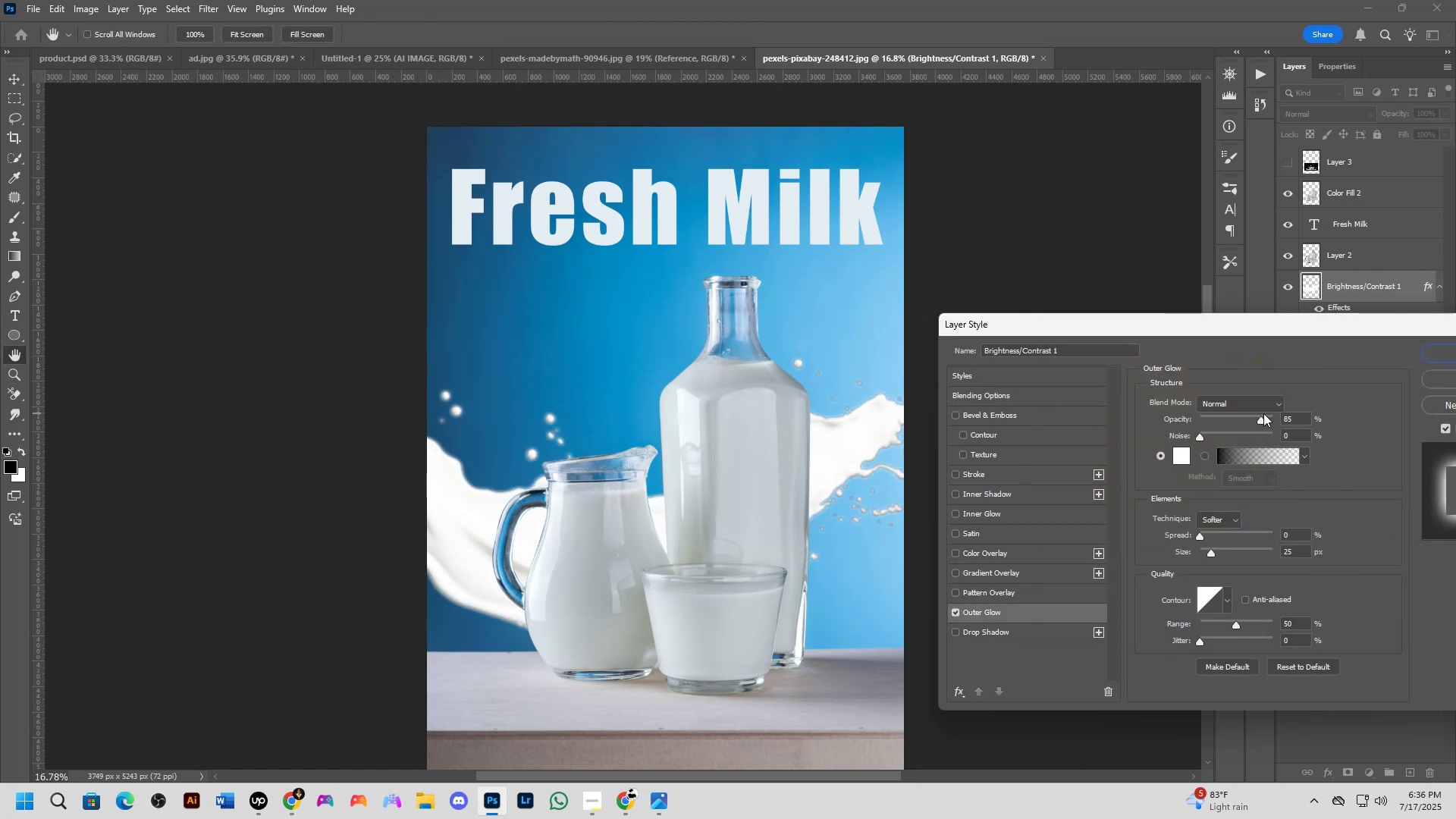 
key(Control+Z)
 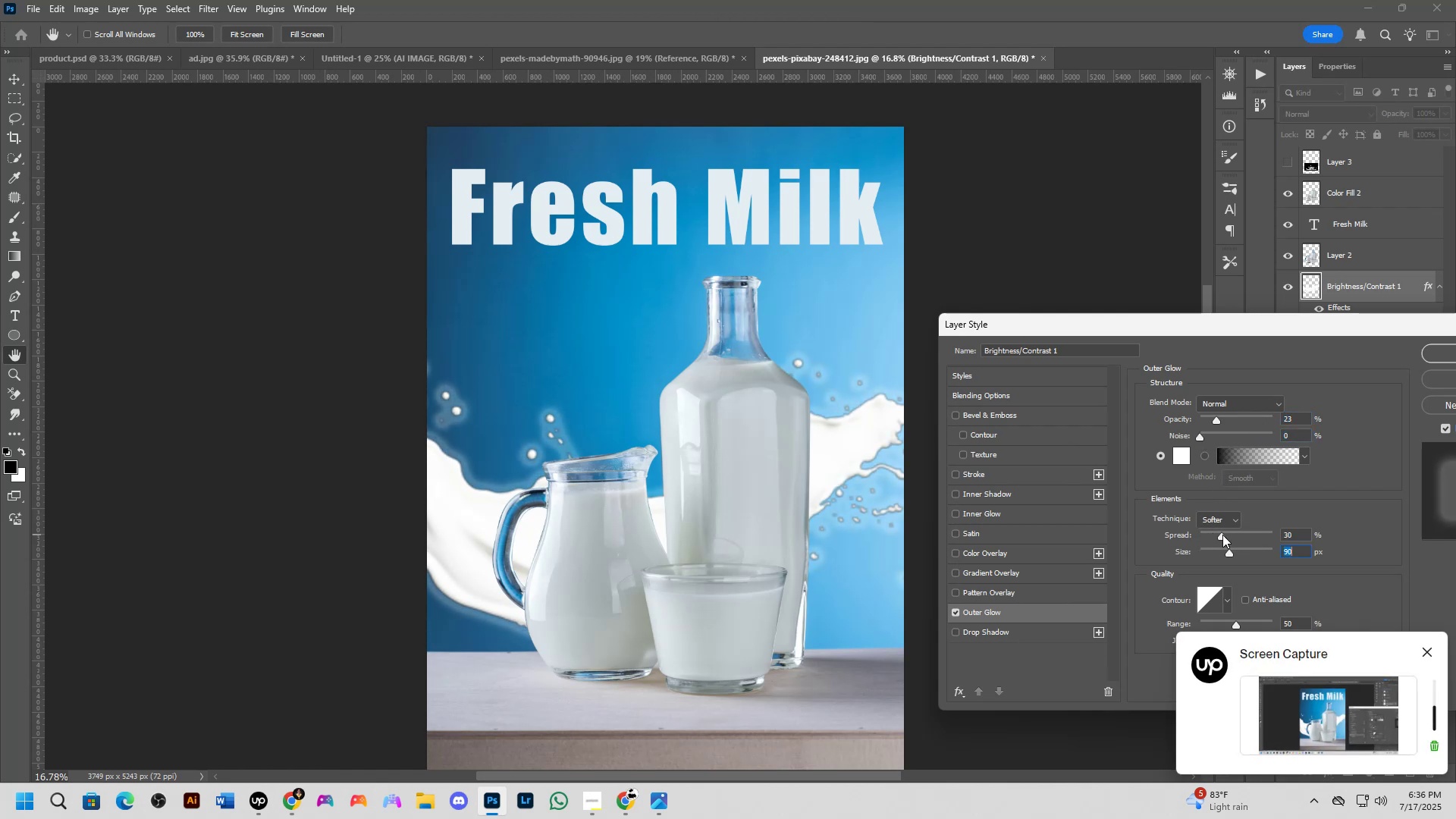 
wait(12.58)
 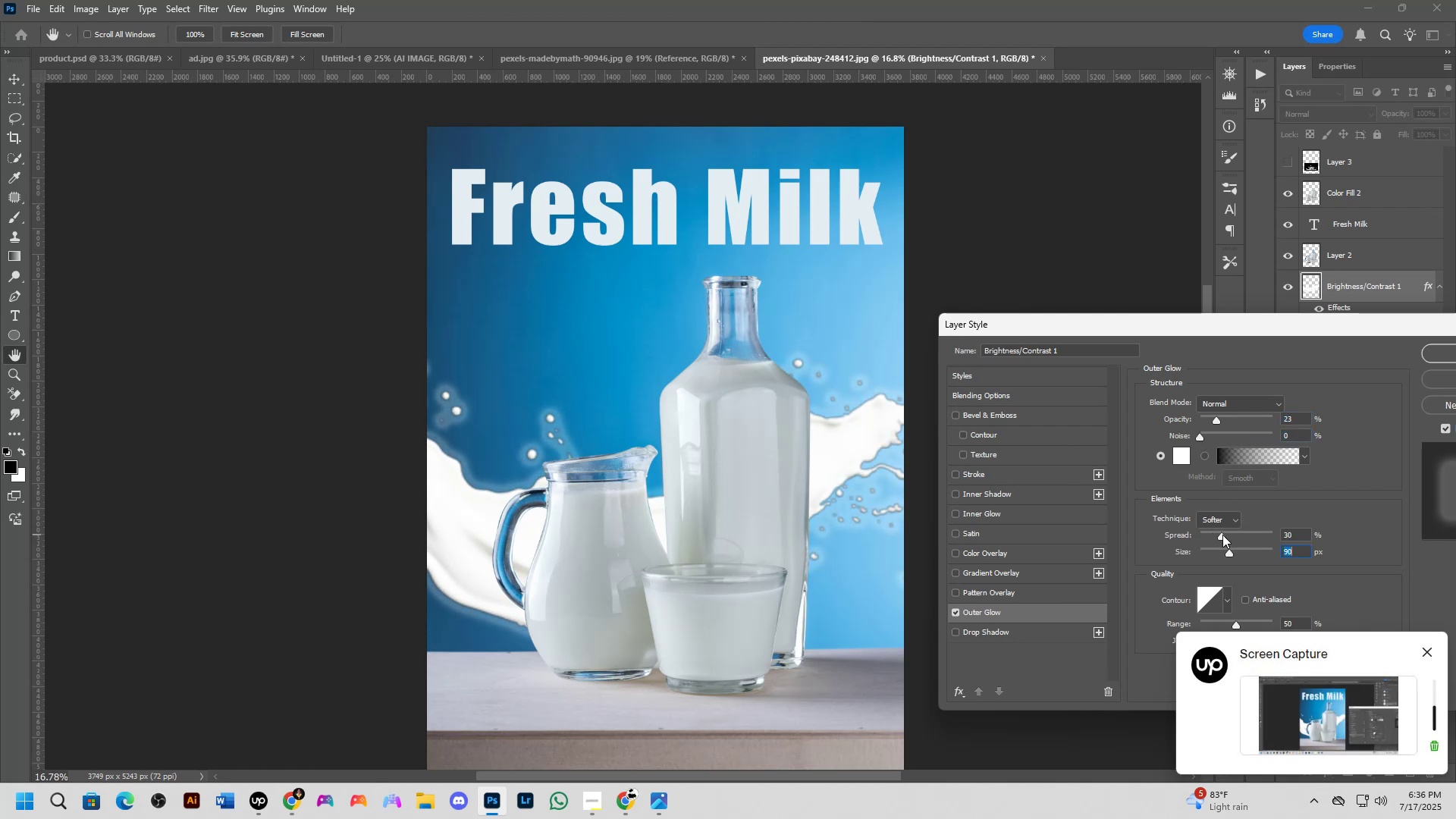 
left_click([1431, 352])
 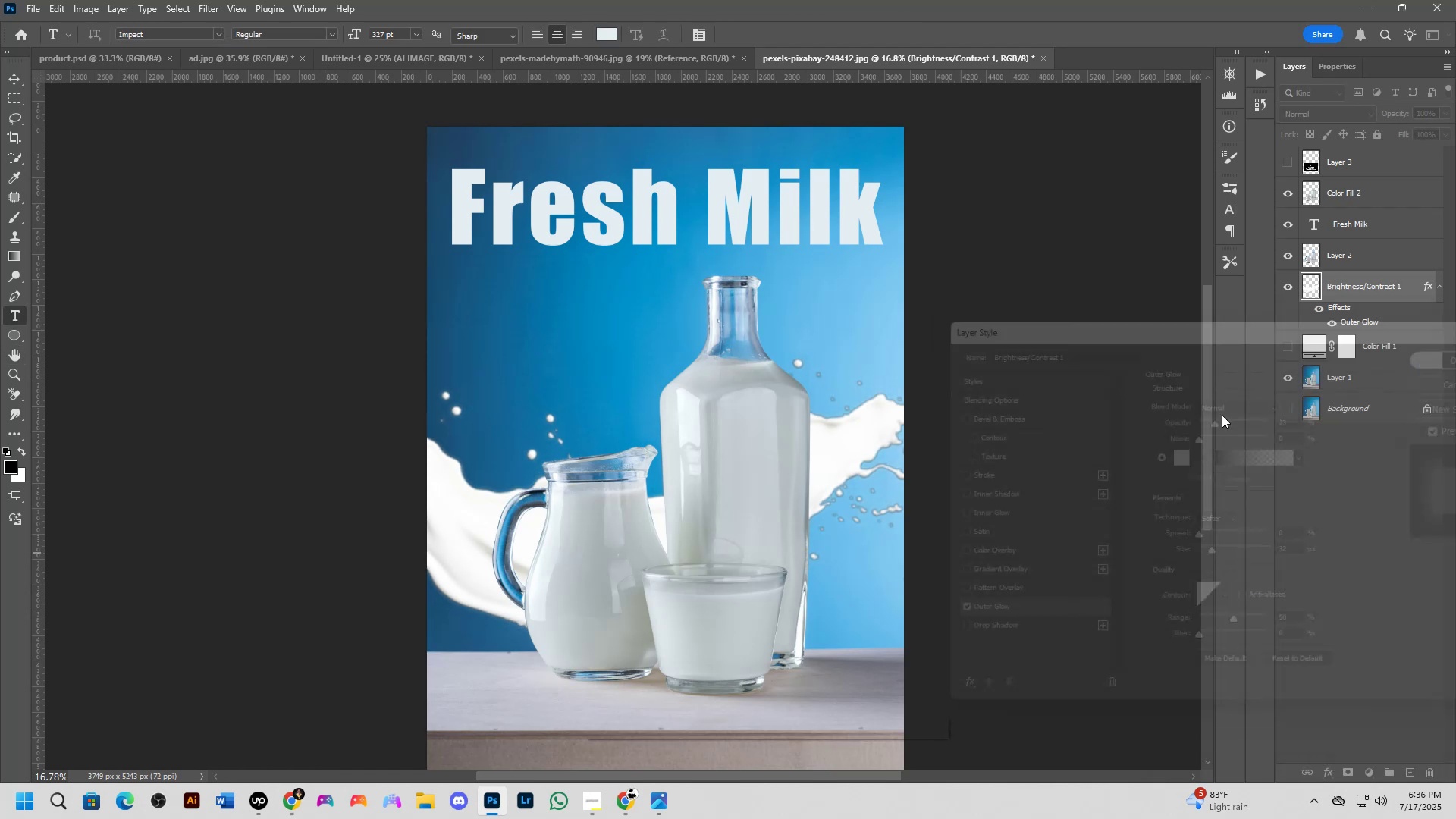 
scroll: coordinate [721, 507], scroll_direction: down, amount: 4.0
 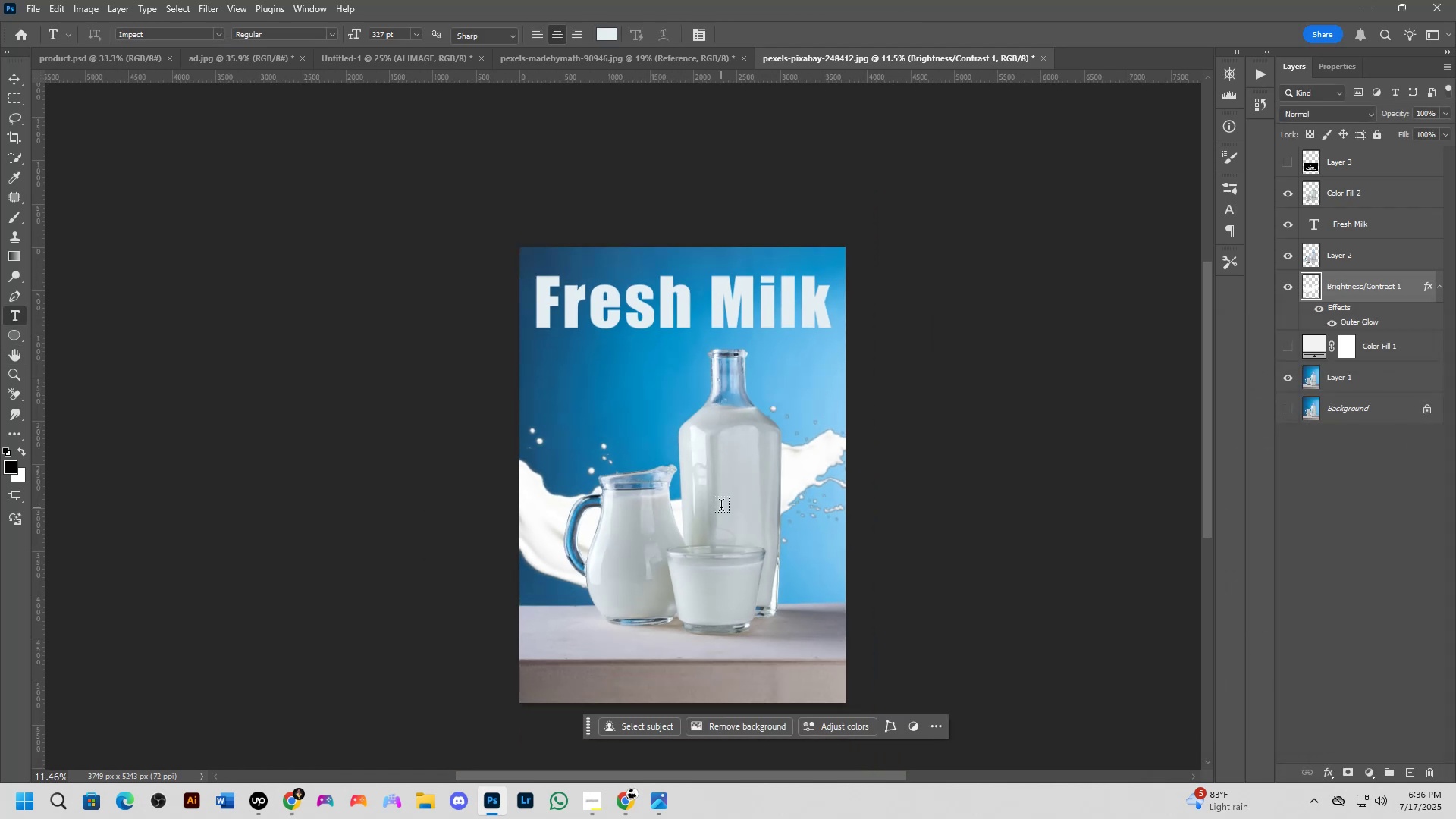 
hold_key(key=Space, duration=0.57)
 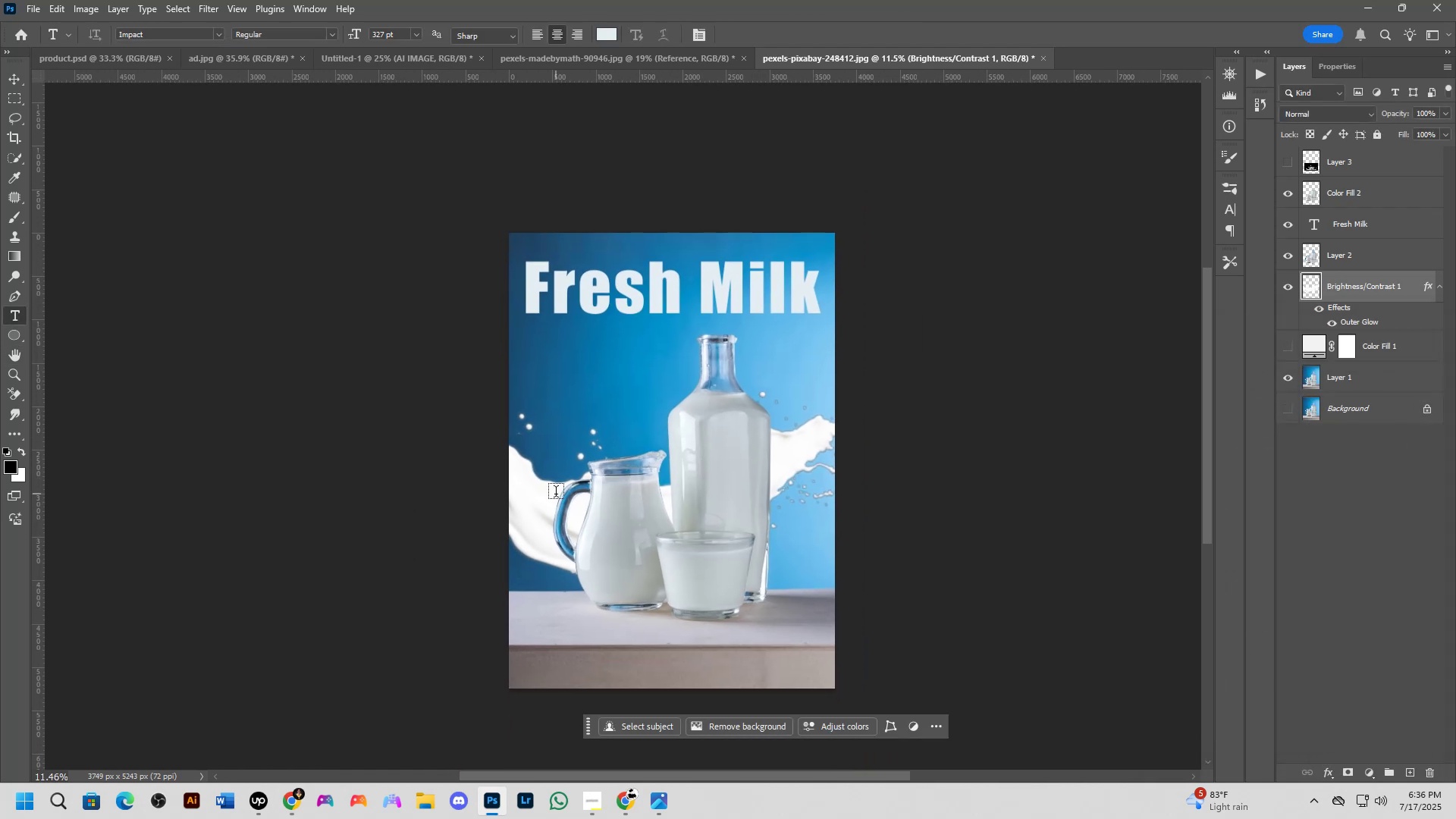 
hold_key(key=ControlLeft, duration=1.53)
 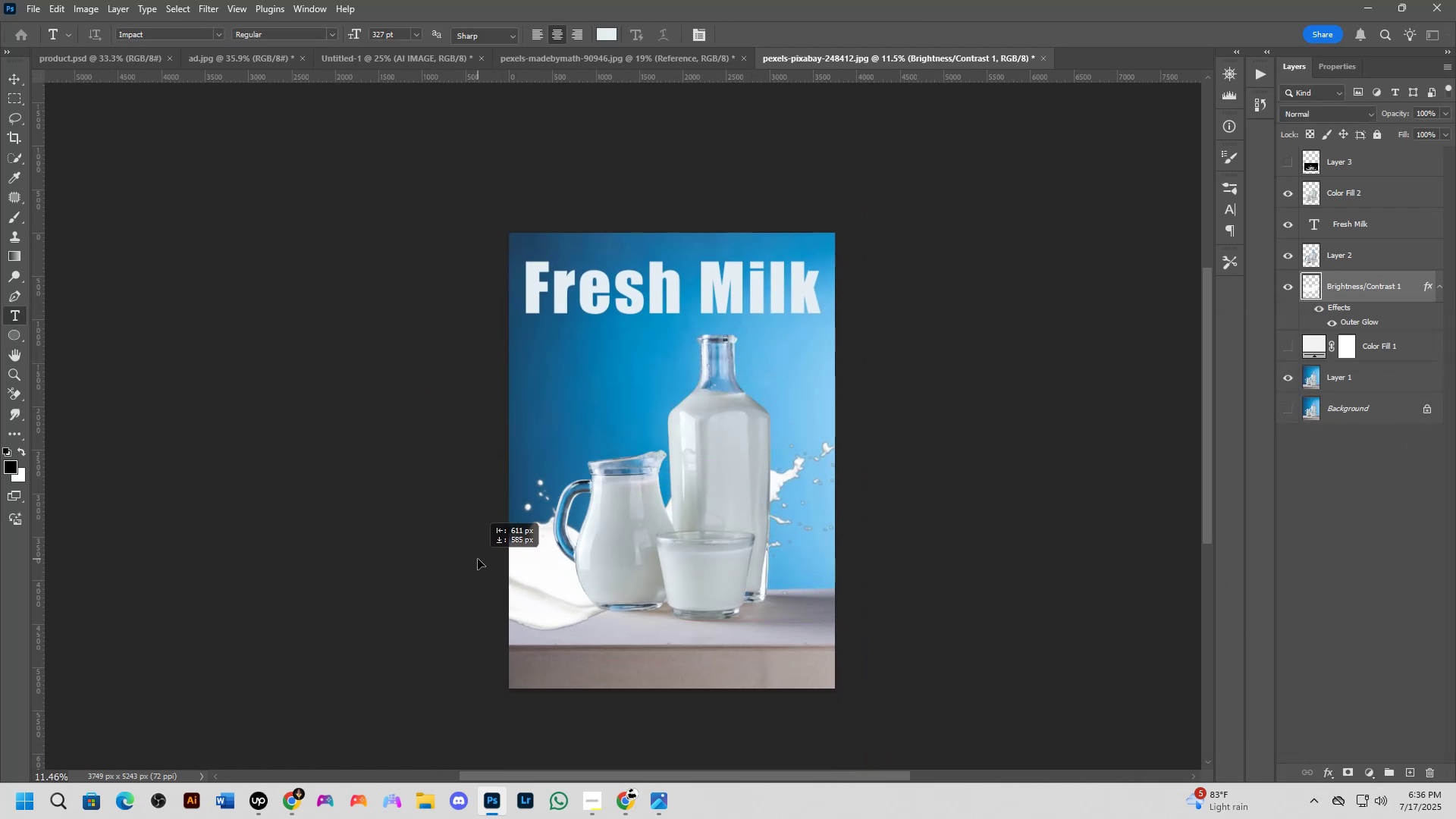 
hold_key(key=ControlLeft, duration=1.53)
 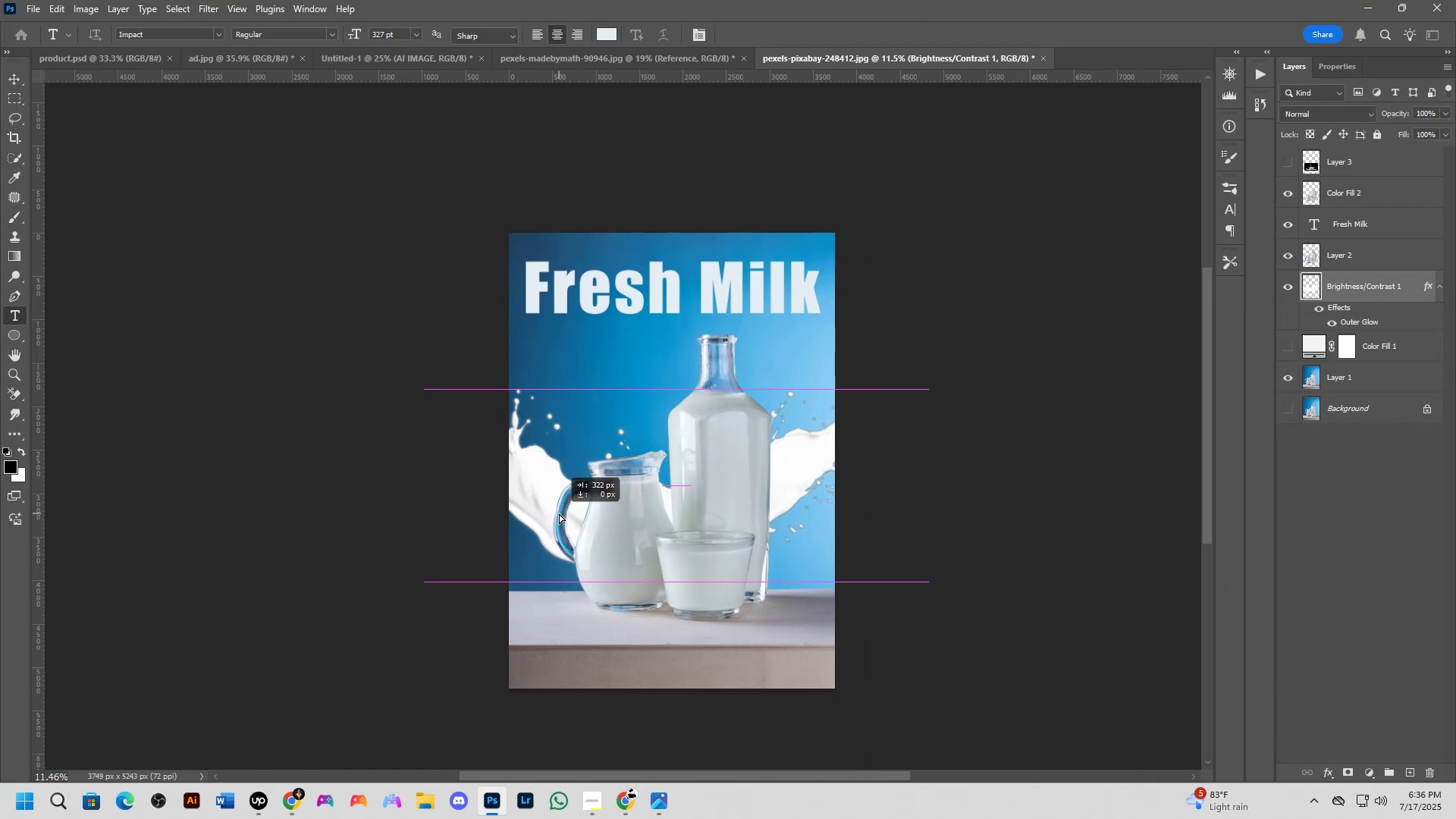 
hold_key(key=ControlLeft, duration=1.51)
 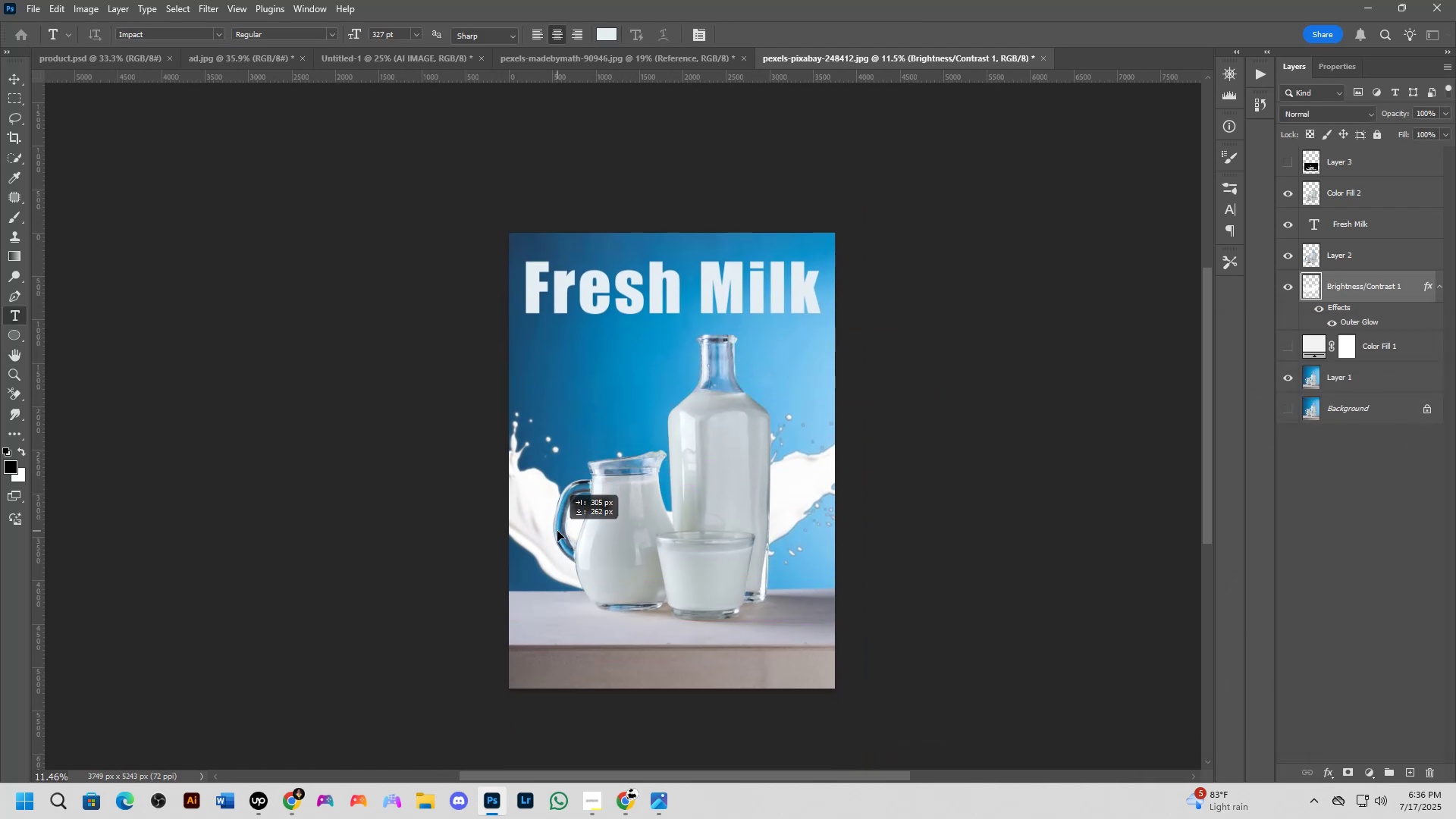 
key(Control+ControlLeft)
 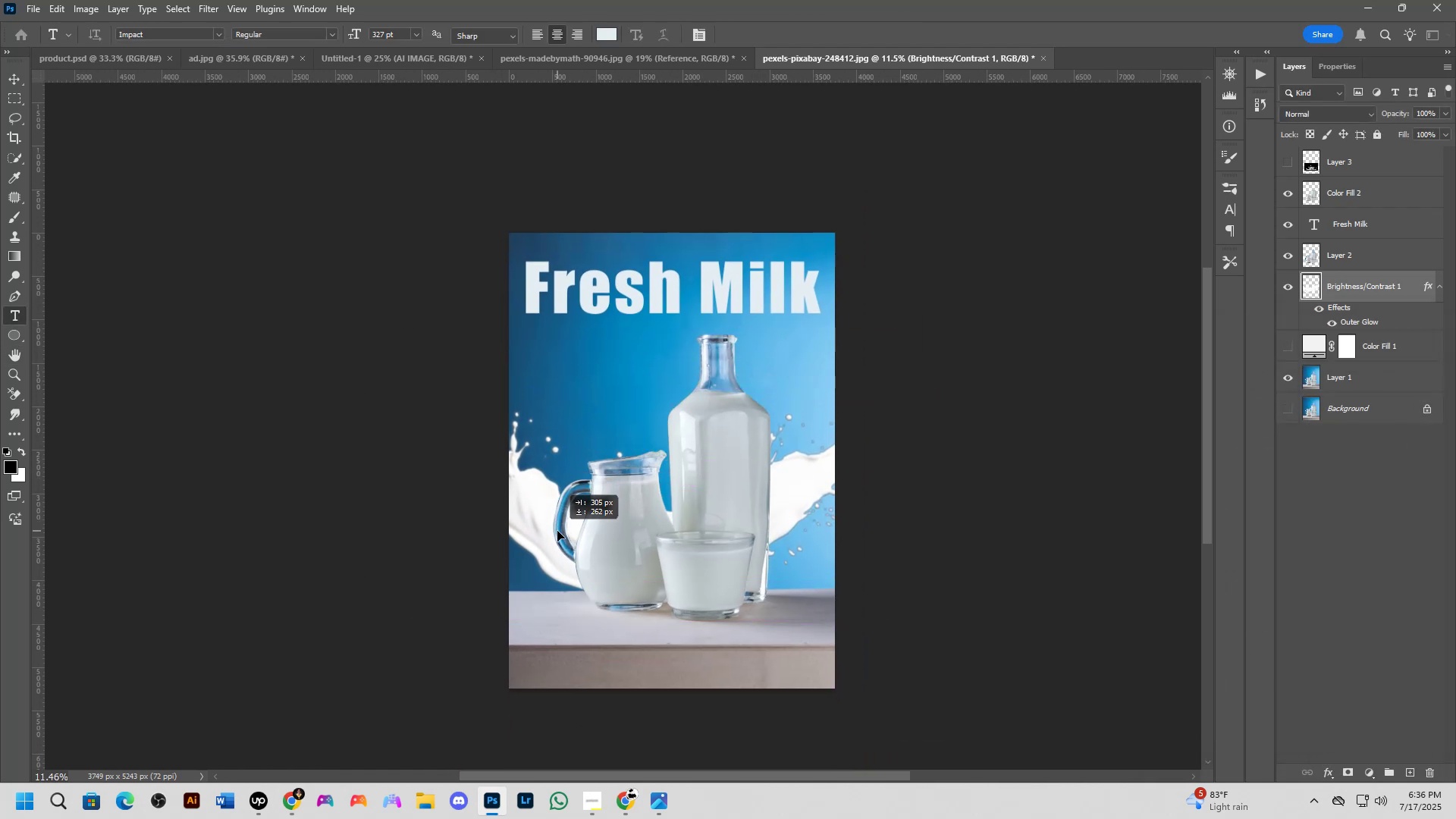 
key(Control+ControlLeft)
 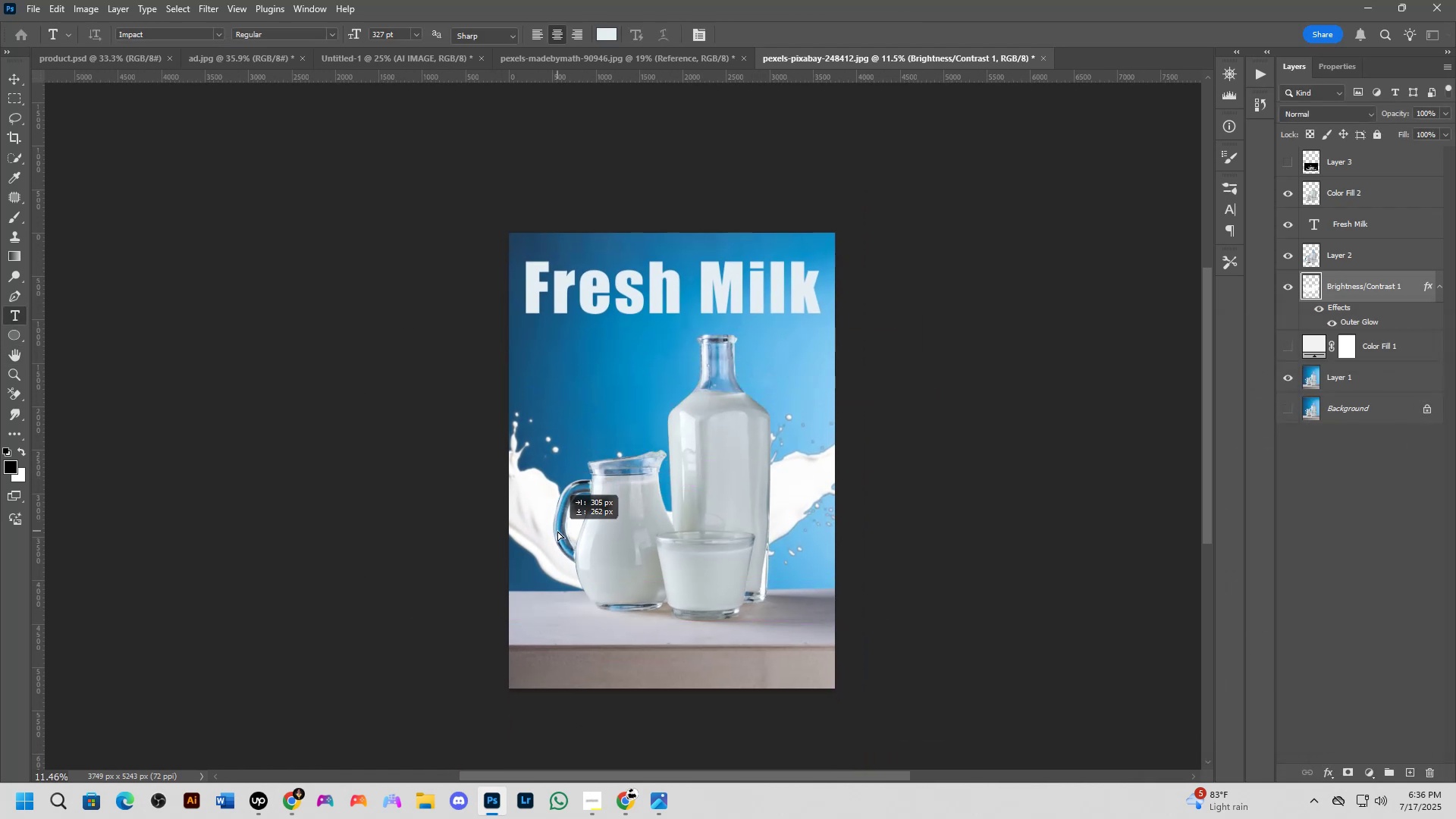 
key(Control+ControlLeft)
 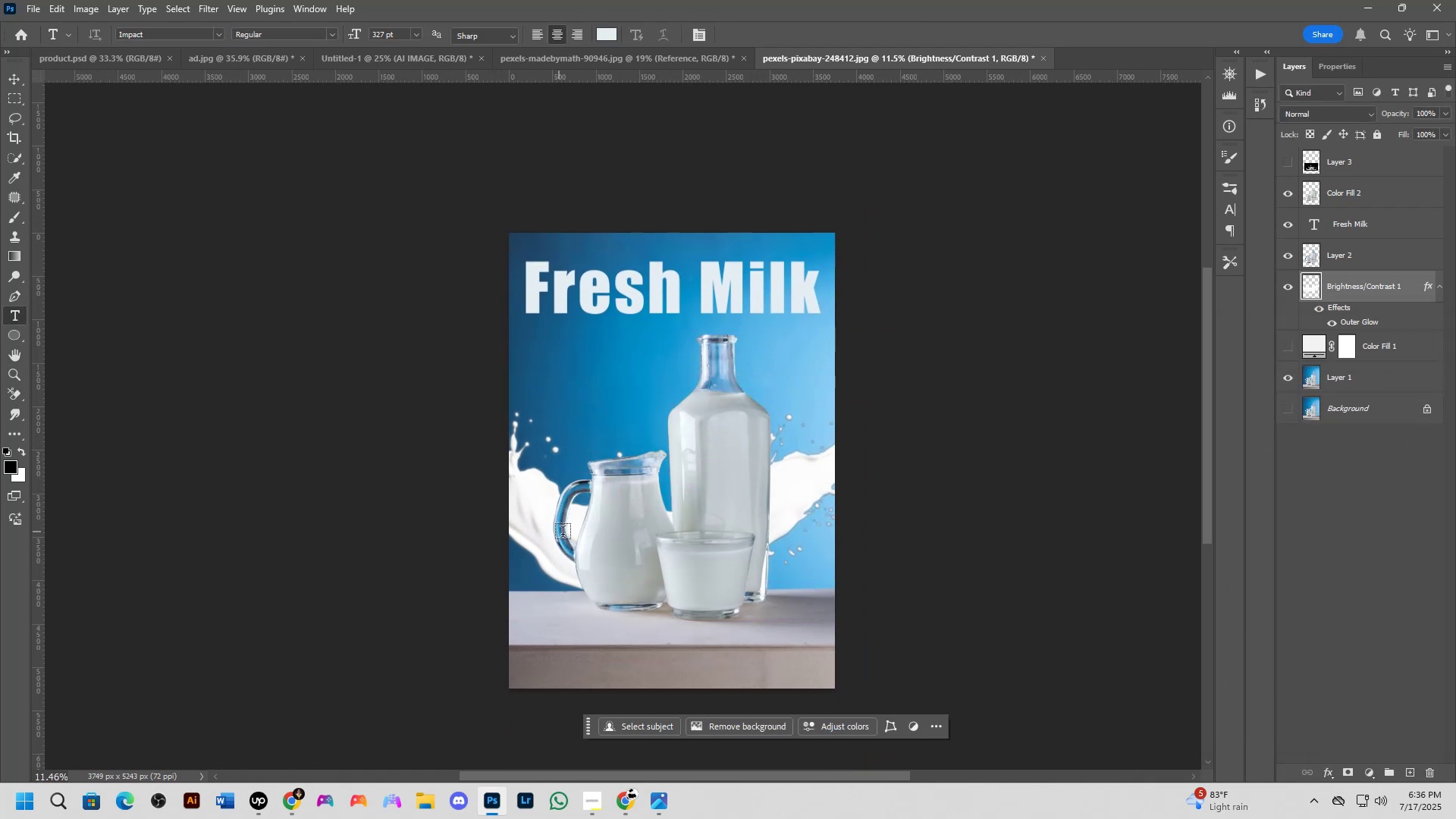 
key(Control+ControlLeft)
 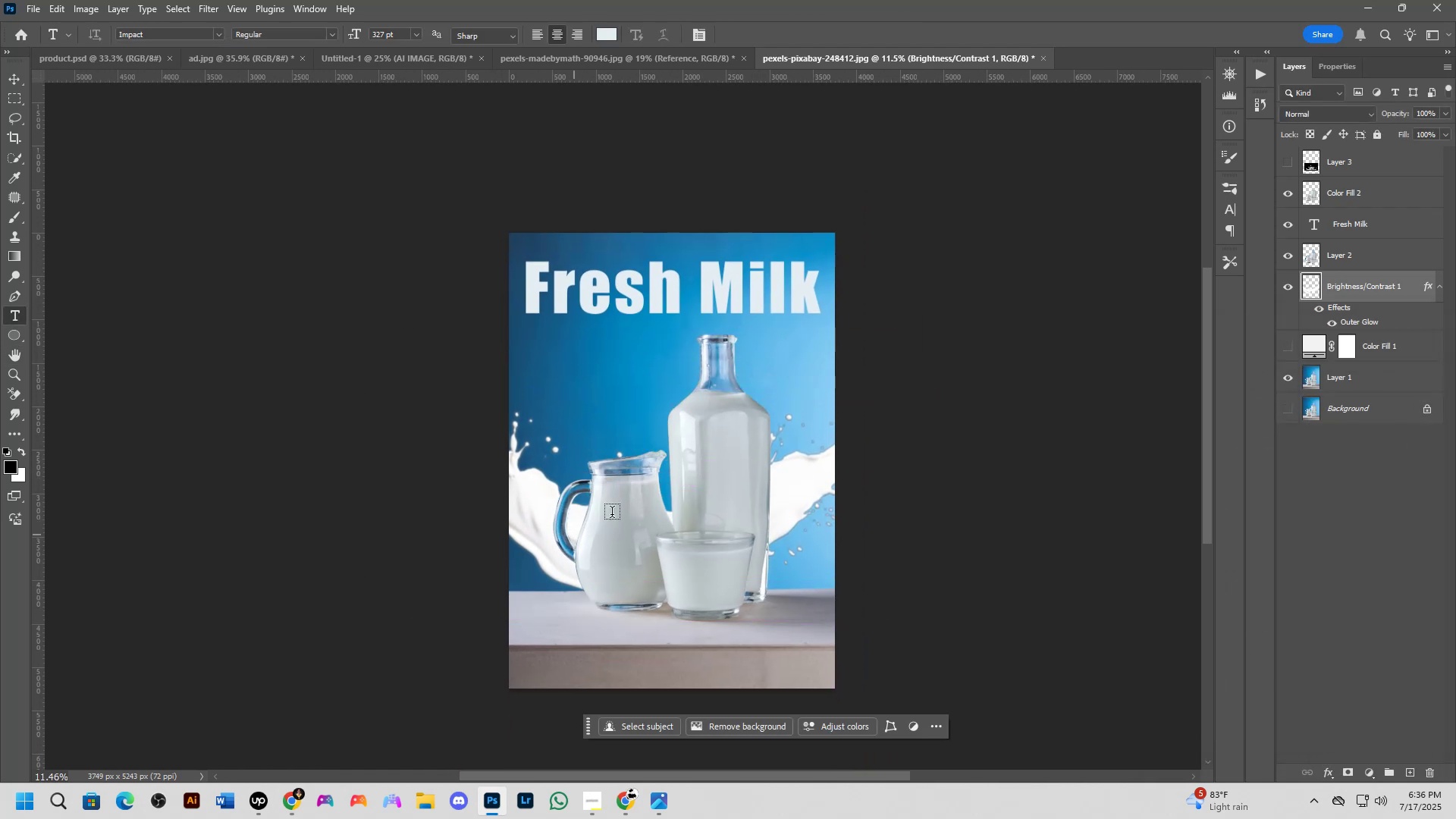 
scroll: coordinate [682, 491], scroll_direction: up, amount: 4.0
 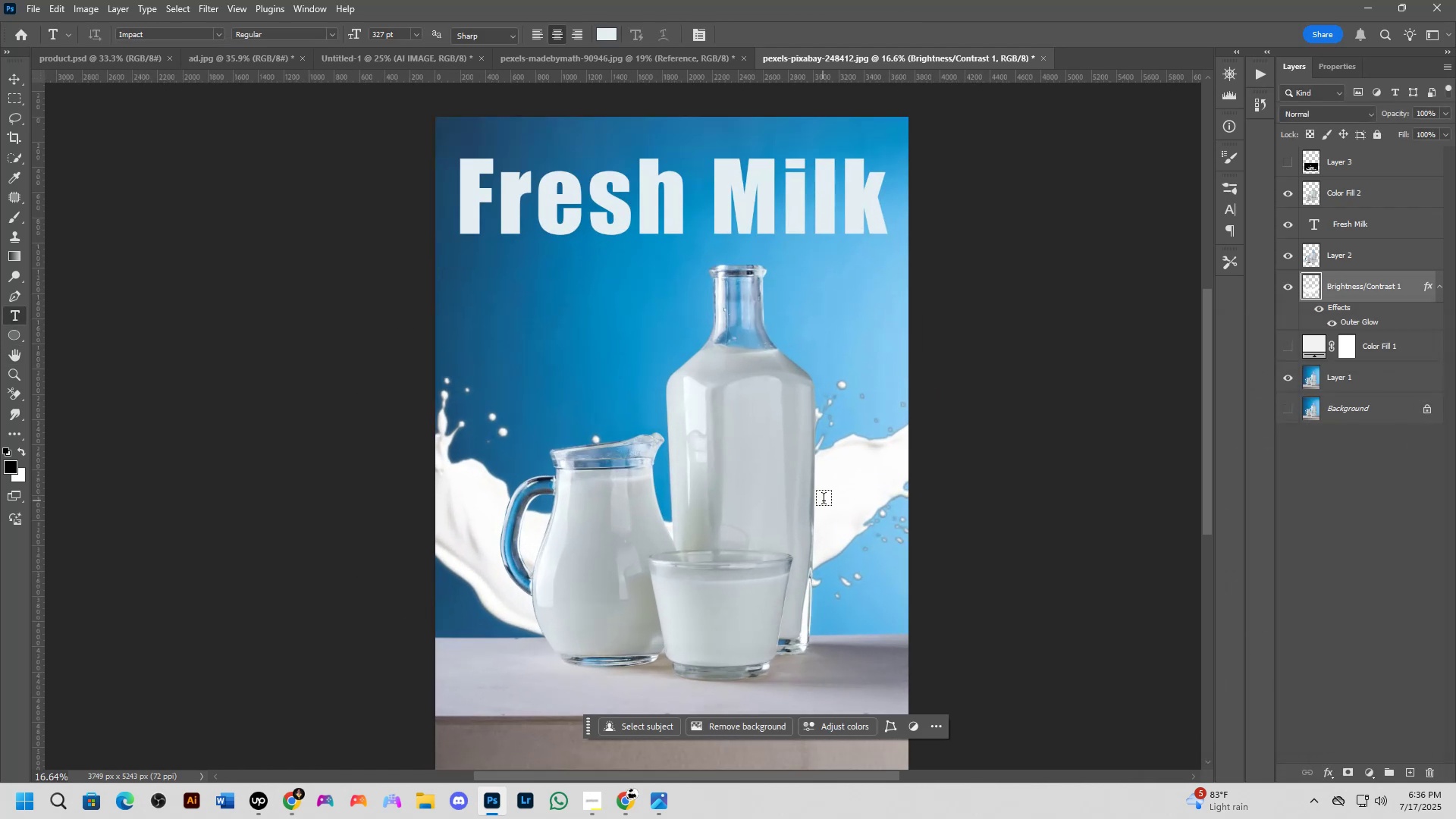 
hold_key(key=ControlLeft, duration=0.93)
 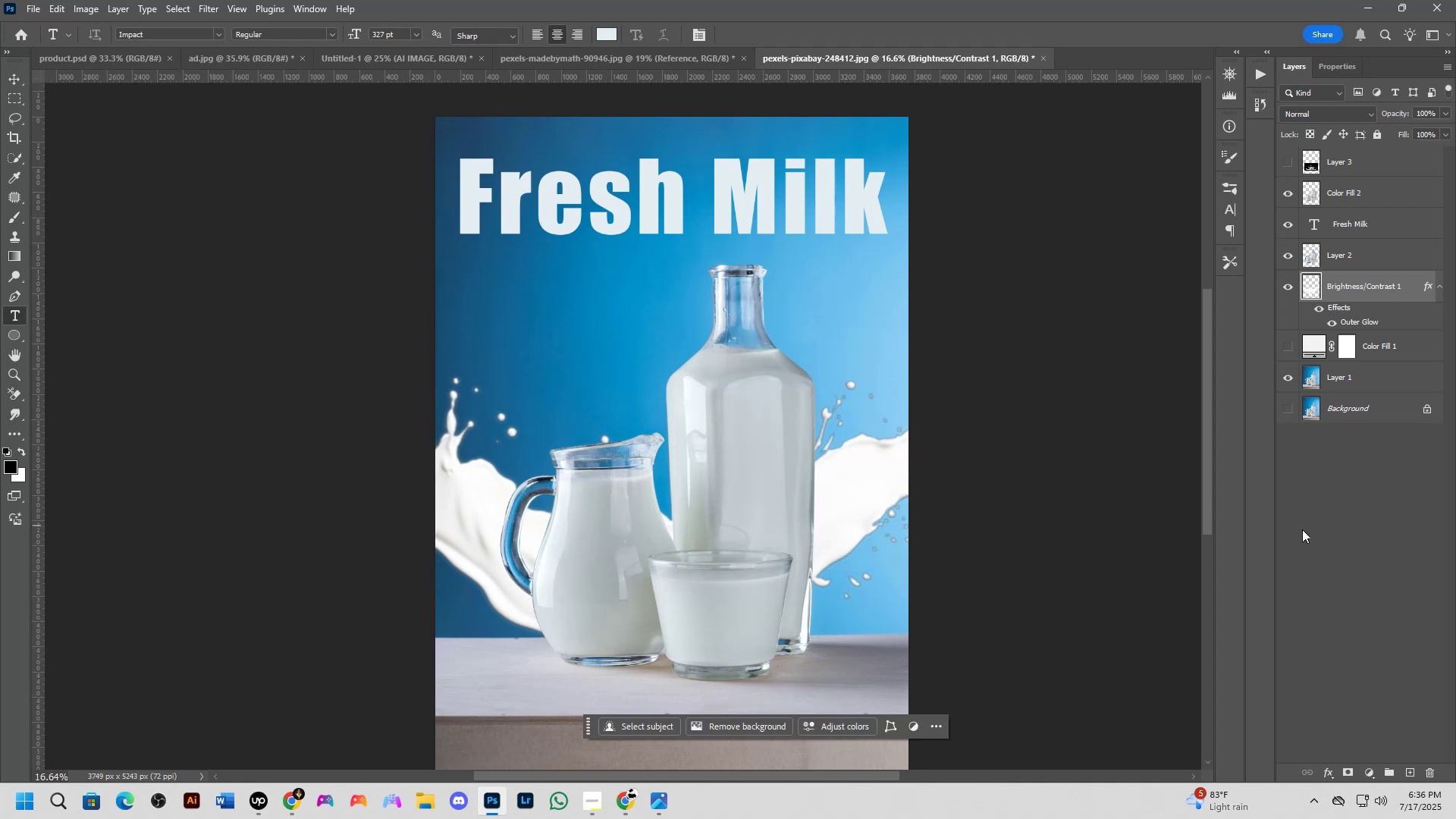 
left_click([1379, 378])
 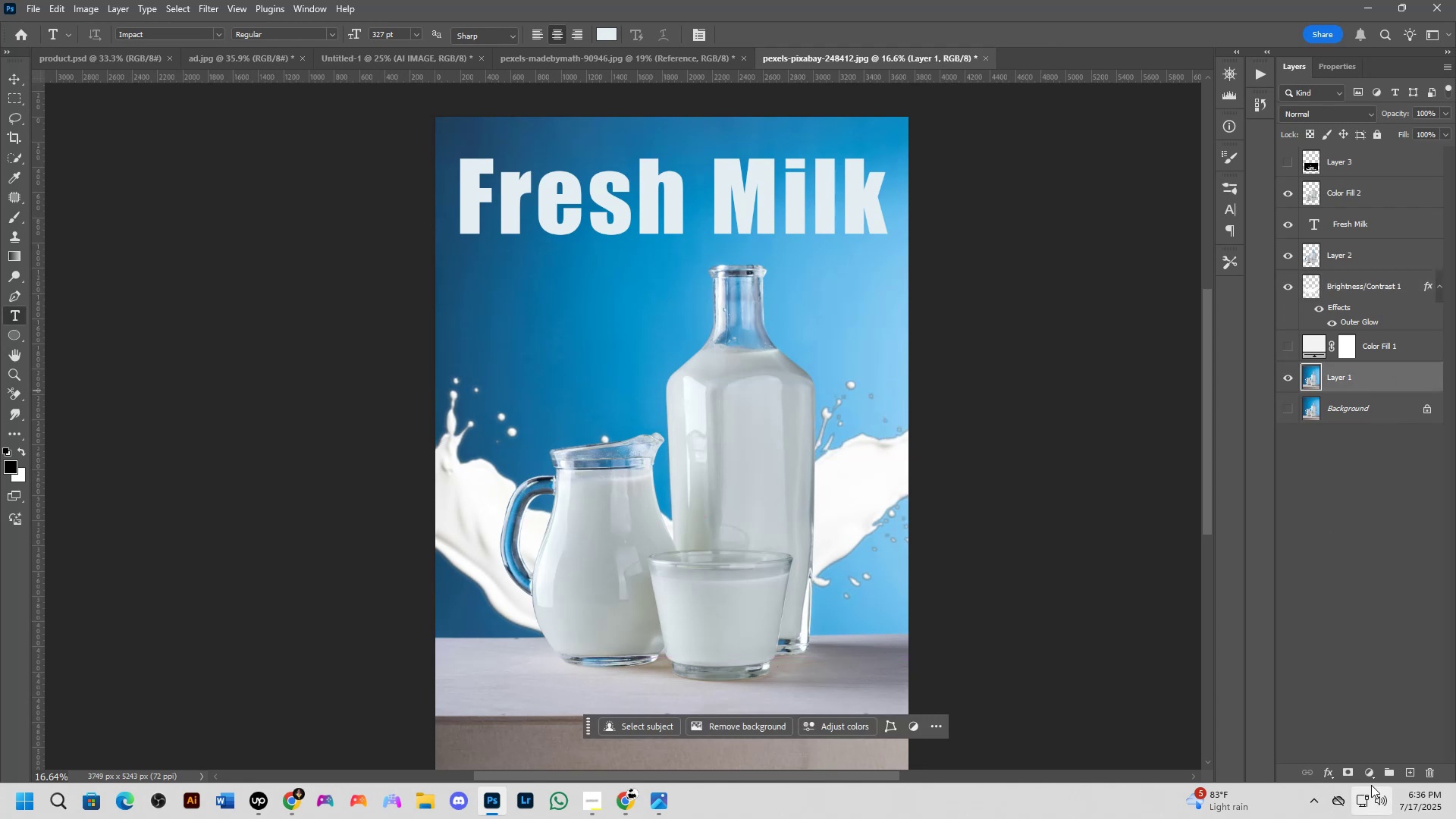 
left_click([1374, 769])
 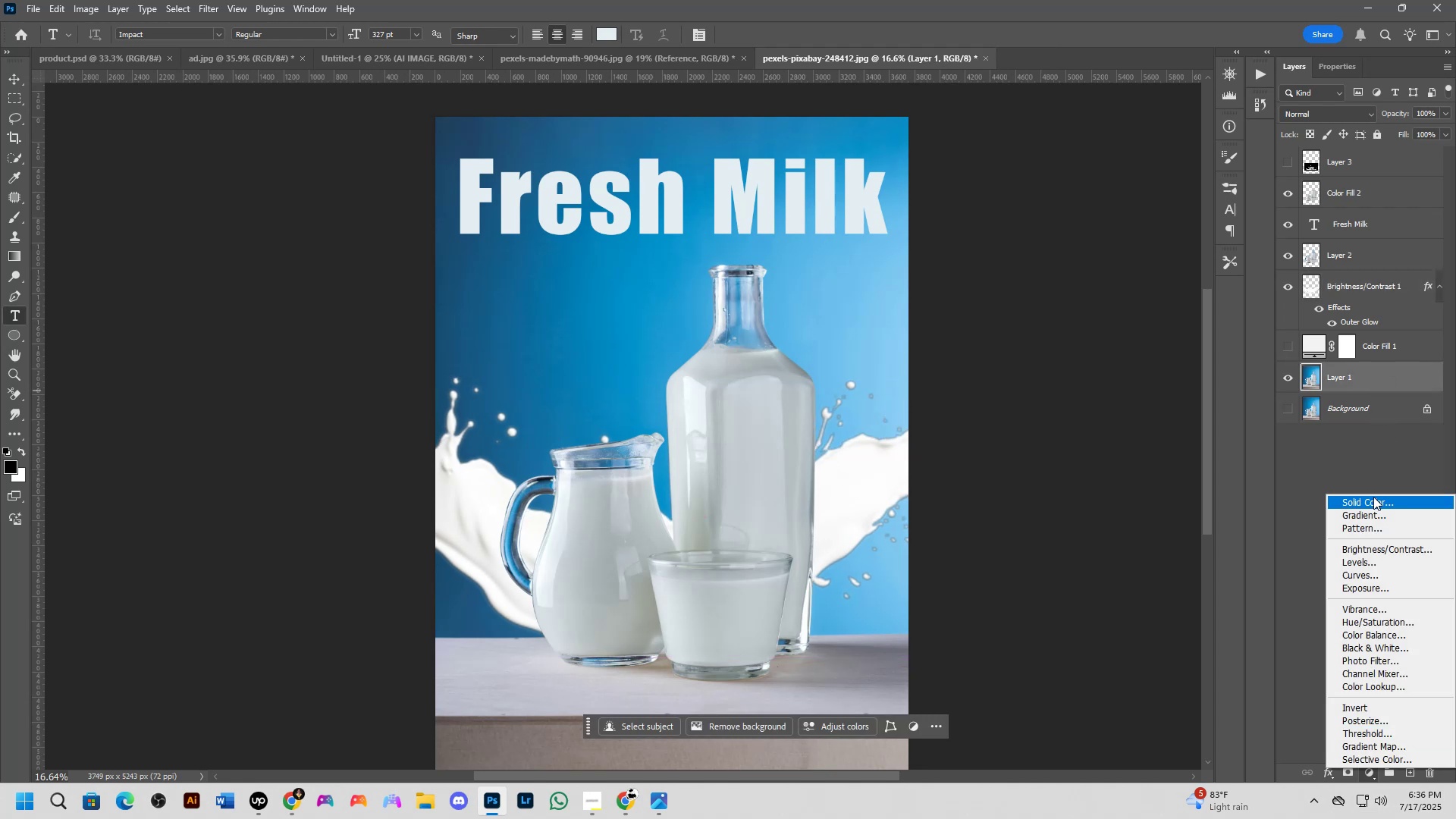 
left_click([1373, 497])
 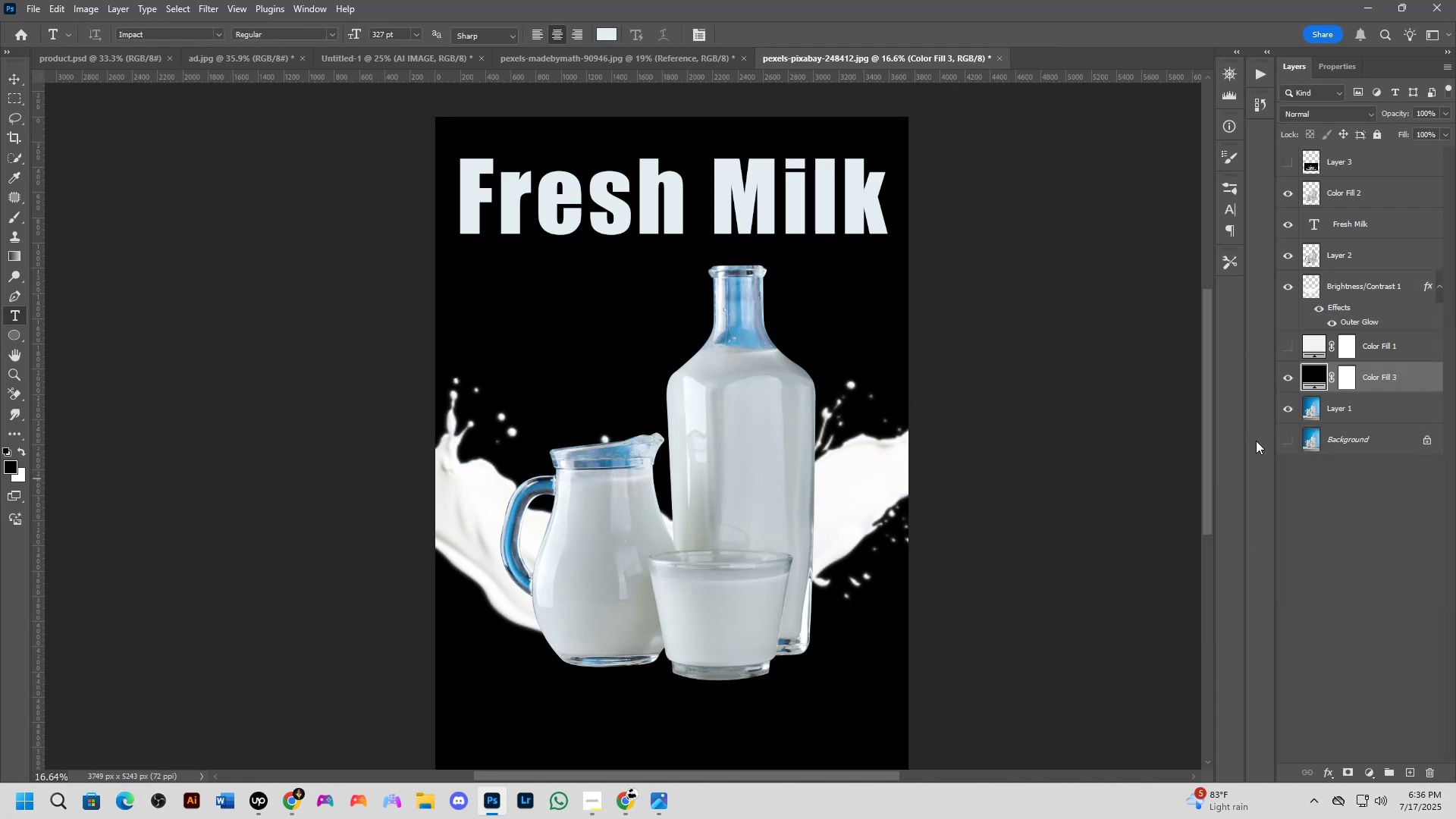 
double_click([1312, 375])
 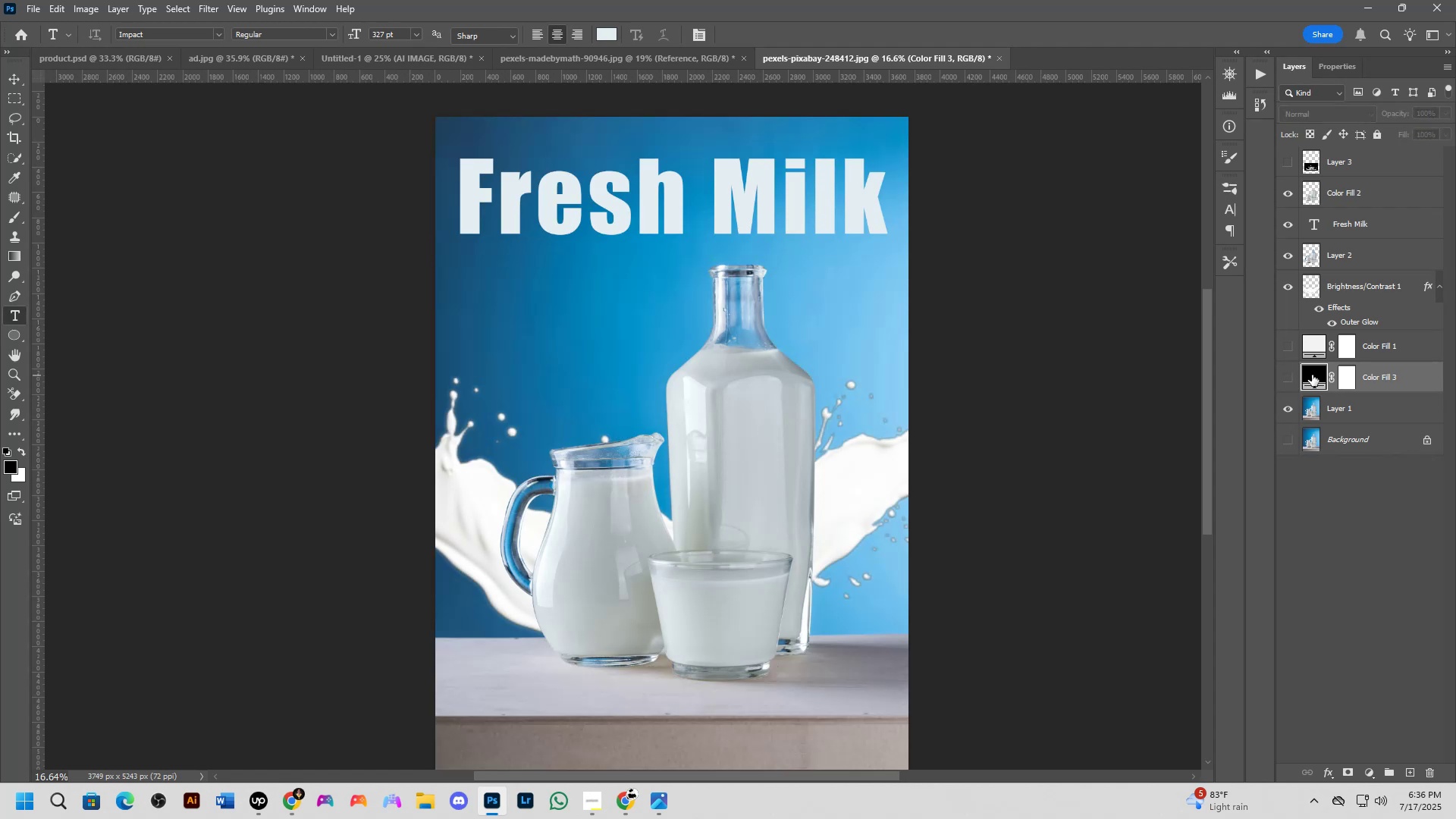 
triple_click([1312, 375])
 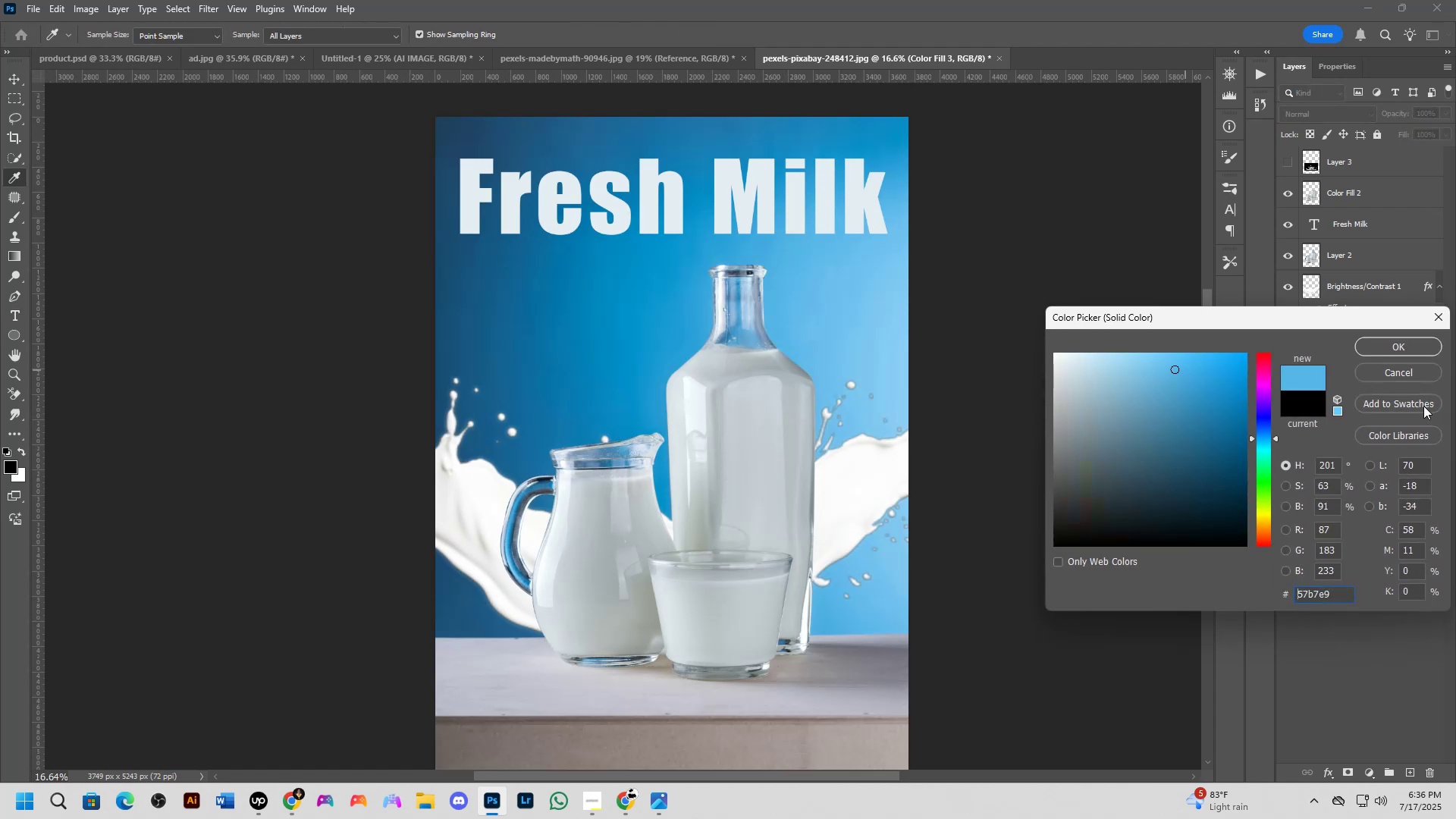 
left_click([1385, 344])
 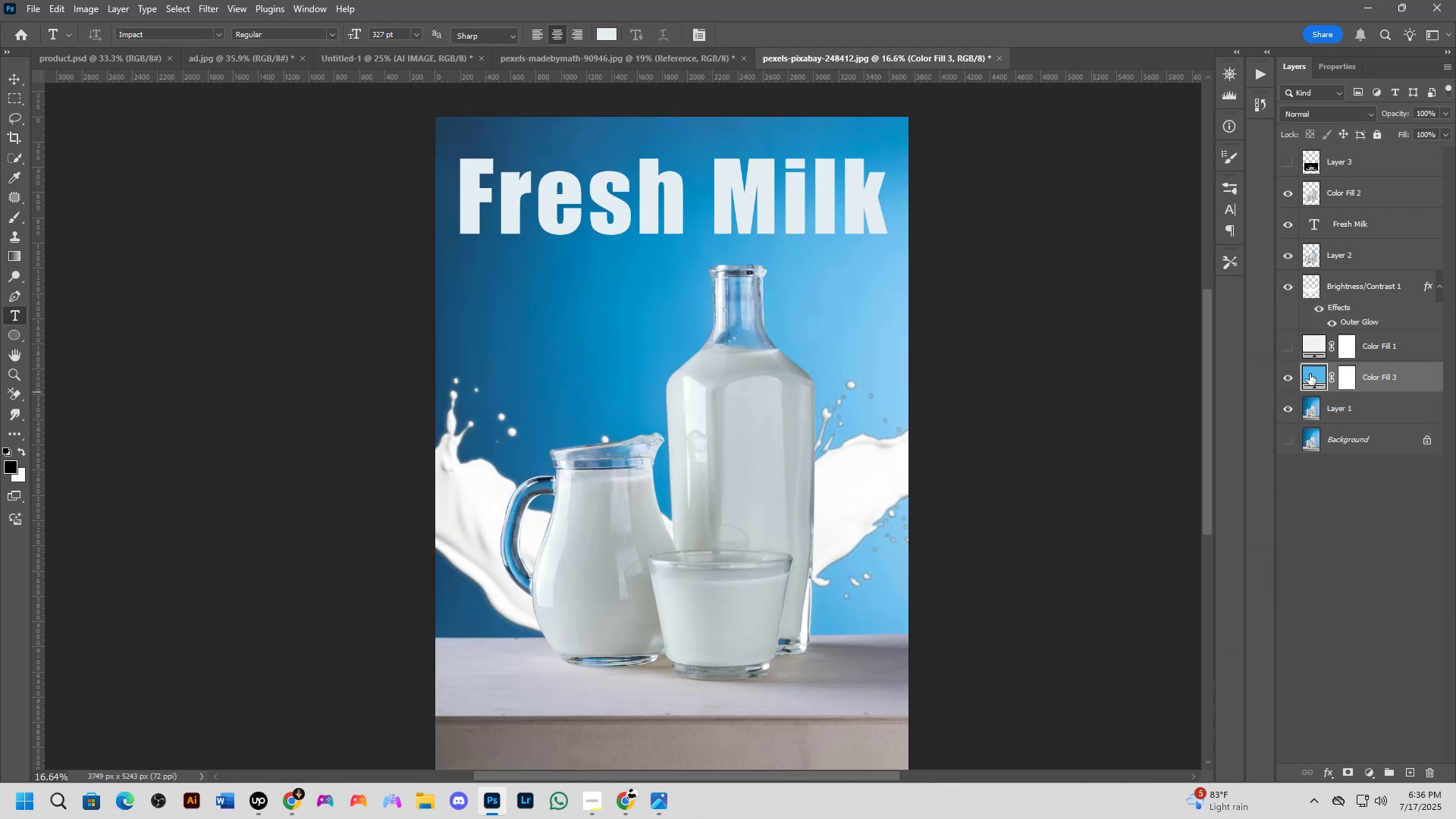 
double_click([1352, 373])
 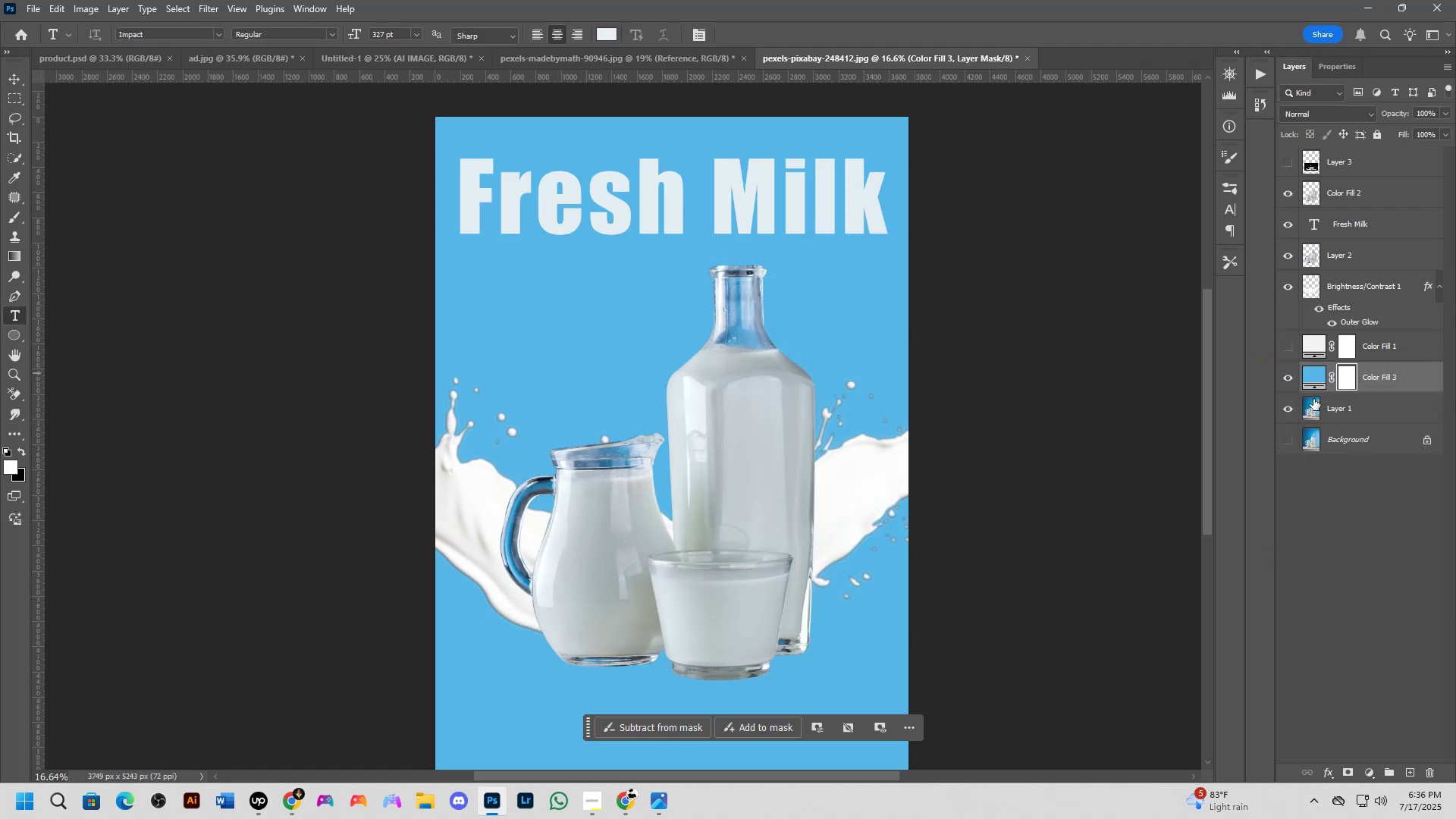 
key(Control+I)
 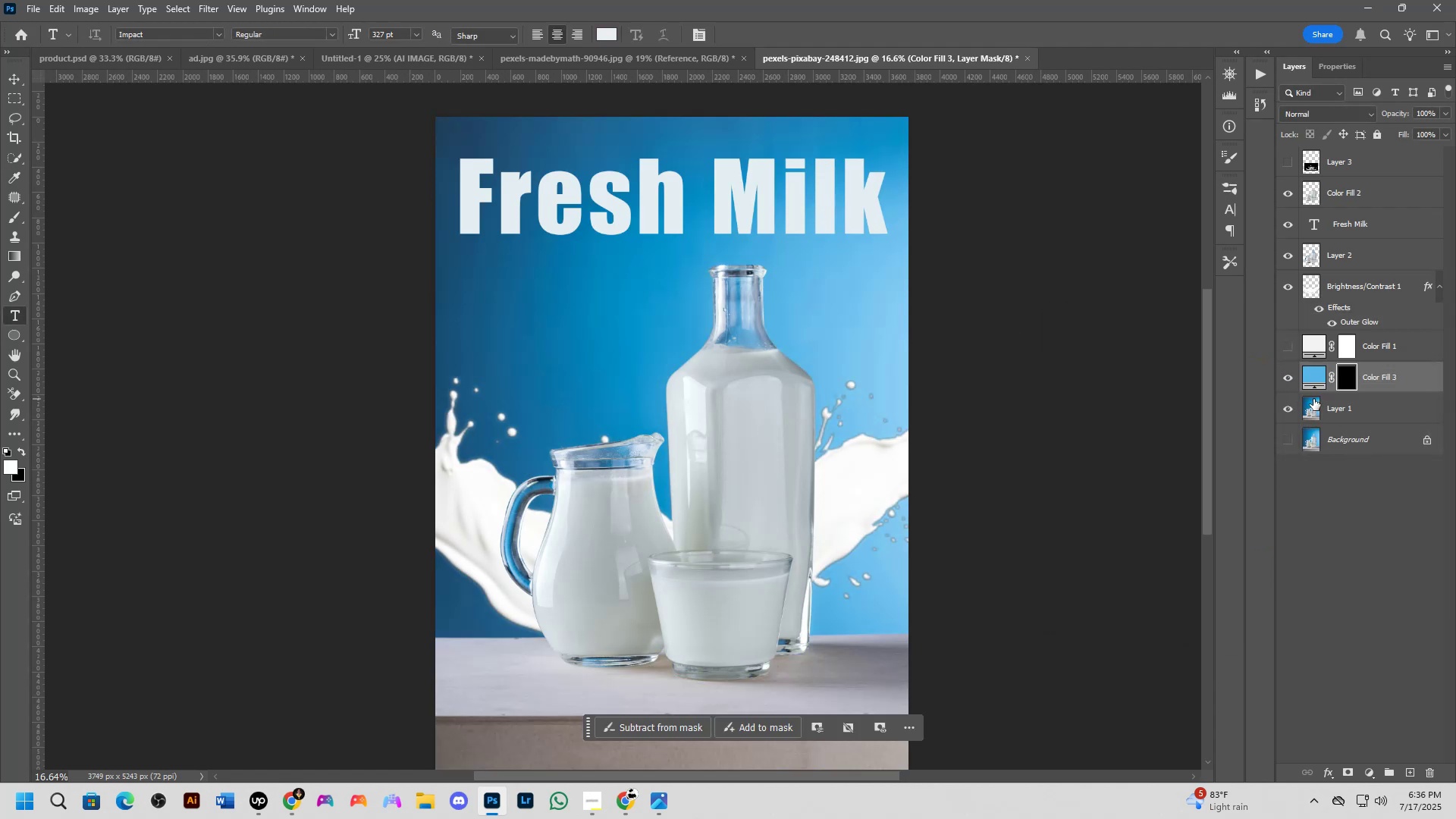 
key(M)
 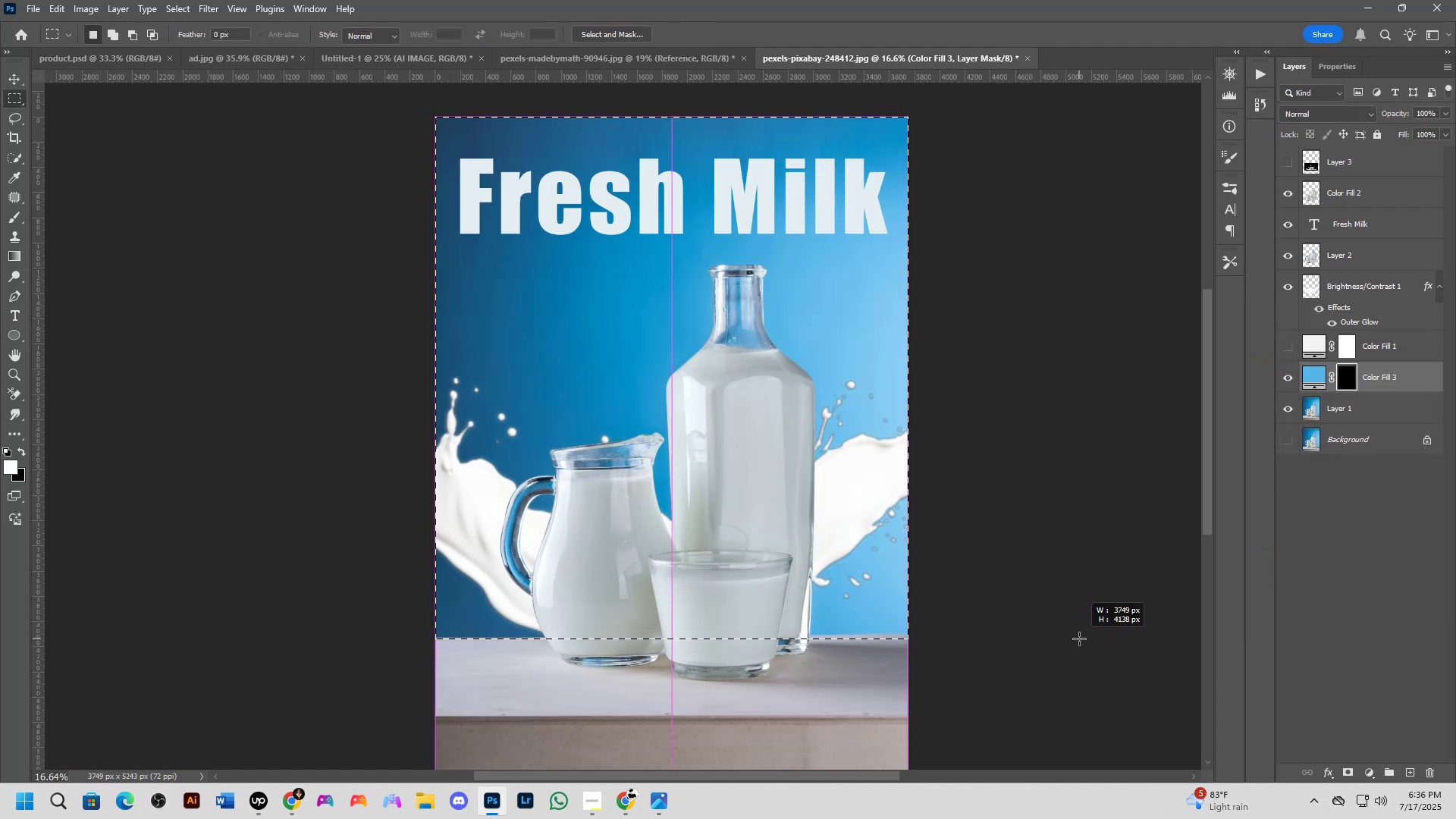 
key(Control+X)
 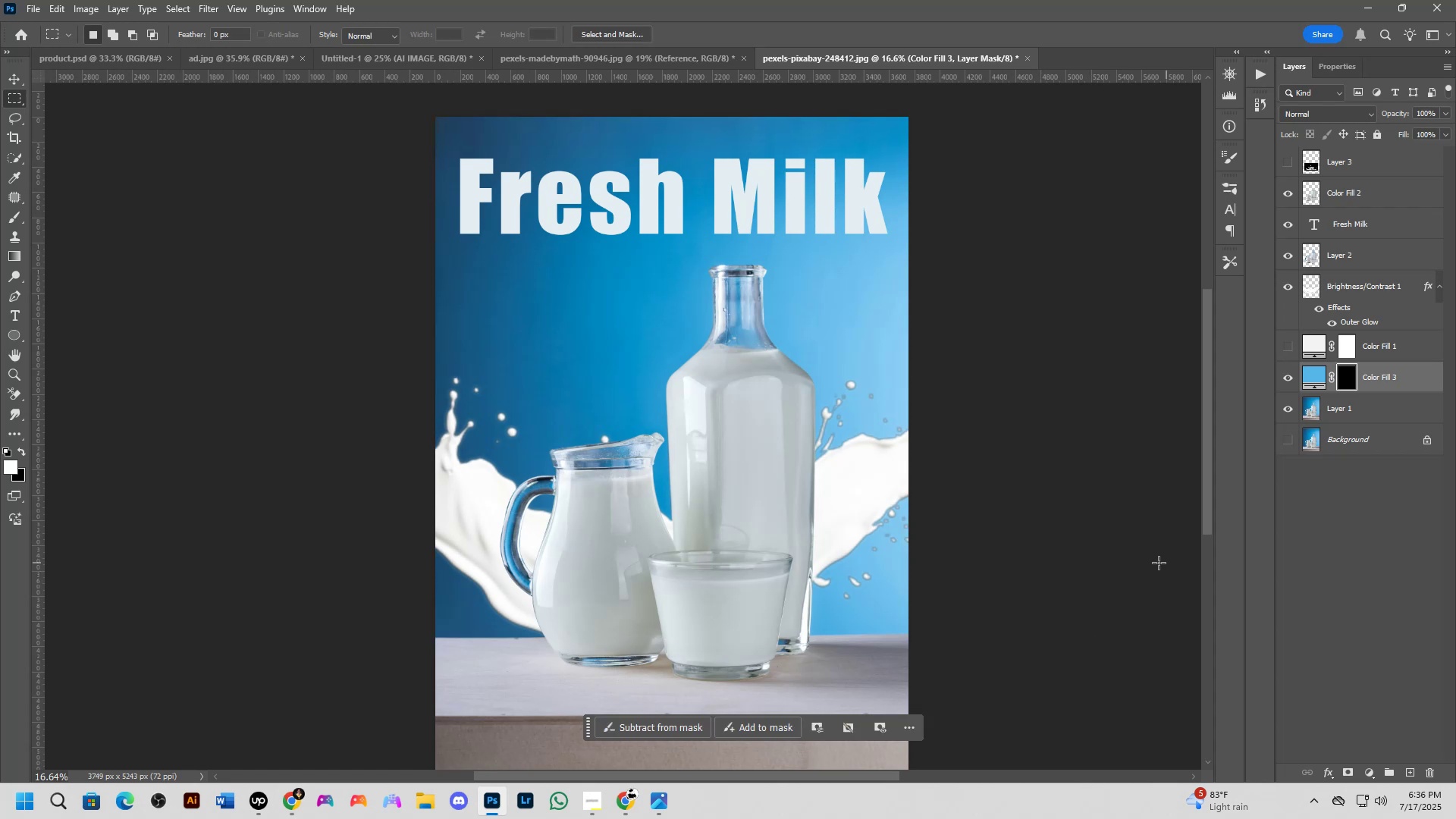 
key(Control+ControlLeft)
 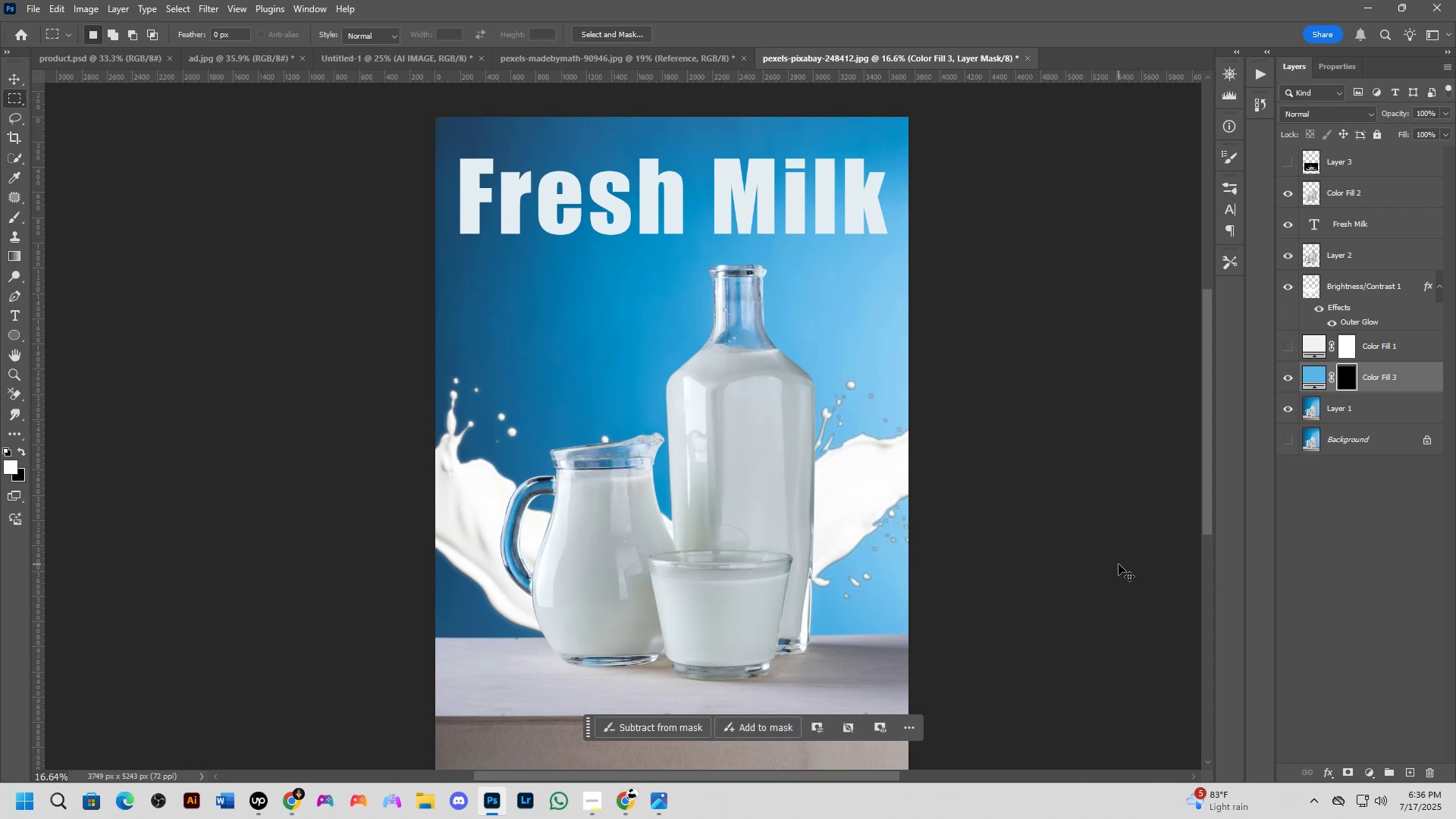 
key(Control+Z)
 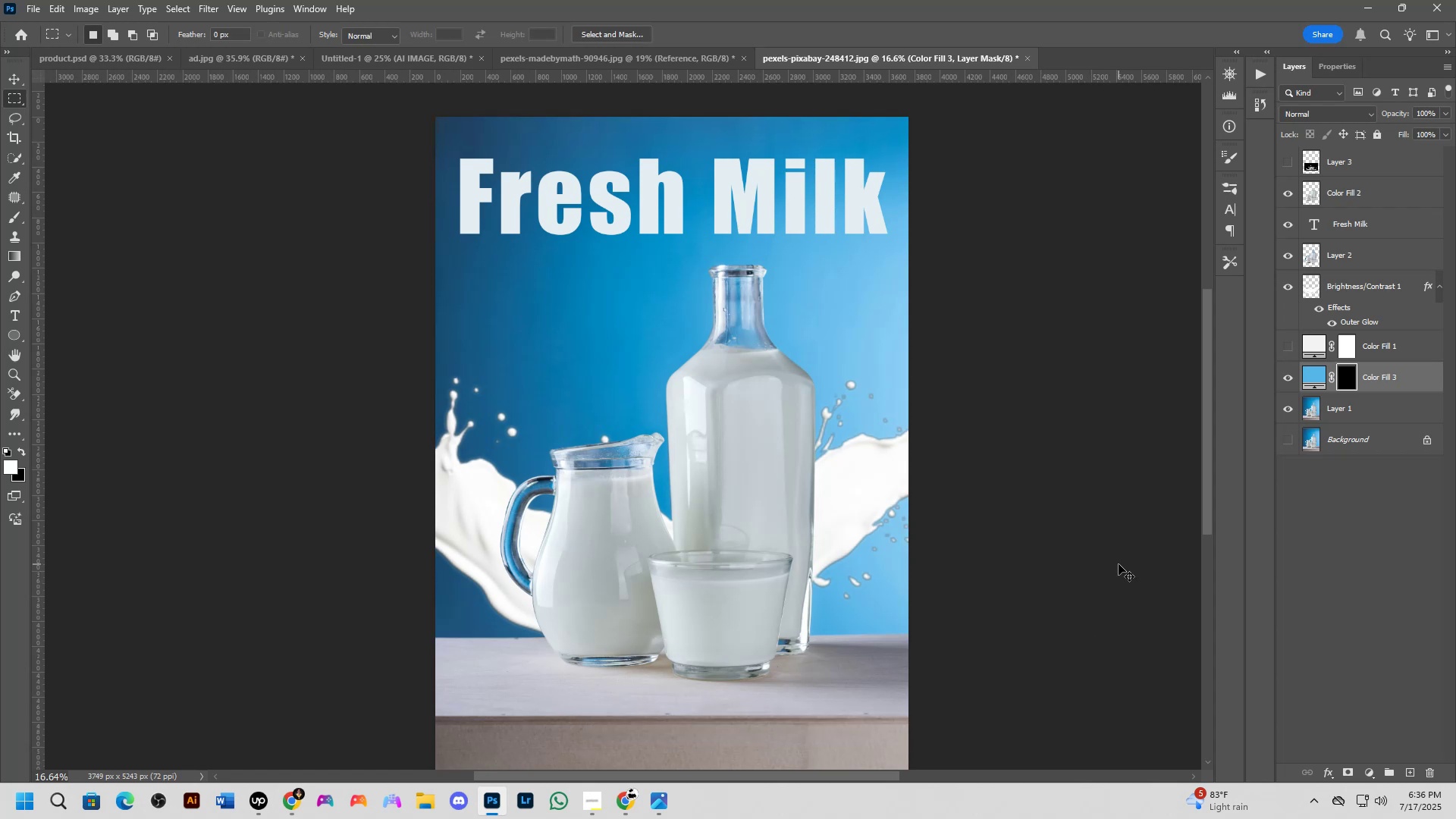 
key(Control+Shift+ShiftLeft)
 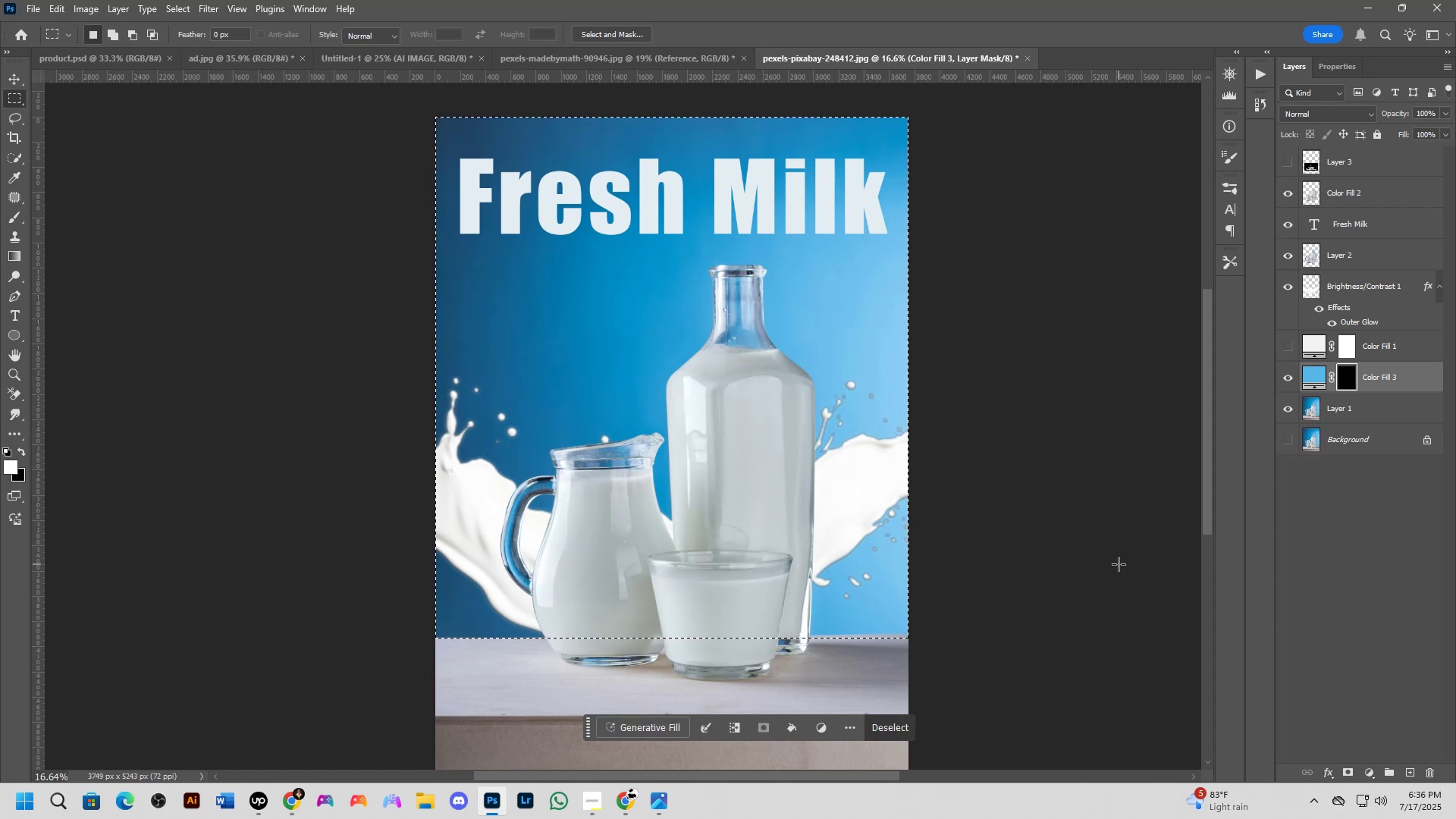 
key(X)
 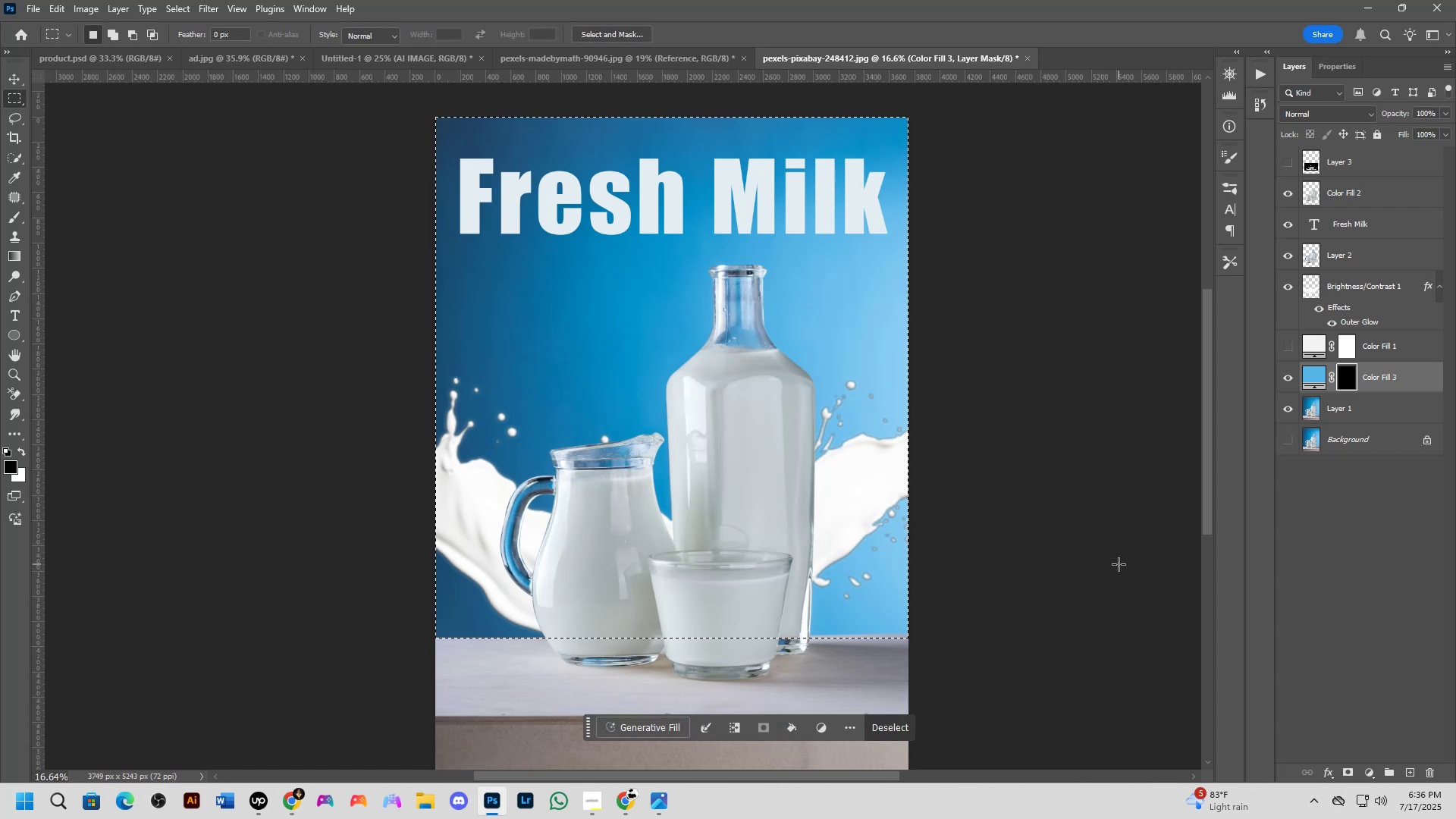 
key(Control+ControlLeft)
 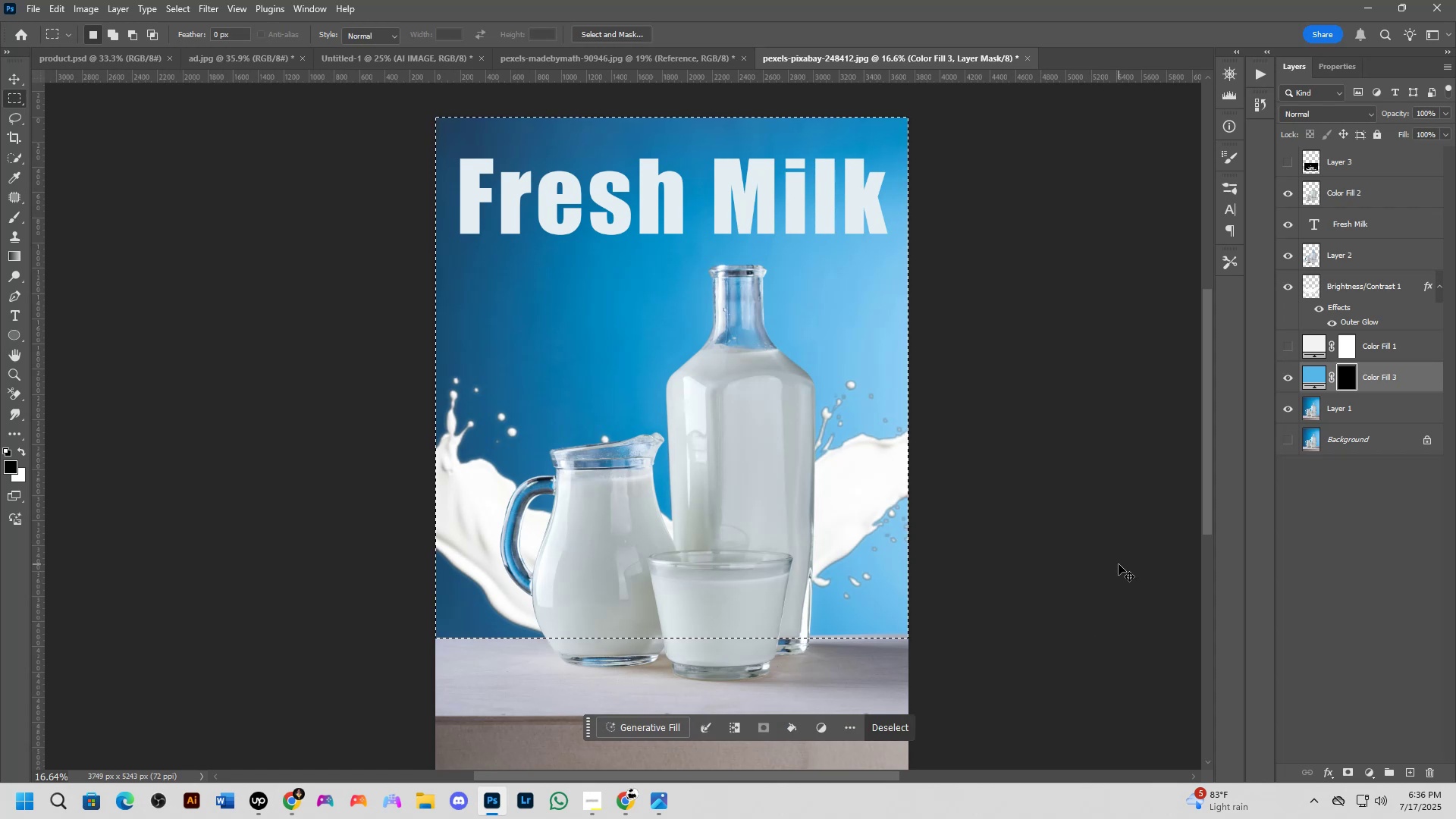 
key(Control+X)
 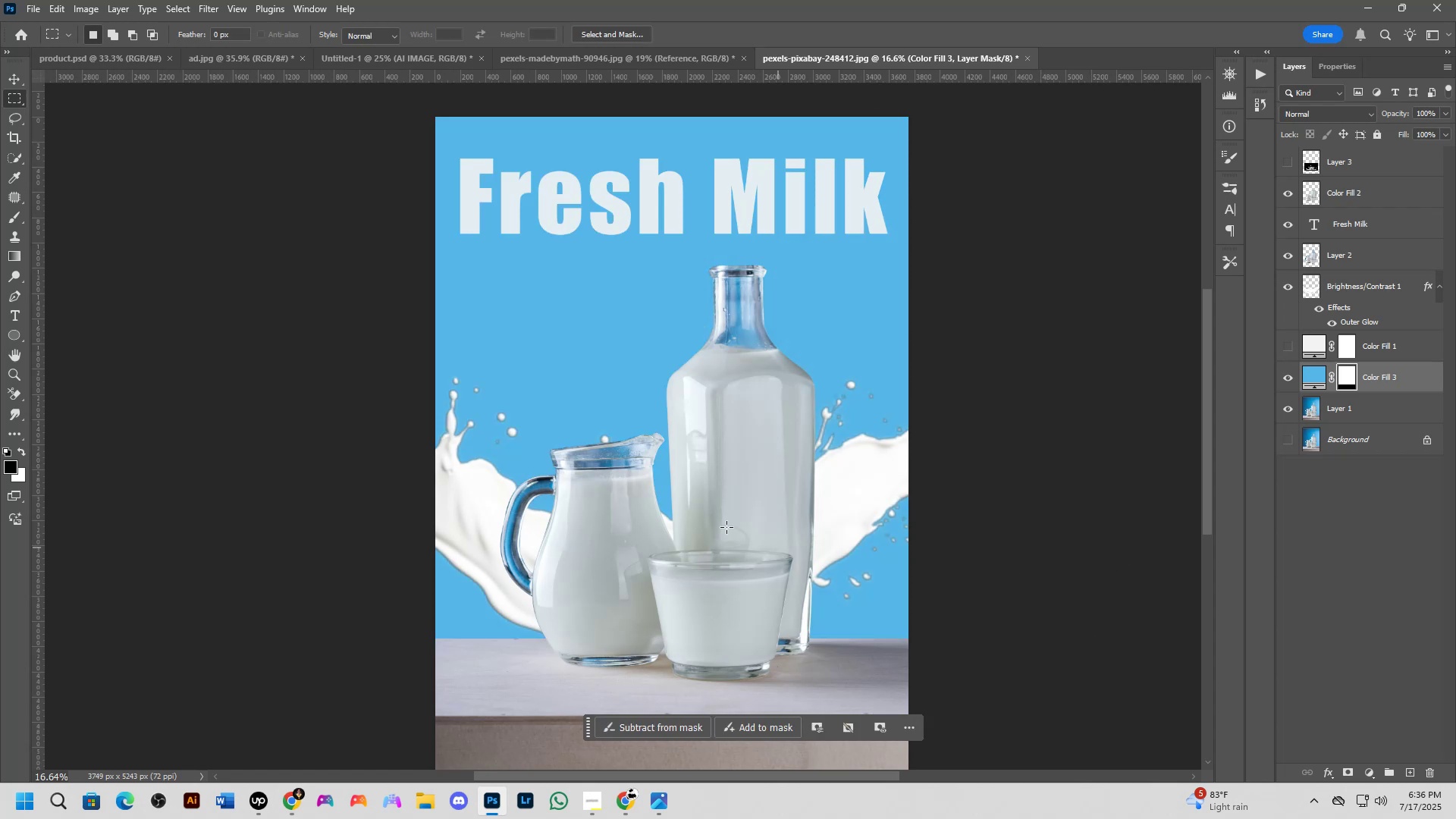 
hold_key(key=Space, duration=0.64)
 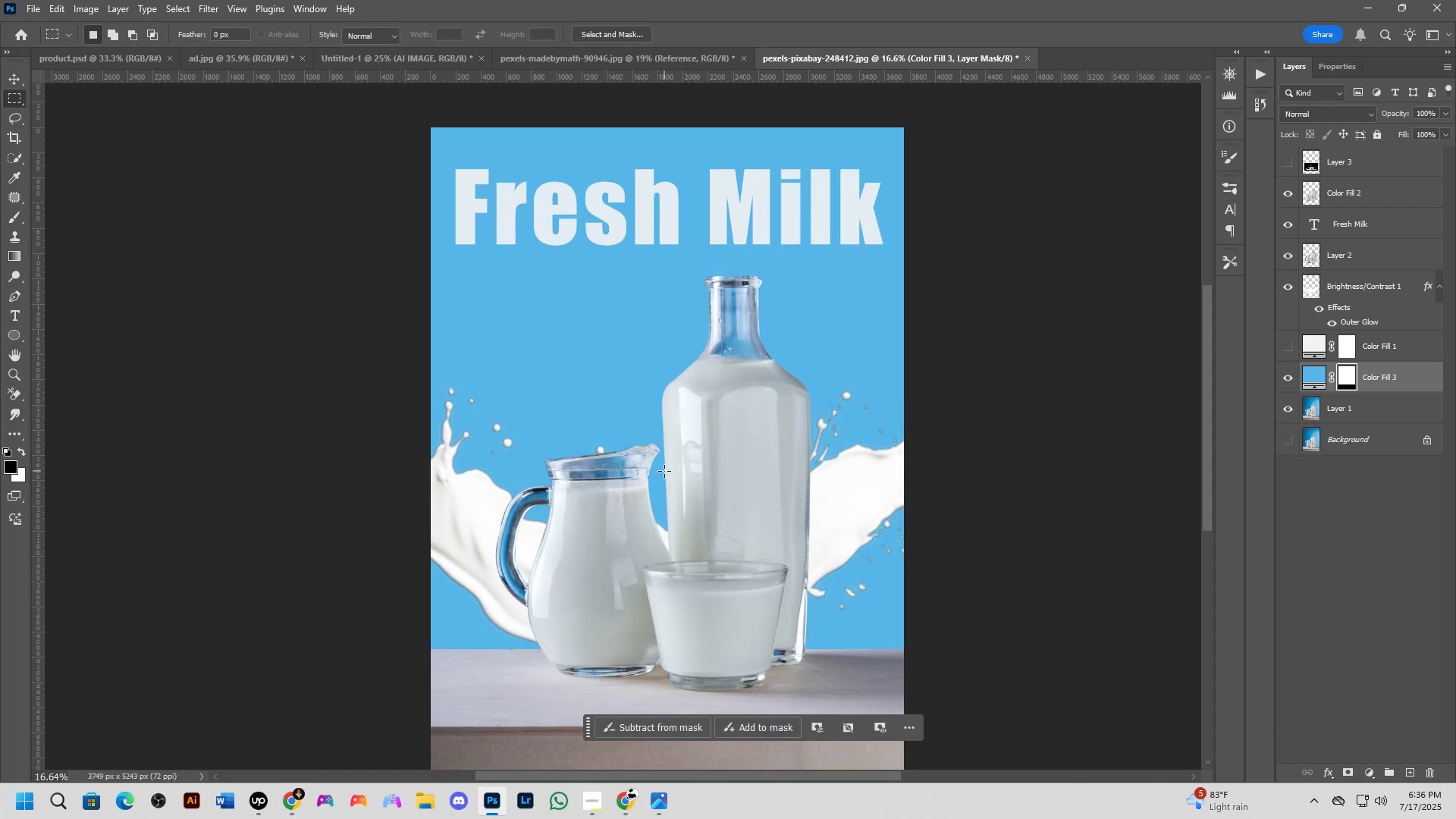 
key(Shift+ShiftLeft)
 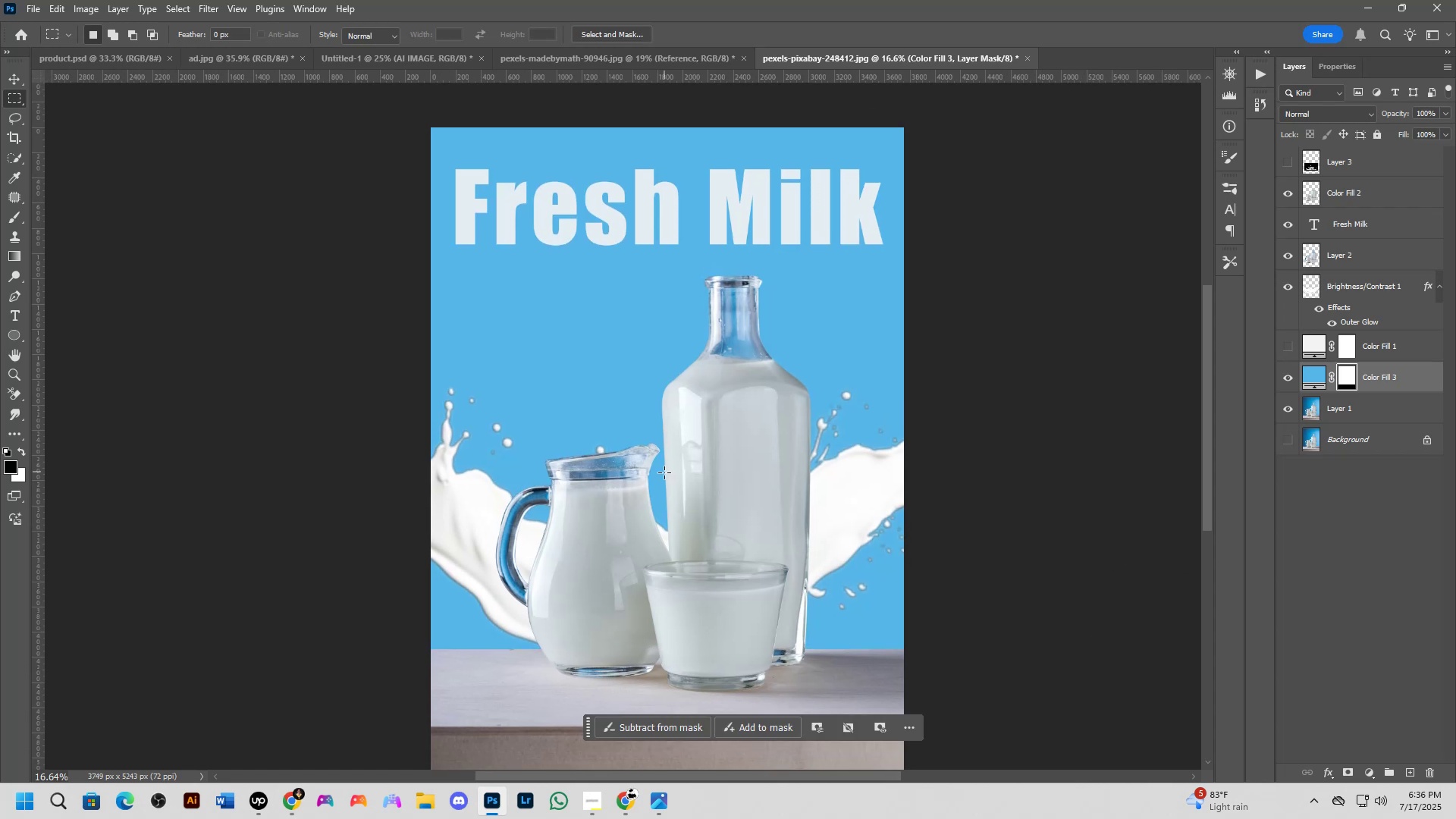 
scroll: coordinate [664, 475], scroll_direction: down, amount: 1.0
 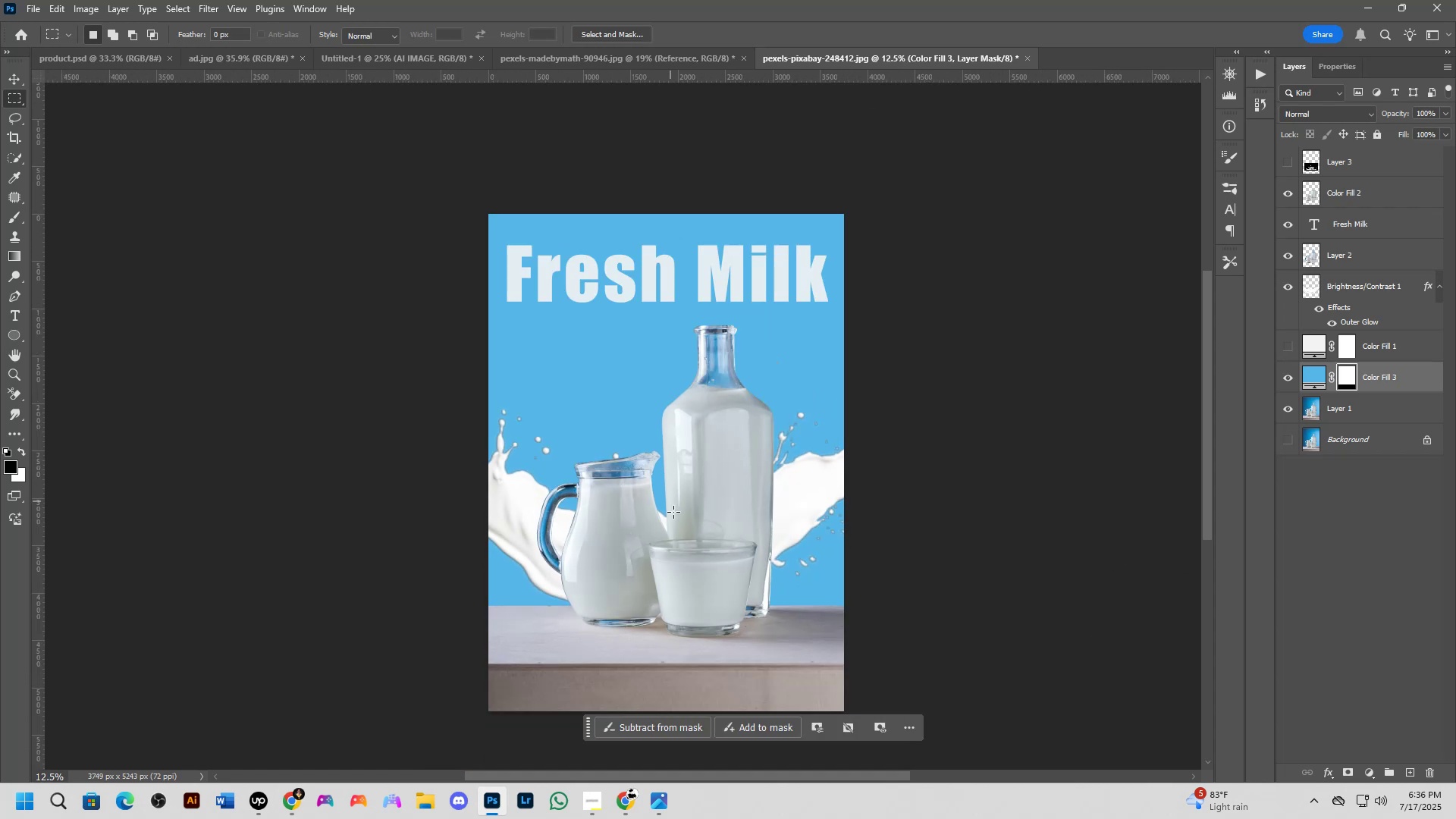 
hold_key(key=ShiftLeft, duration=0.36)
scroll: coordinate [485, 523], scroll_direction: up, amount: 8.0
 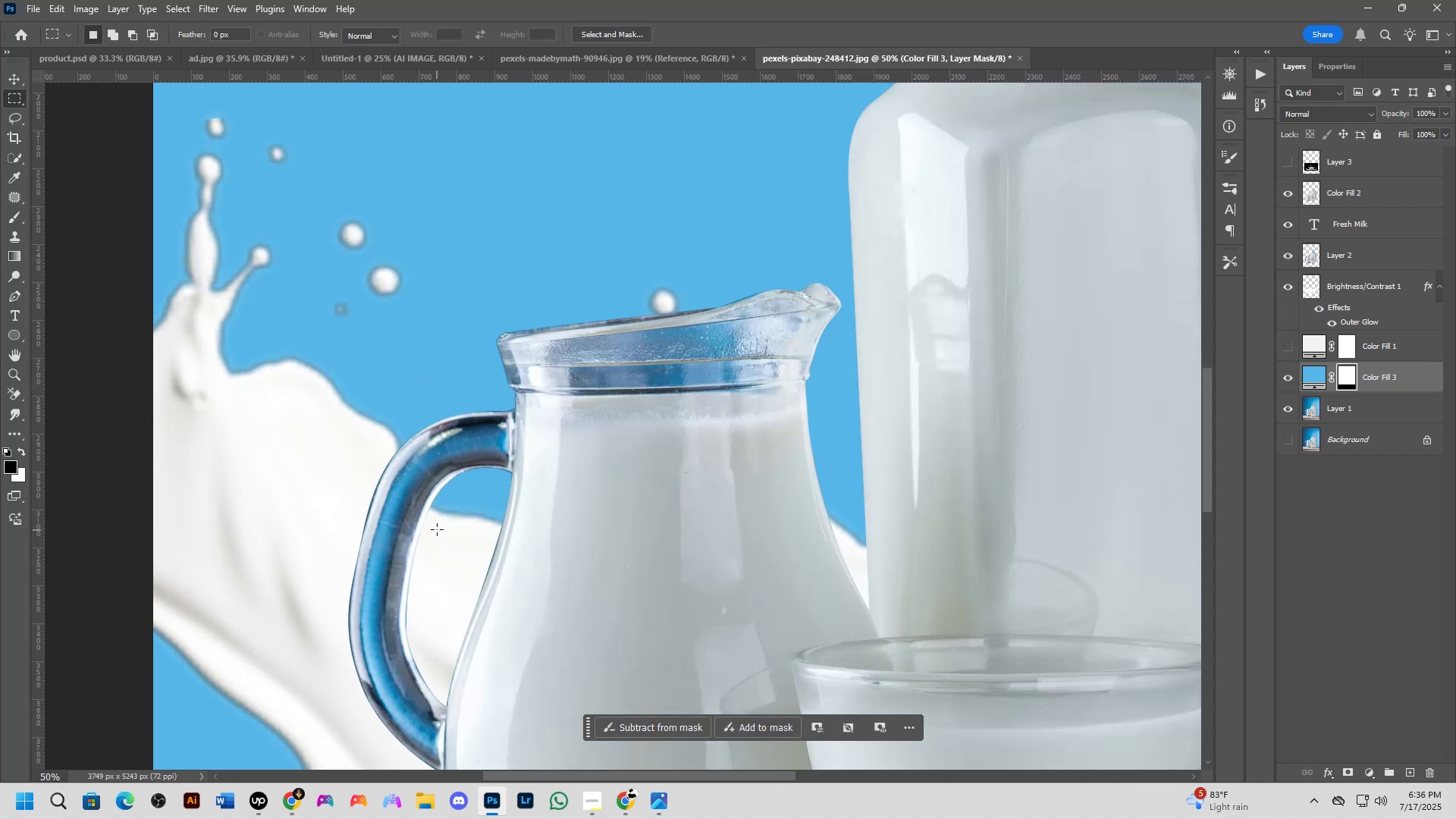 
key(Shift+ShiftLeft)
 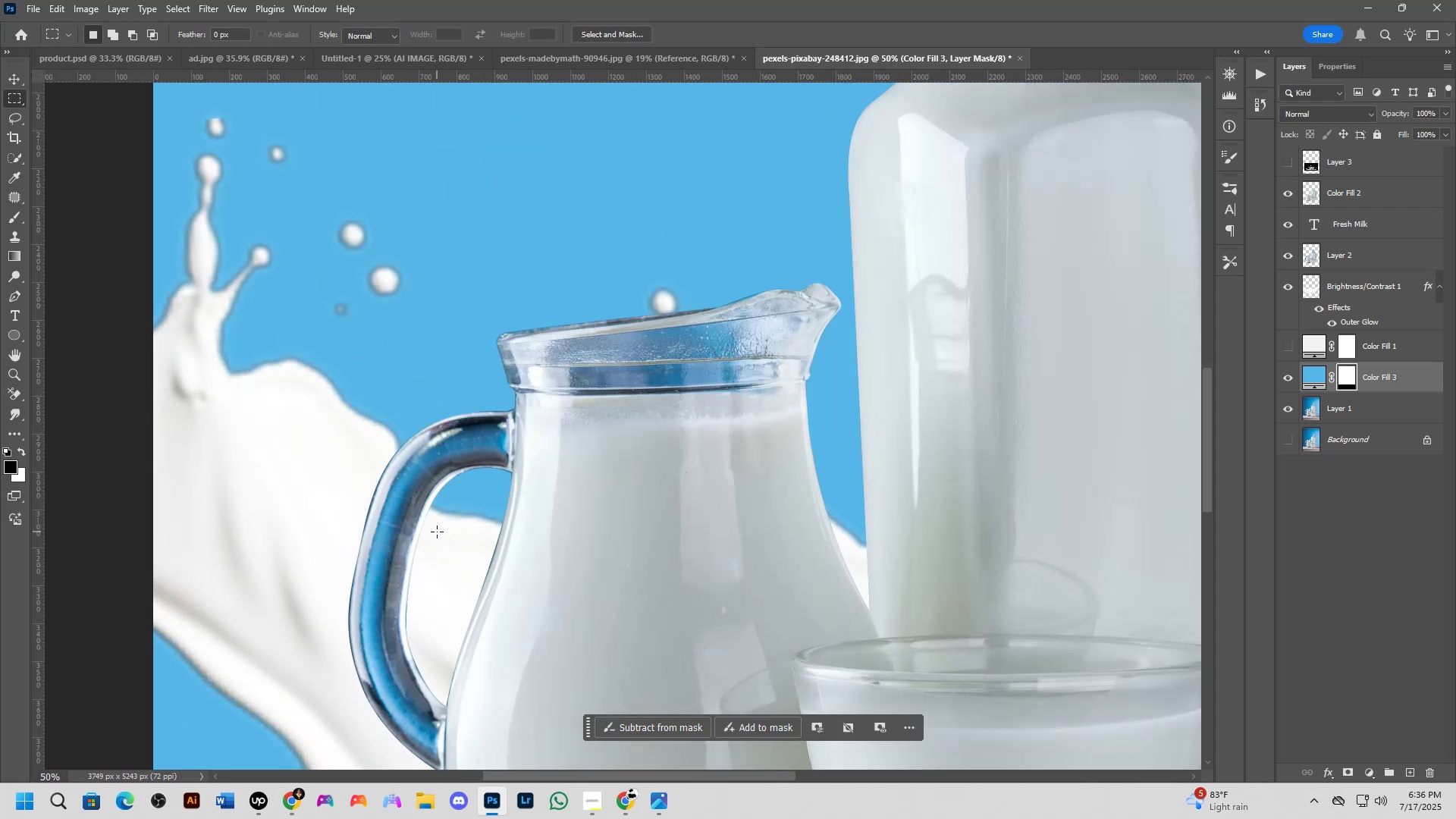 
key(Shift+ShiftLeft)
 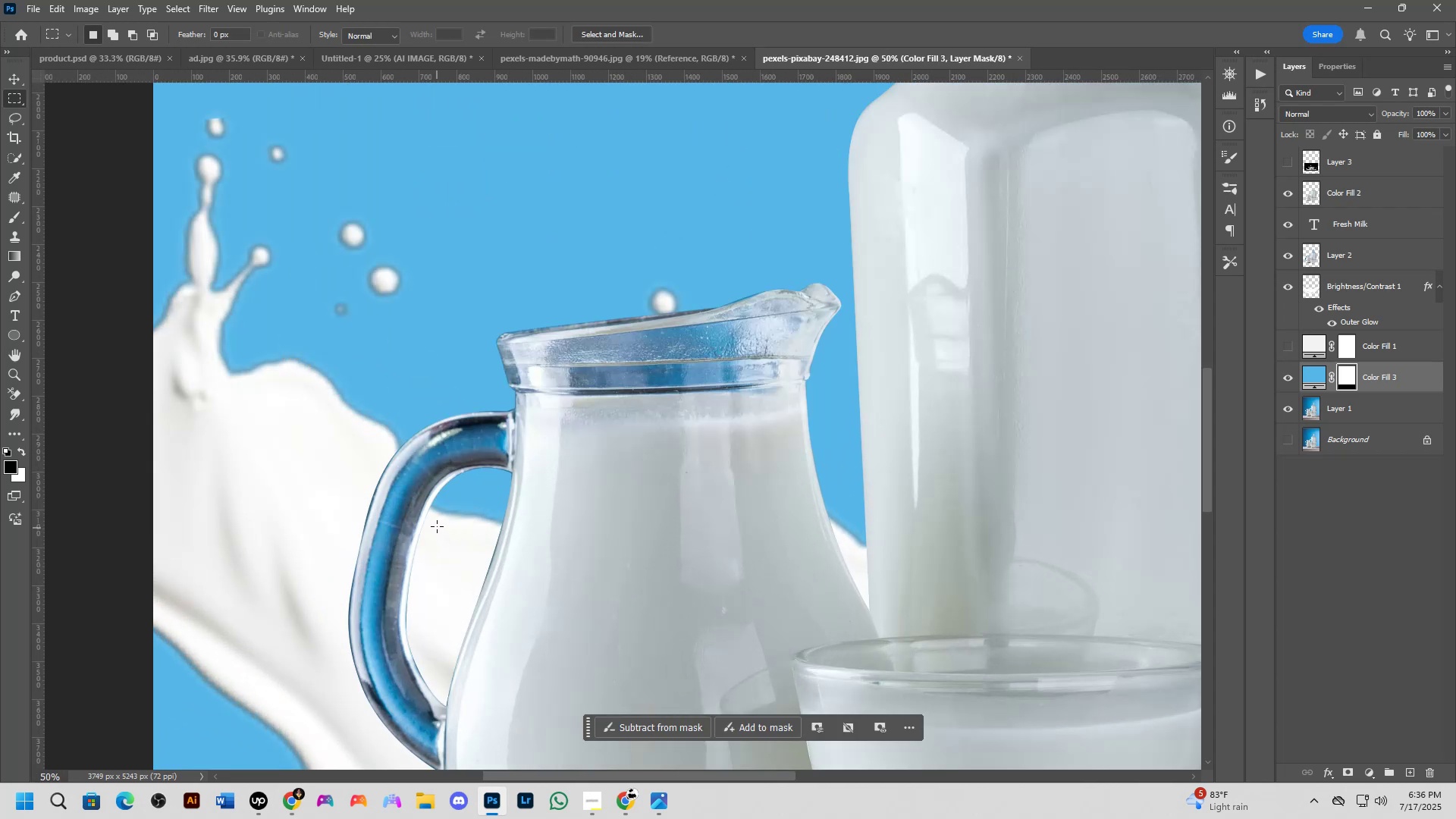 
scroll: coordinate [430, 513], scroll_direction: up, amount: 2.0
 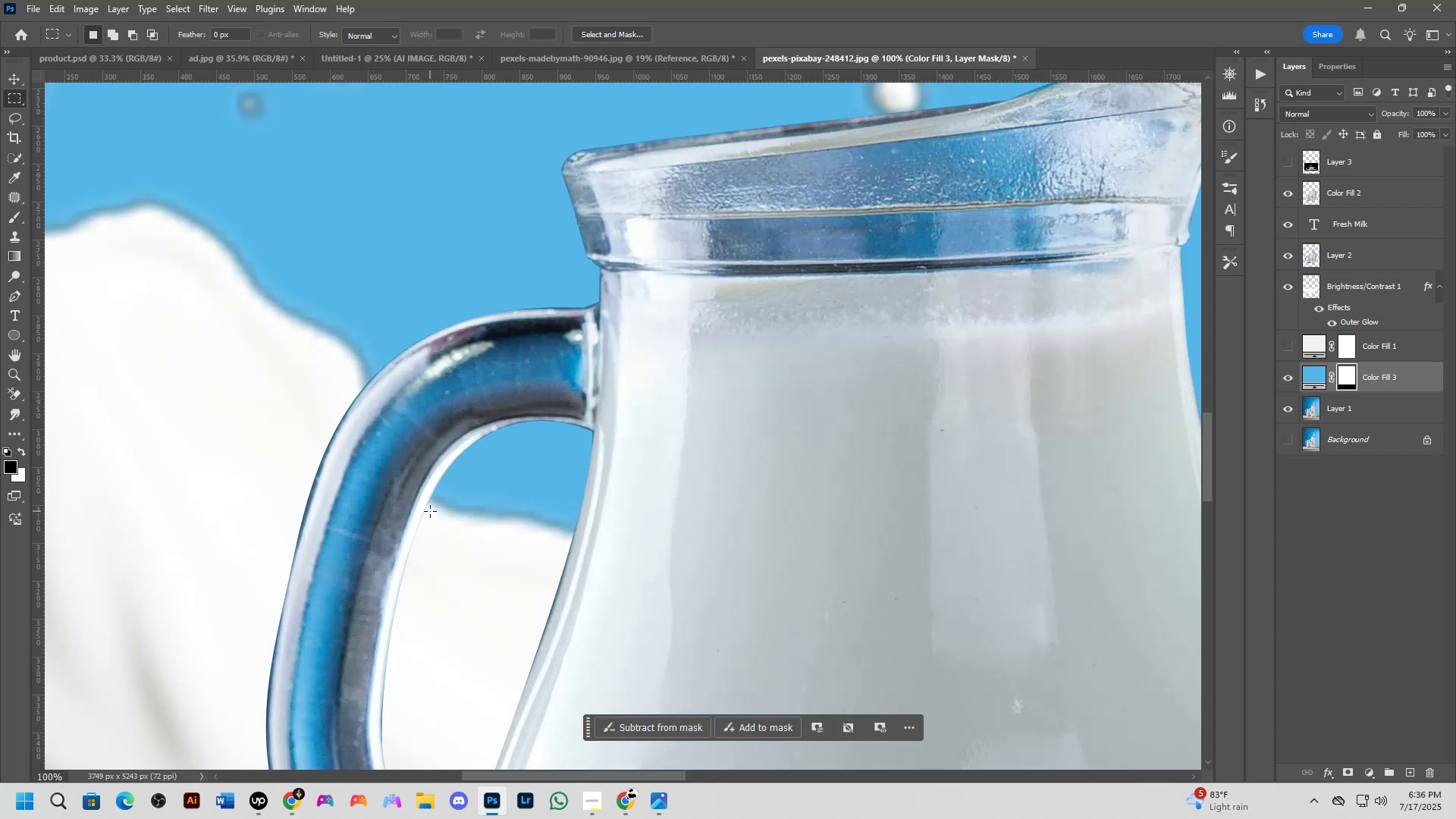 
key(Shift+ShiftLeft)
 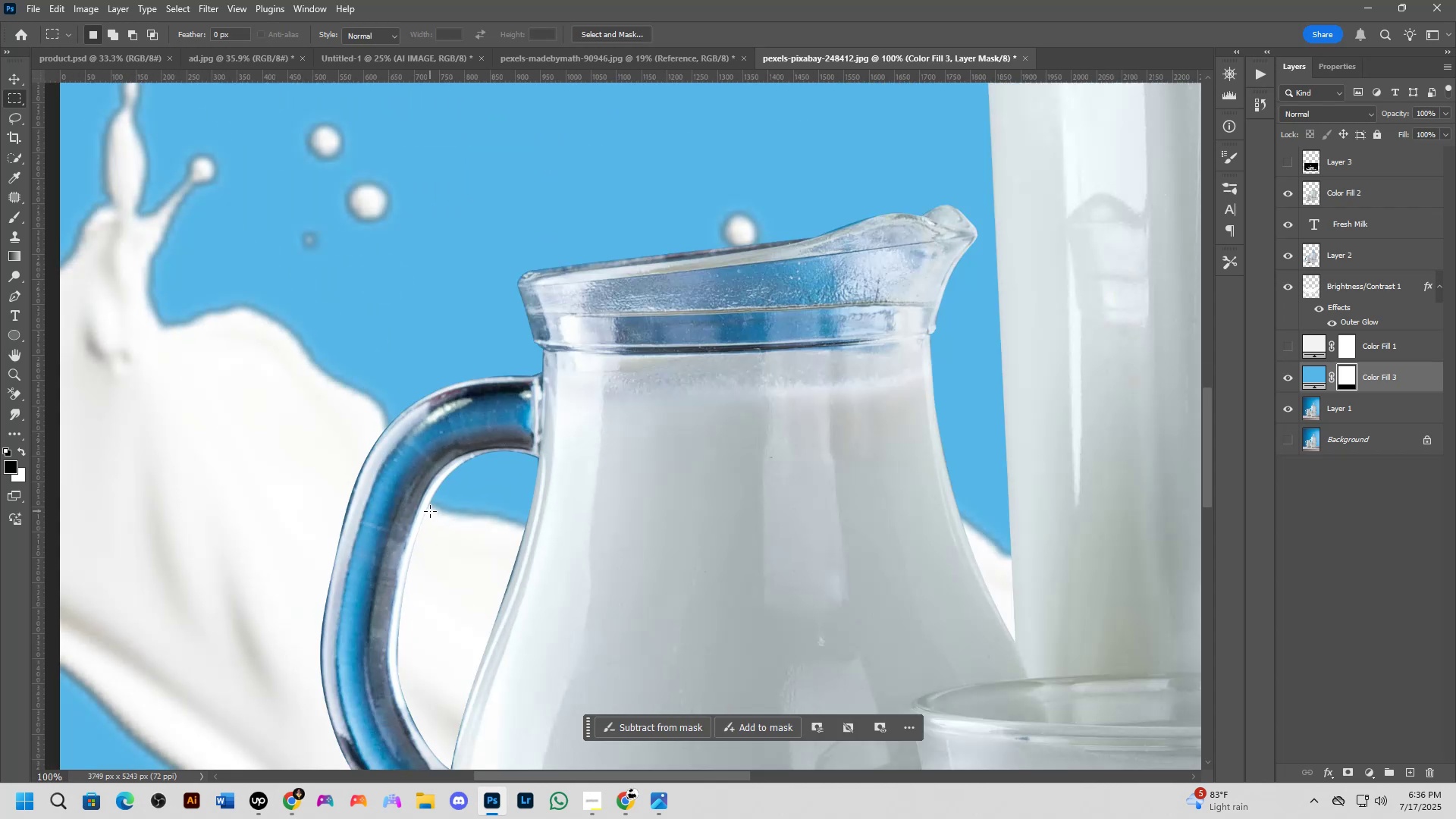 
scroll: coordinate [658, 397], scroll_direction: down, amount: 2.0
 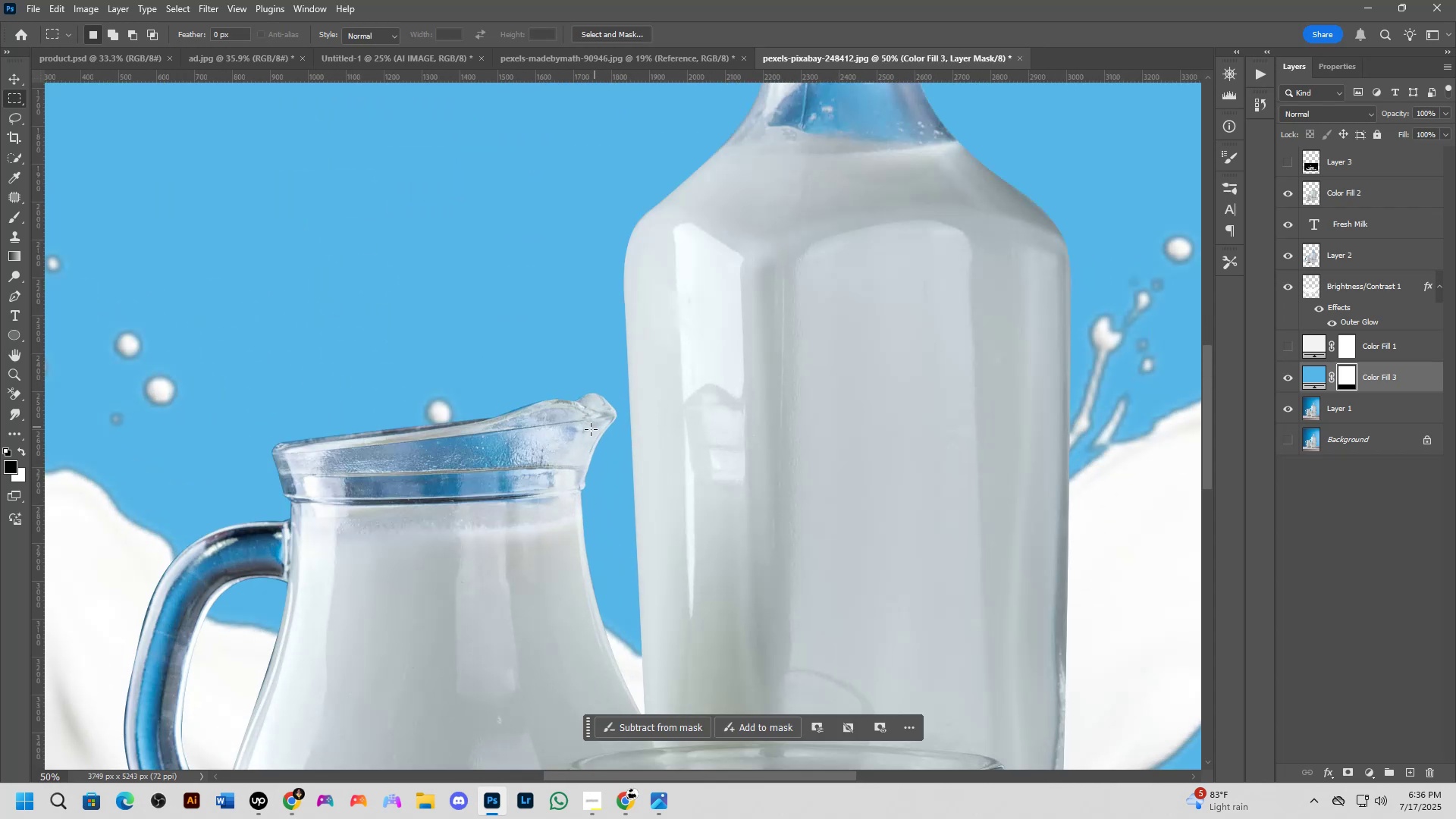 
key(Shift+ShiftLeft)
 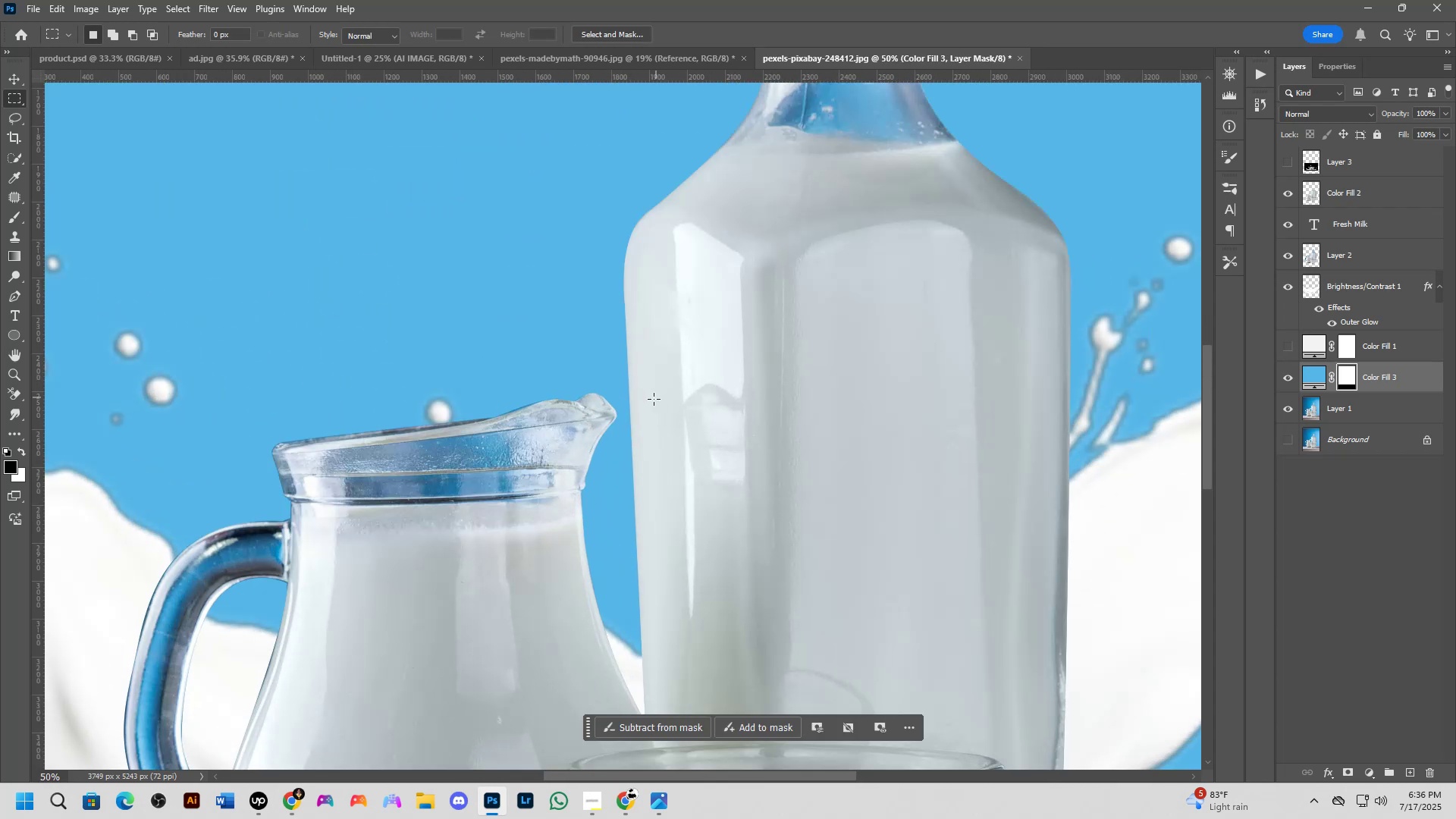 
key(Shift+ShiftLeft)
 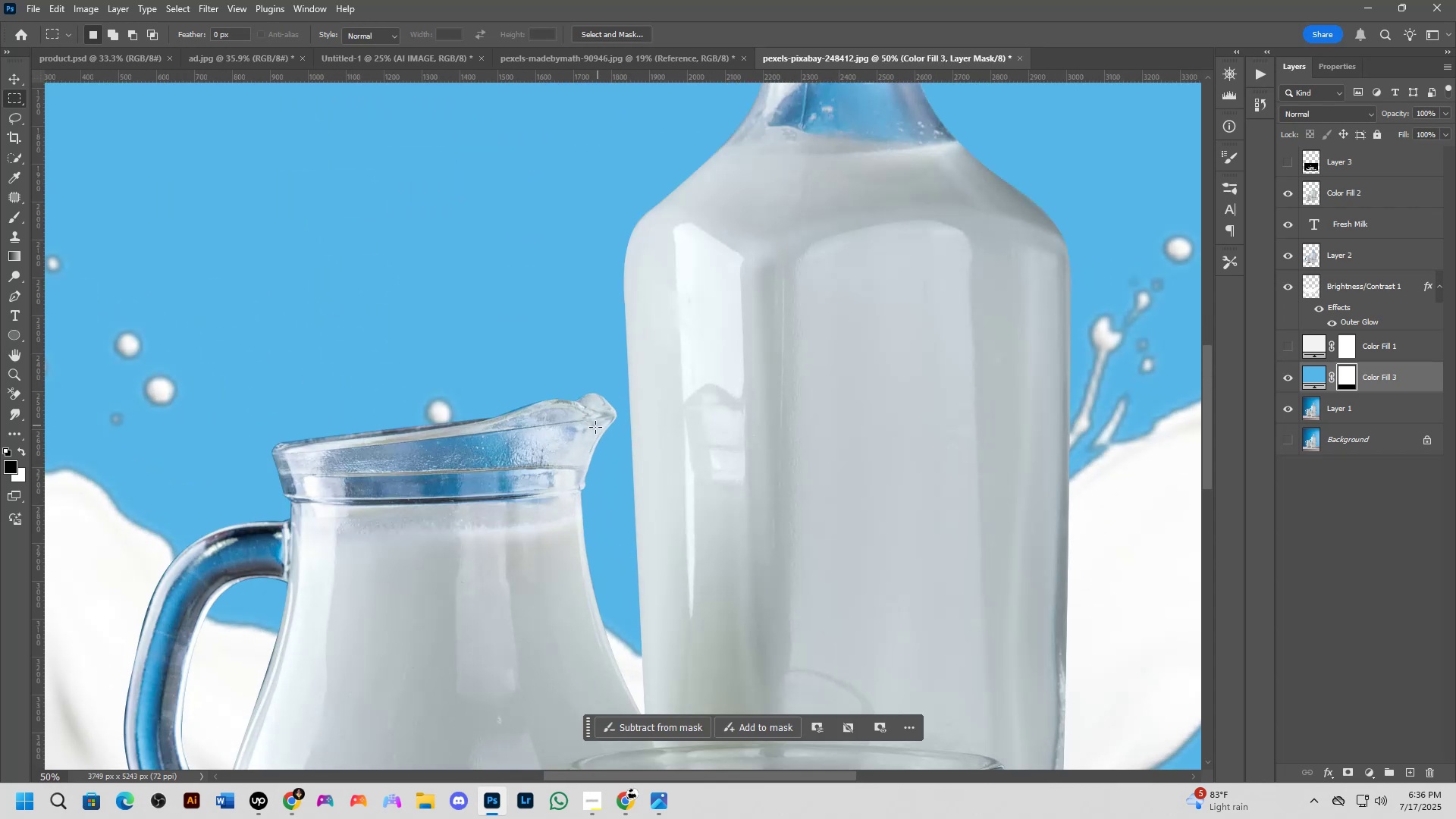 
scroll: coordinate [586, 431], scroll_direction: up, amount: 3.0
 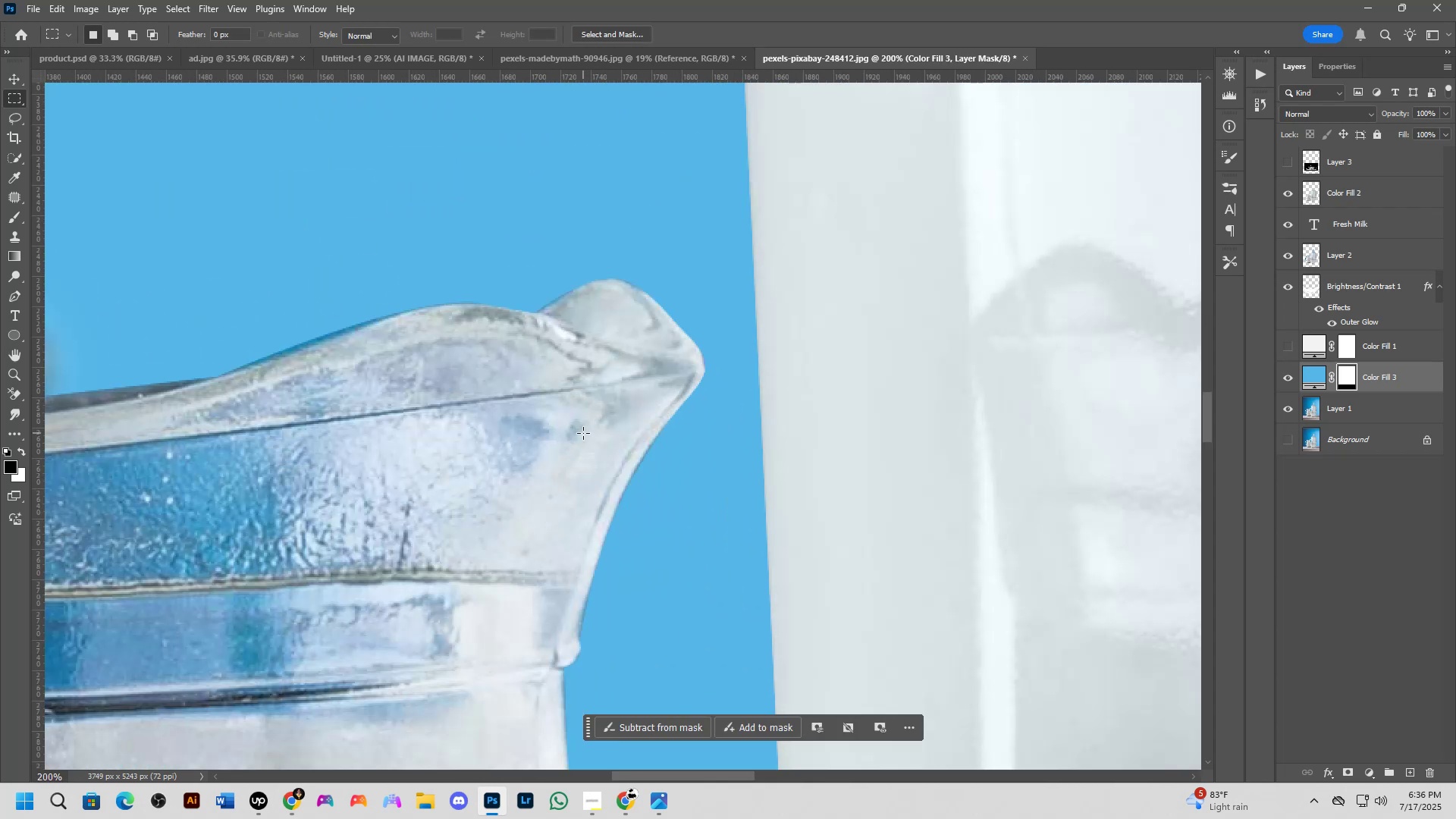 
hold_key(key=ShiftLeft, duration=0.36)
scroll: coordinate [585, 432], scroll_direction: down, amount: 10.0
 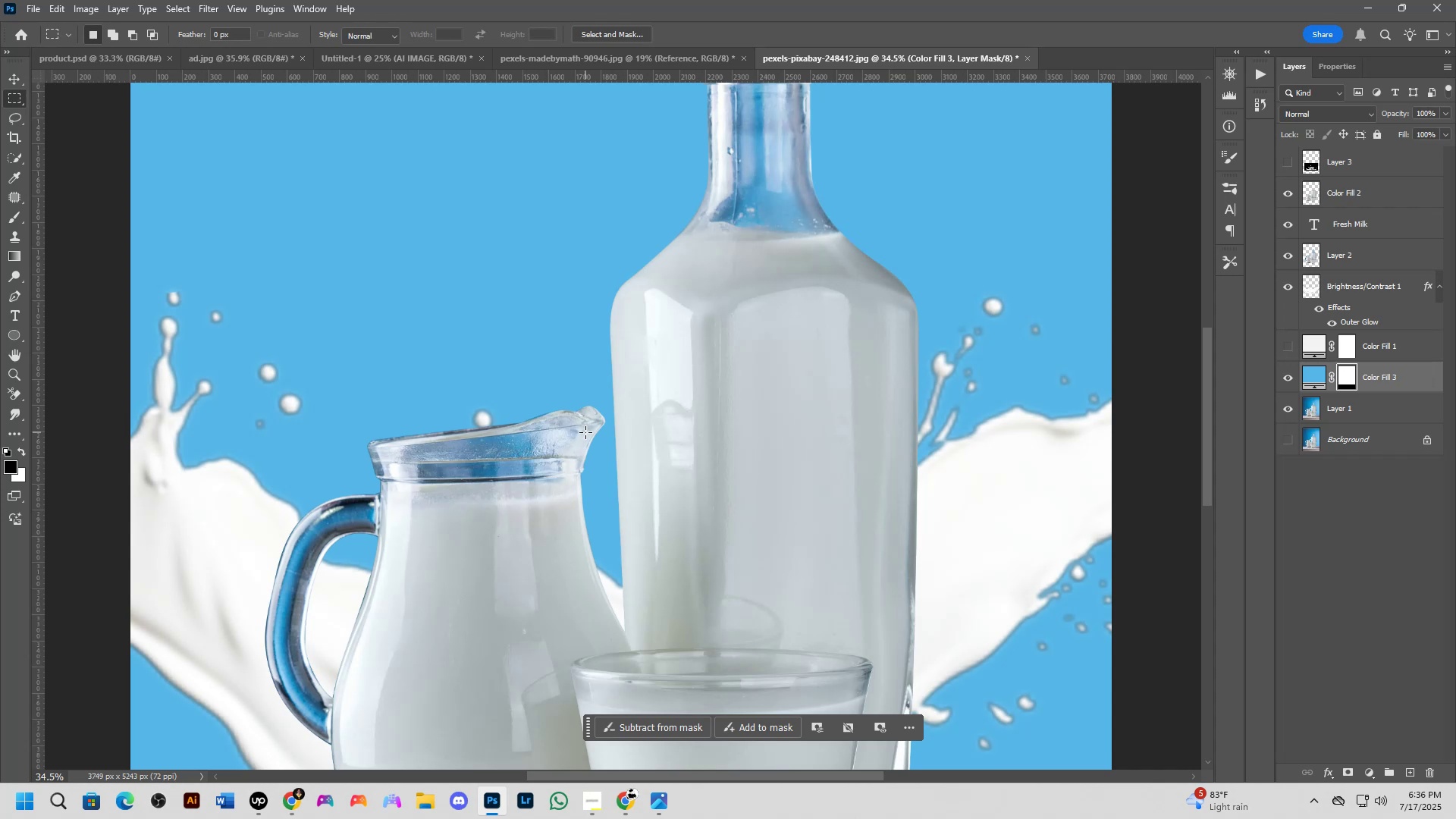 
hold_key(key=Space, duration=0.67)
 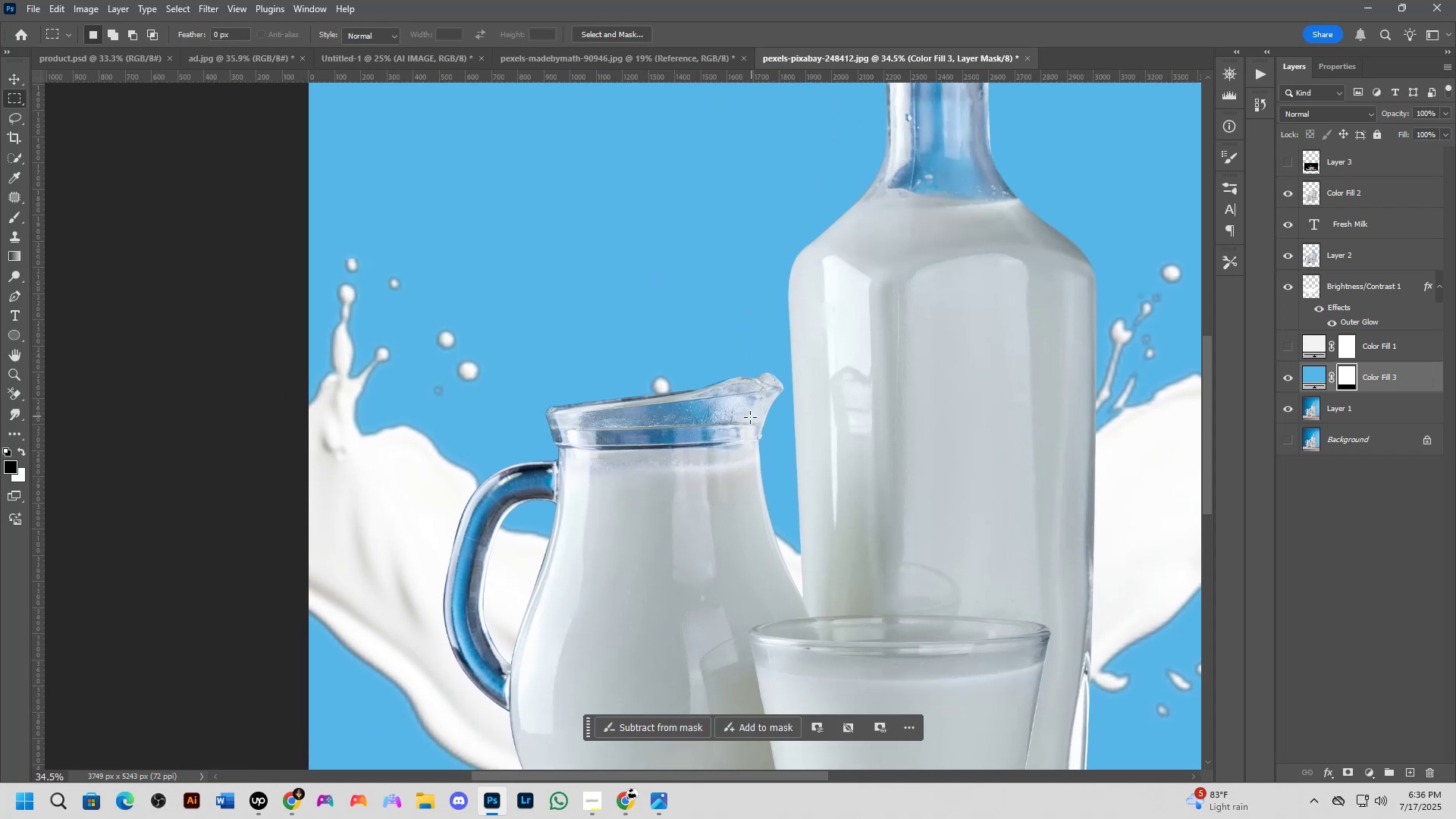 
scroll: coordinate [742, 422], scroll_direction: down, amount: 6.0
 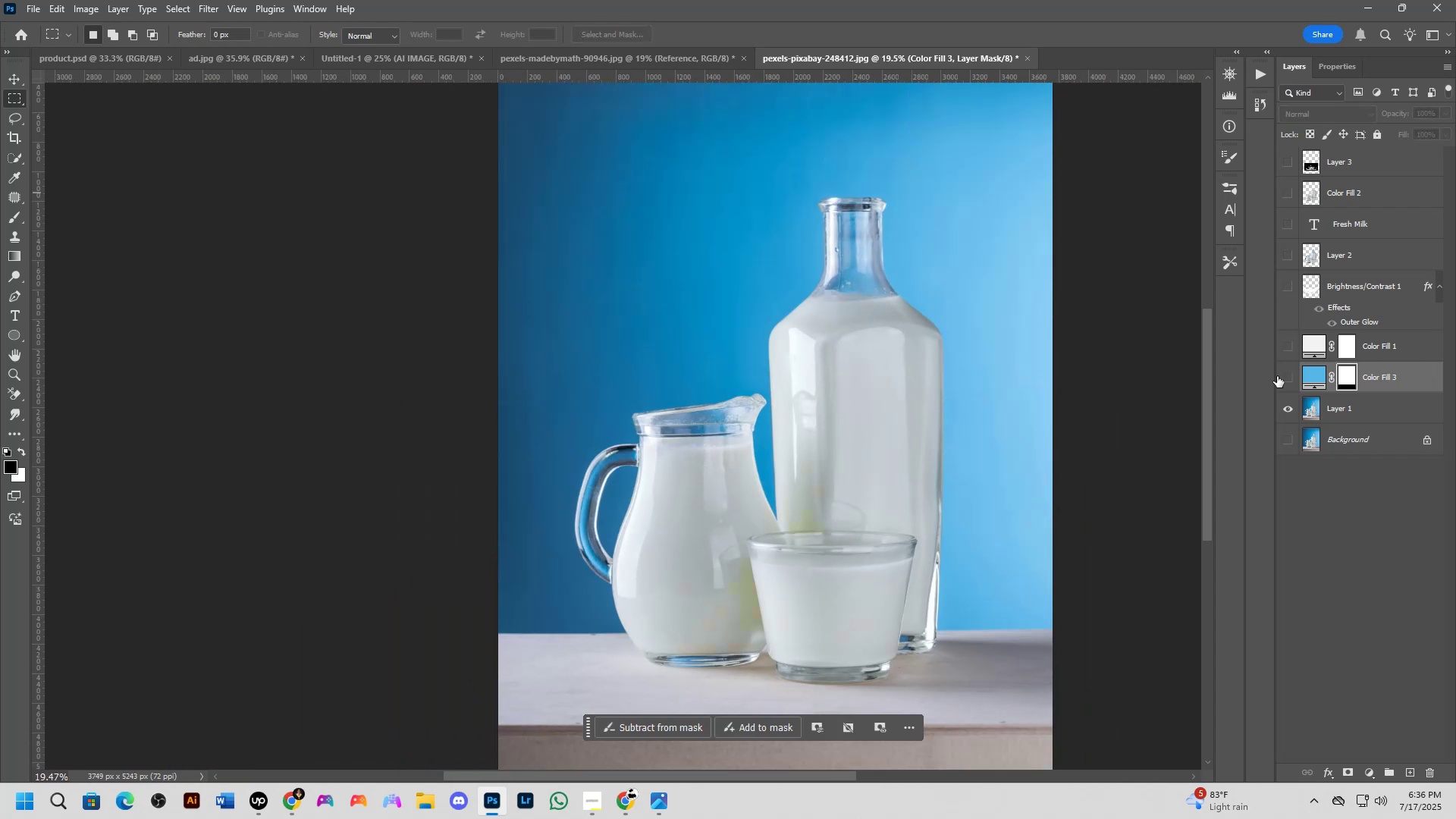 
left_click([1287, 410])
 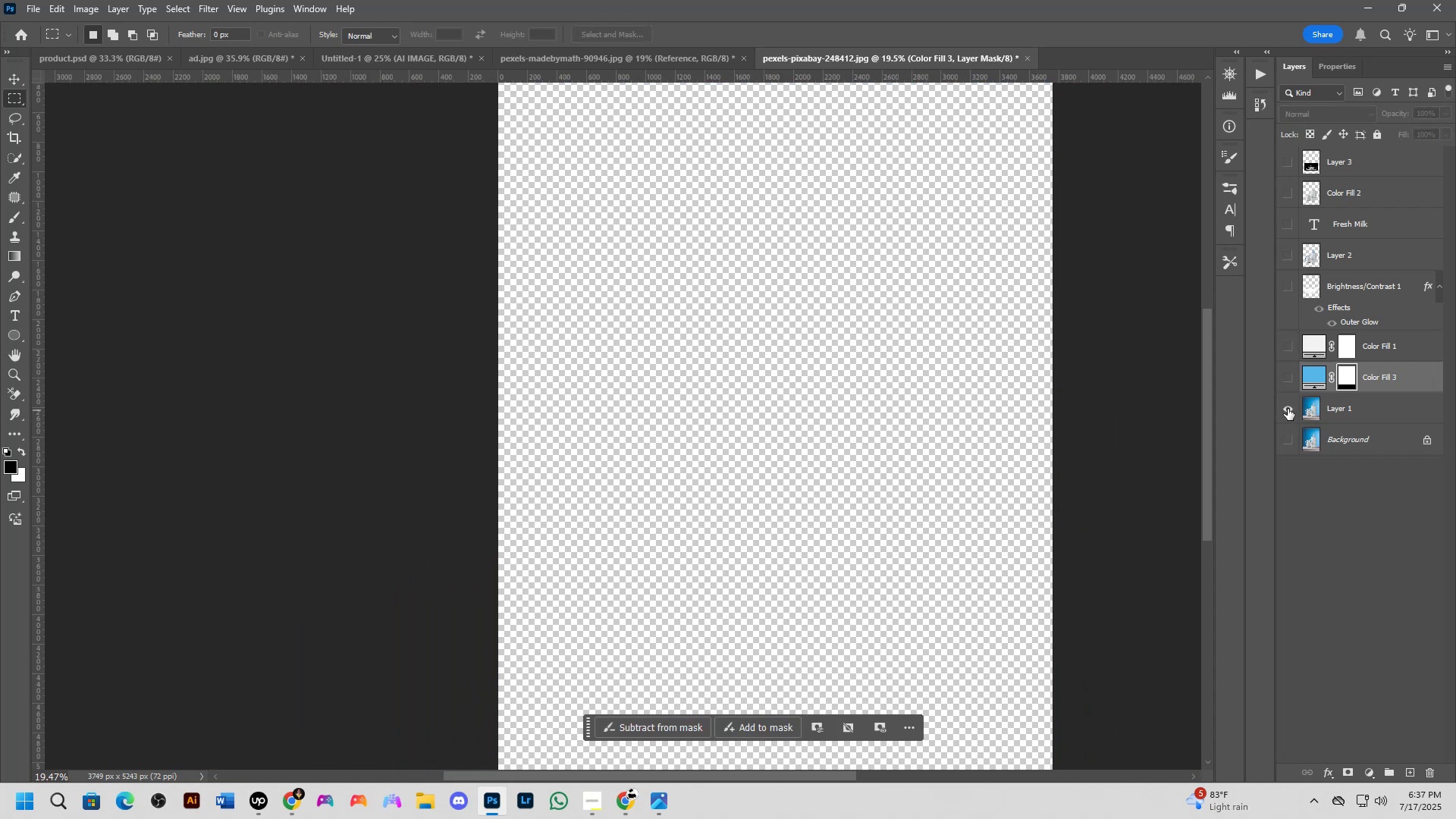 
double_click([1291, 374])
 